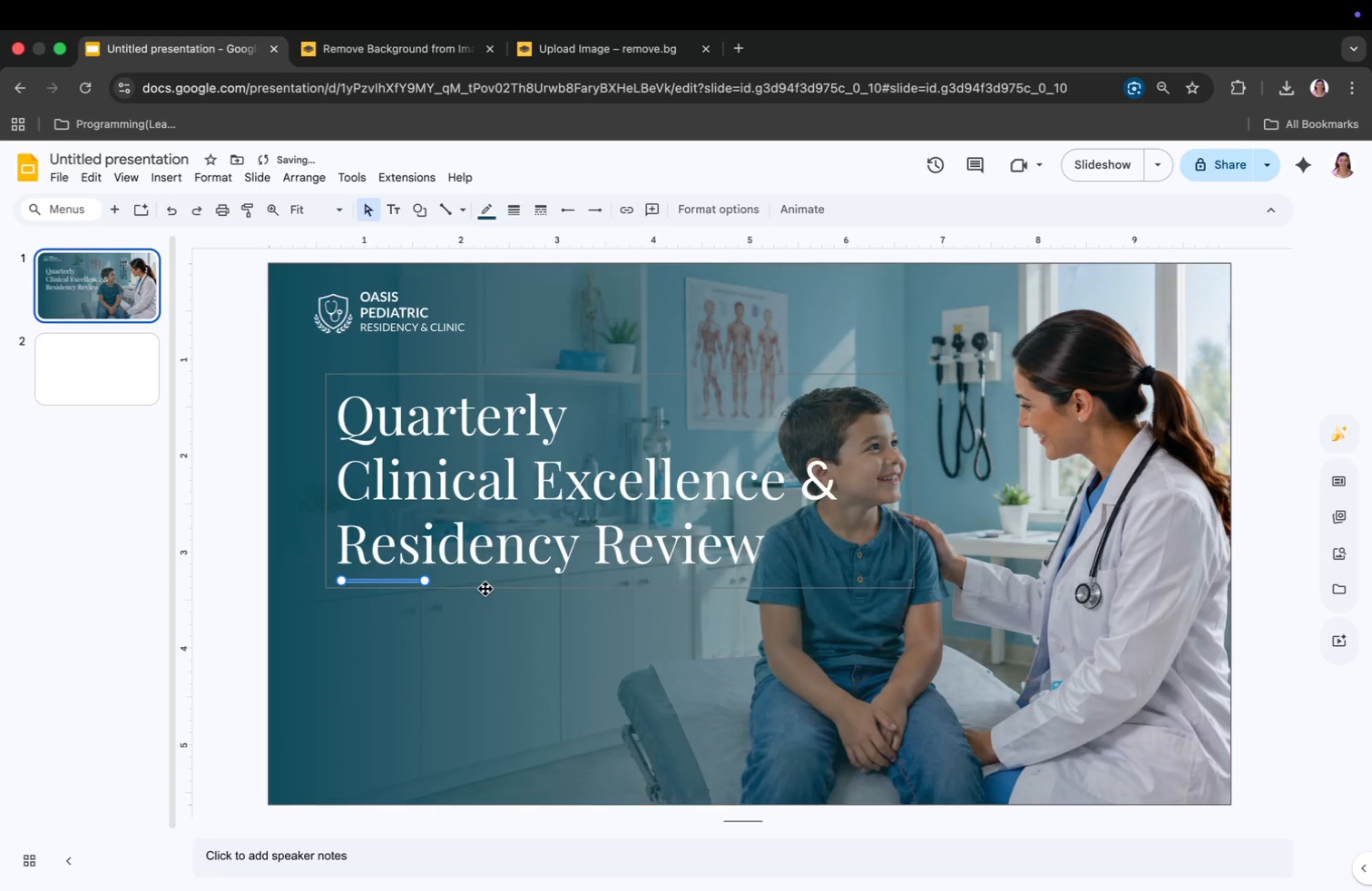 
left_click([482, 610])
 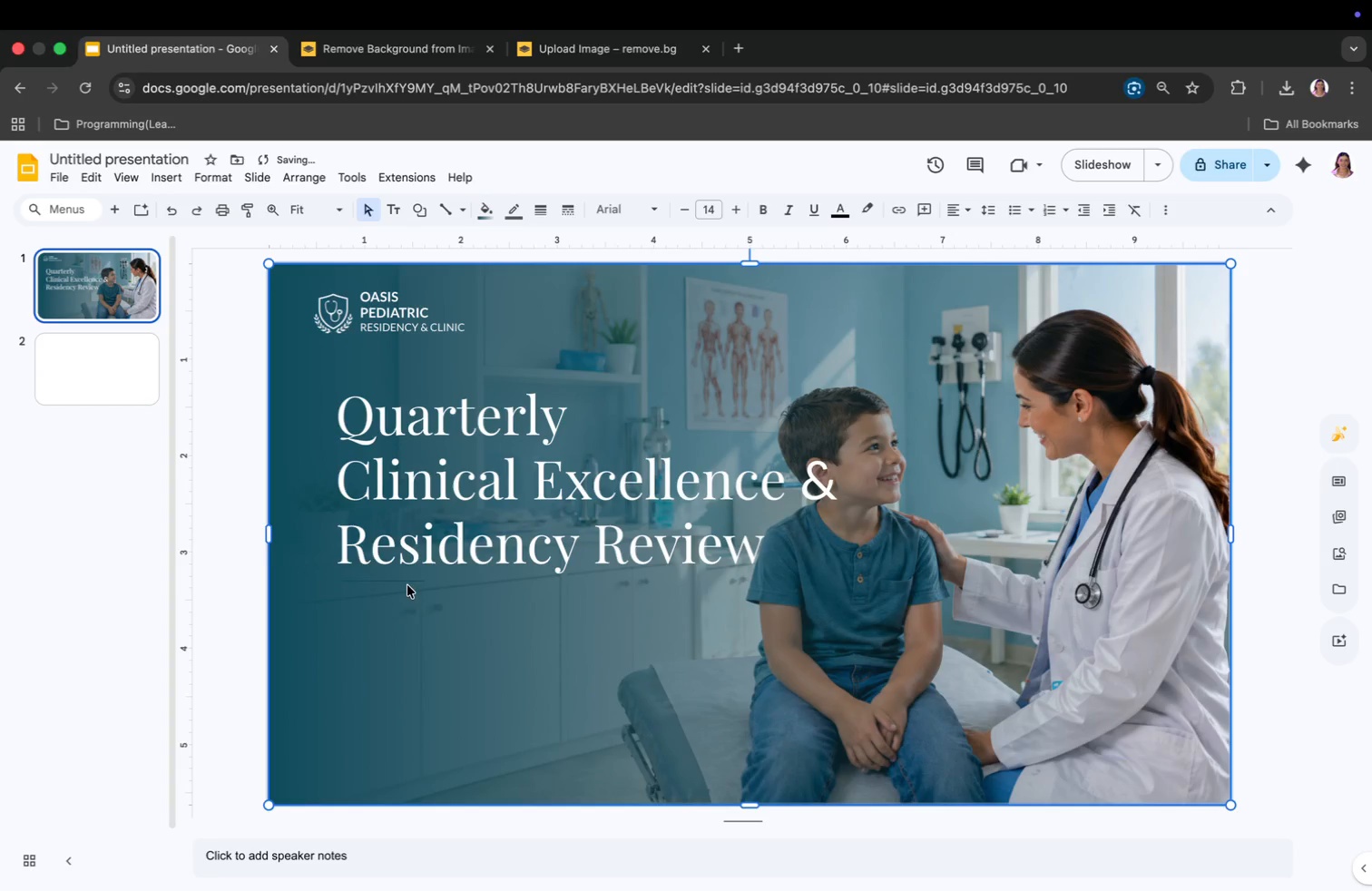 
left_click([407, 582])
 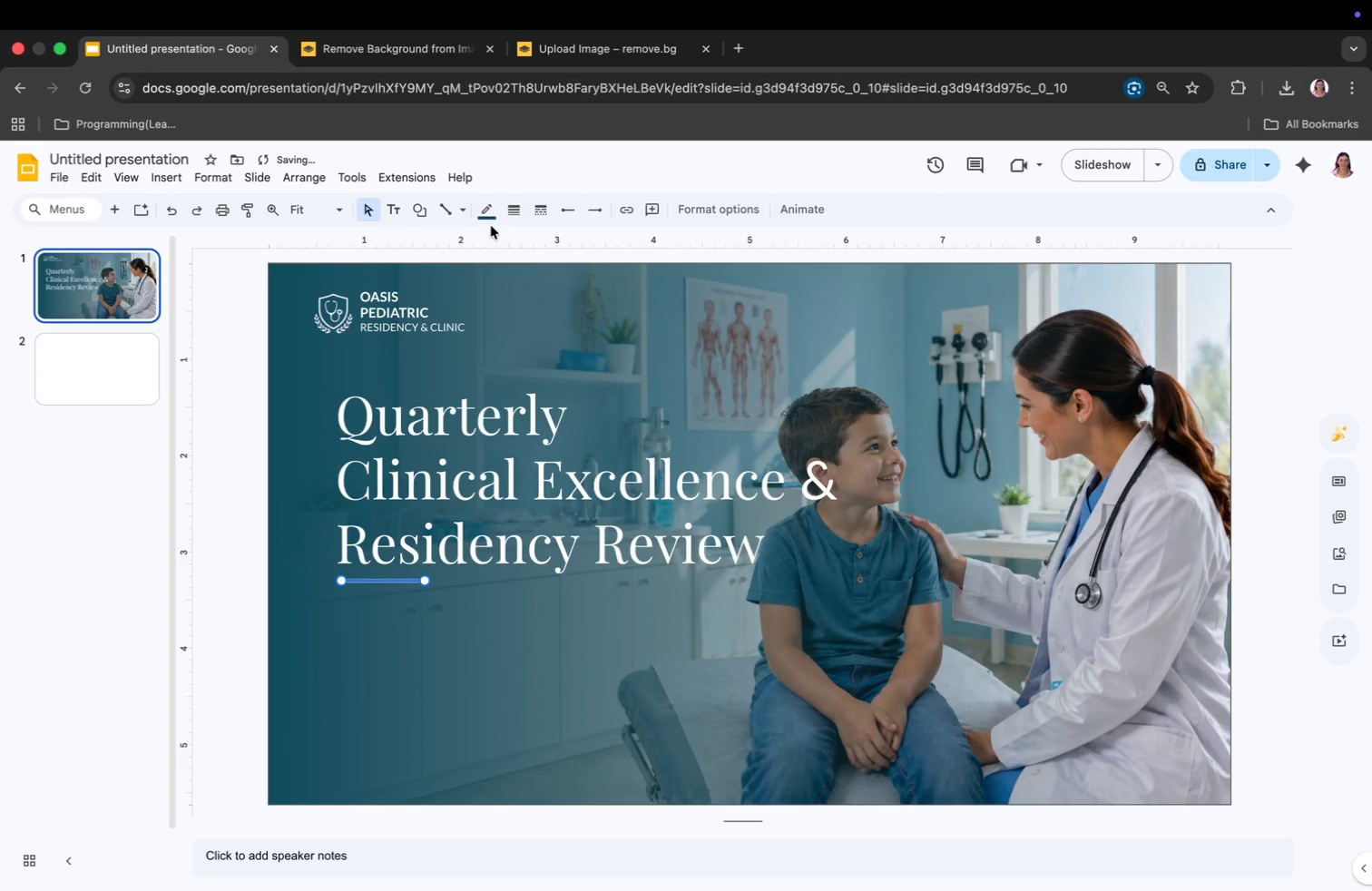 
left_click([489, 213])
 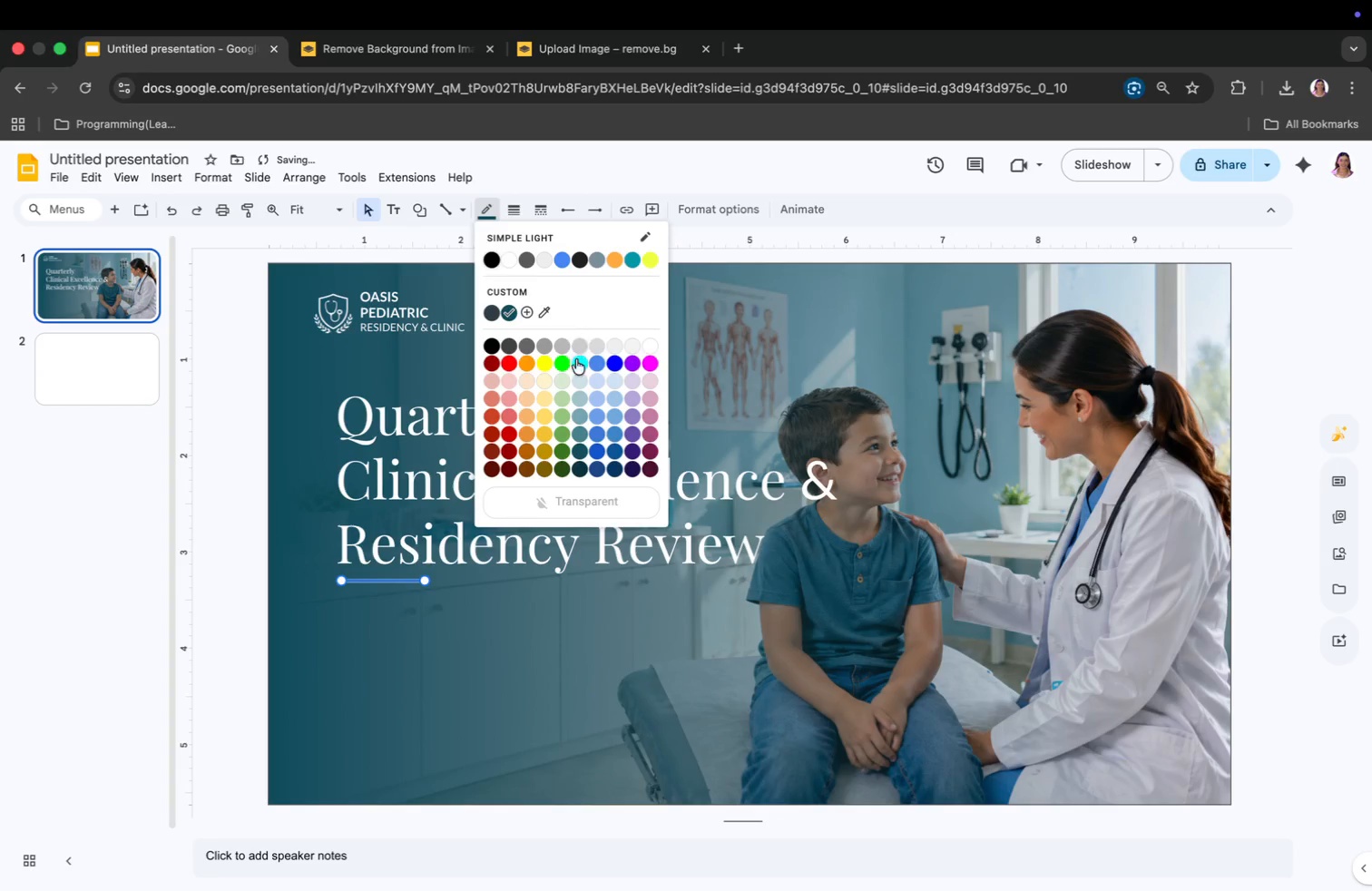 
left_click([580, 366])
 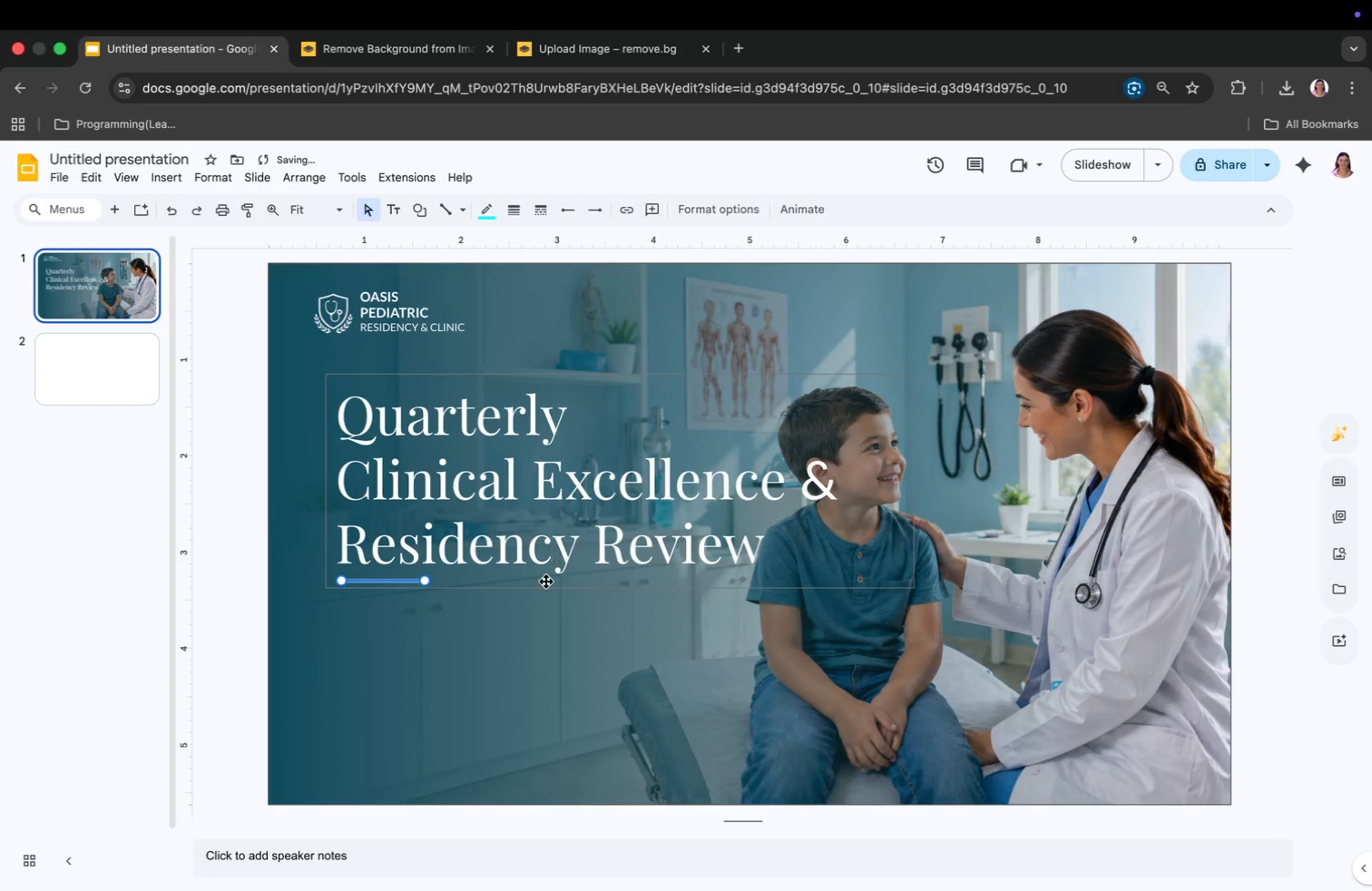 
left_click([524, 632])
 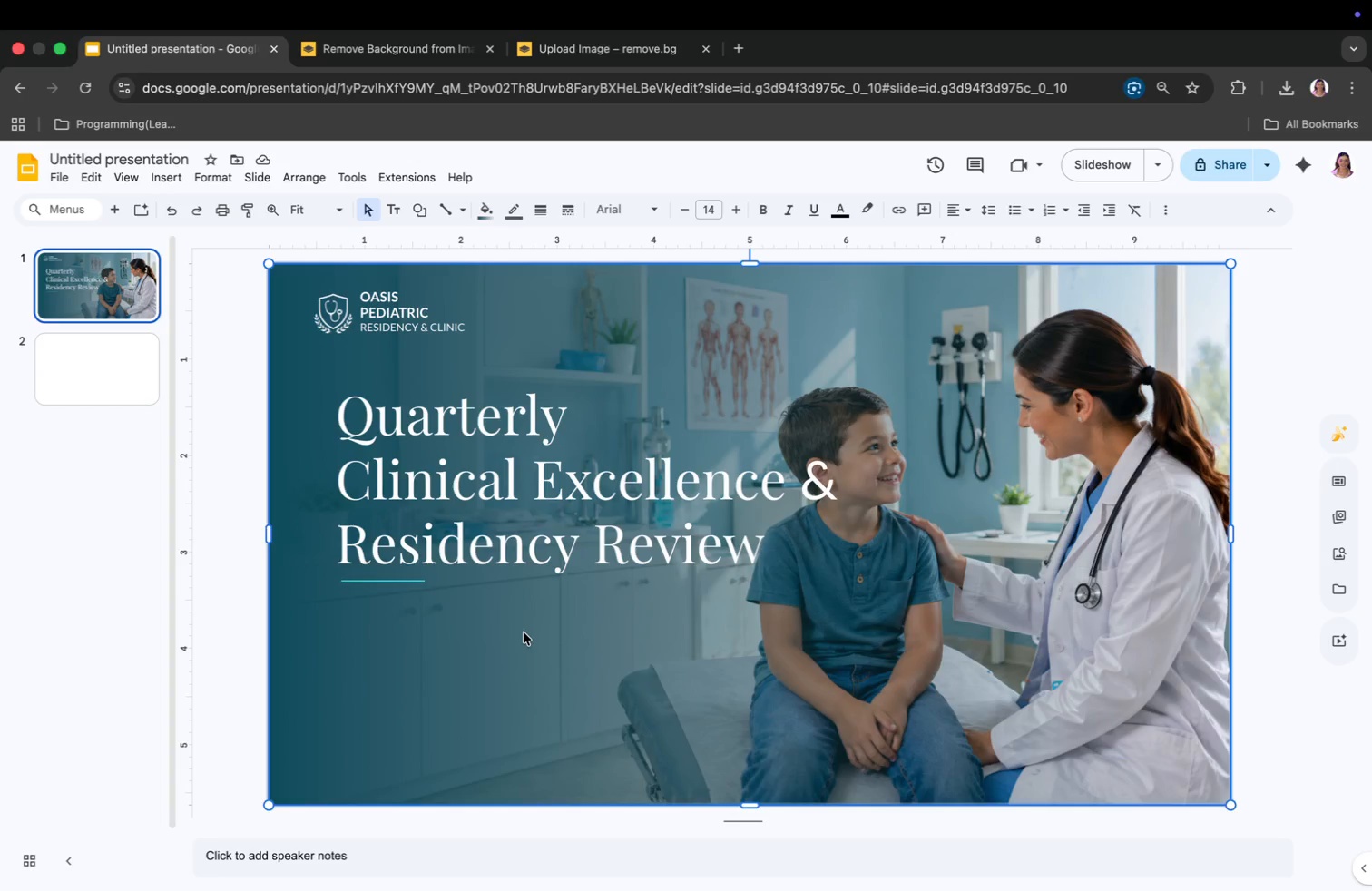 
wait(13.51)
 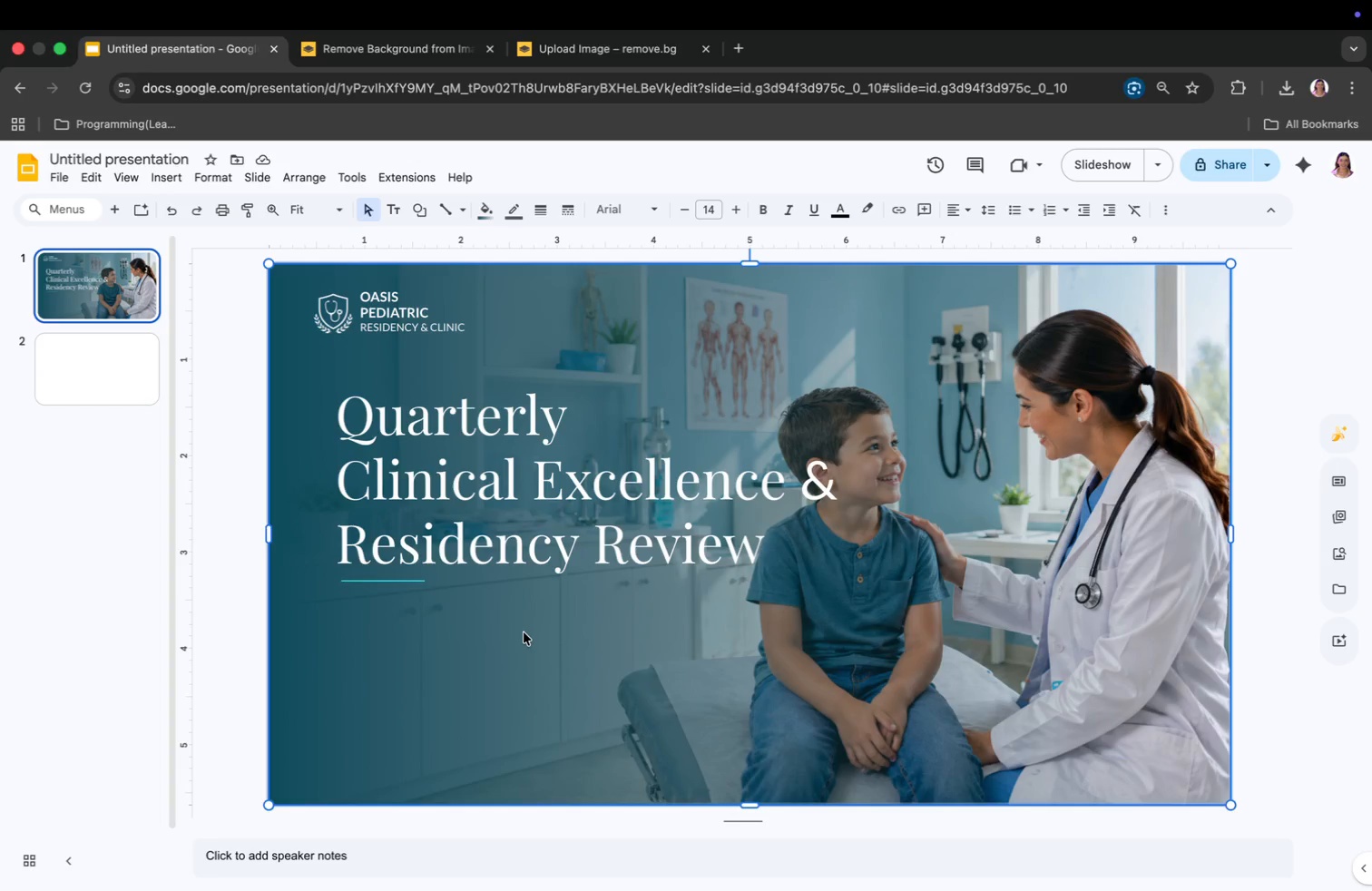 
left_click([181, 179])
 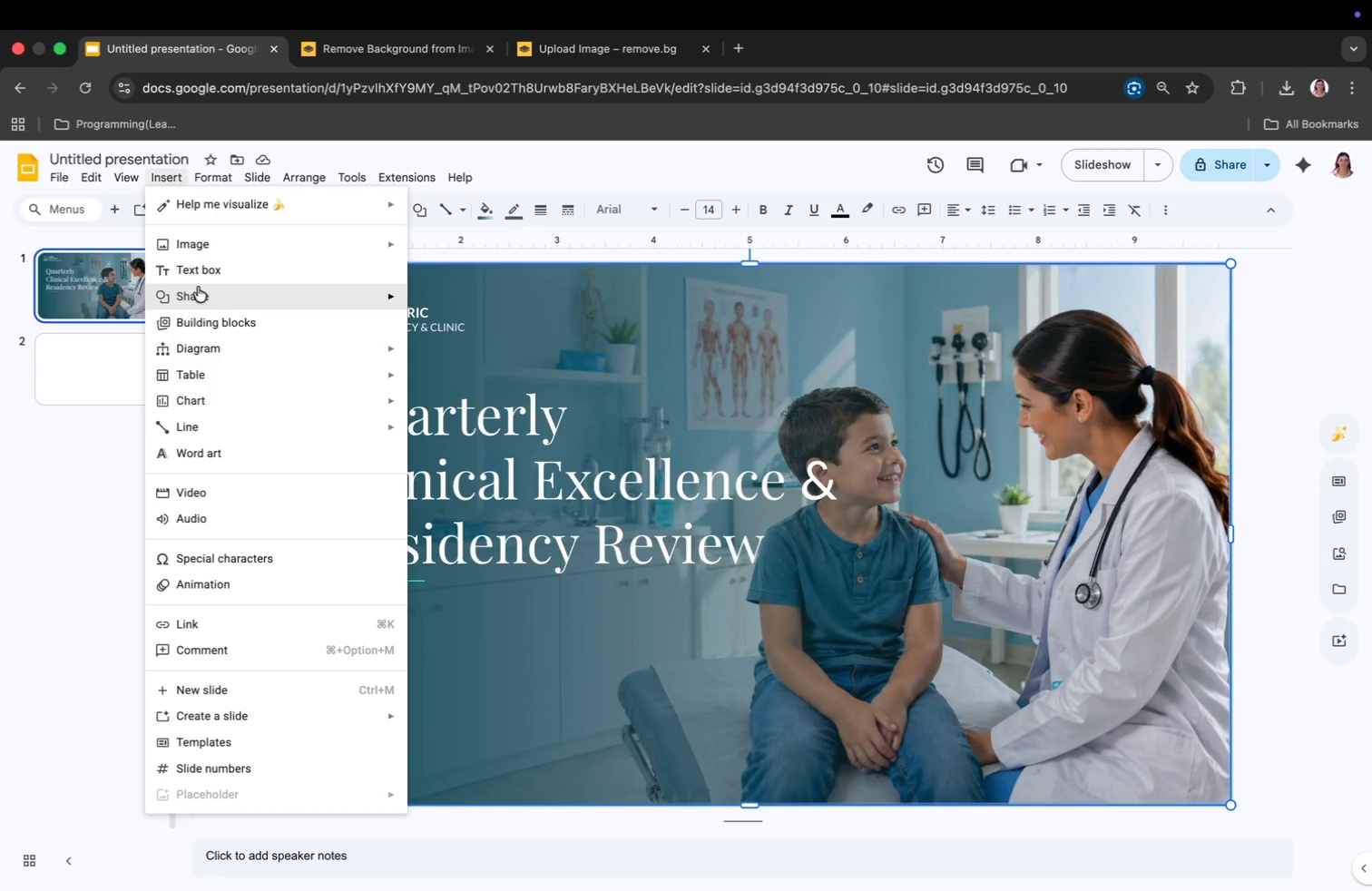 
left_click([198, 287])
 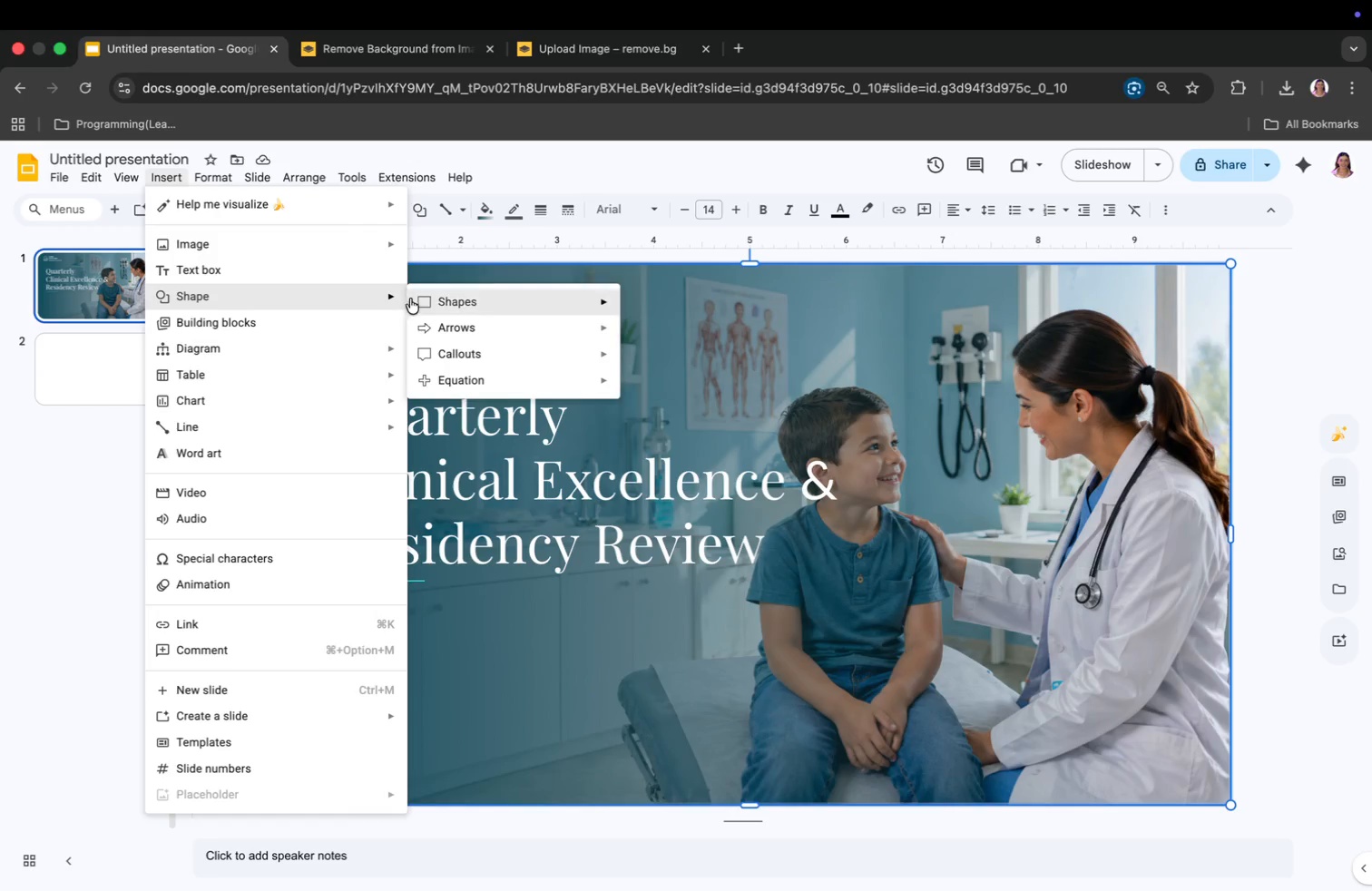 
left_click([419, 299])
 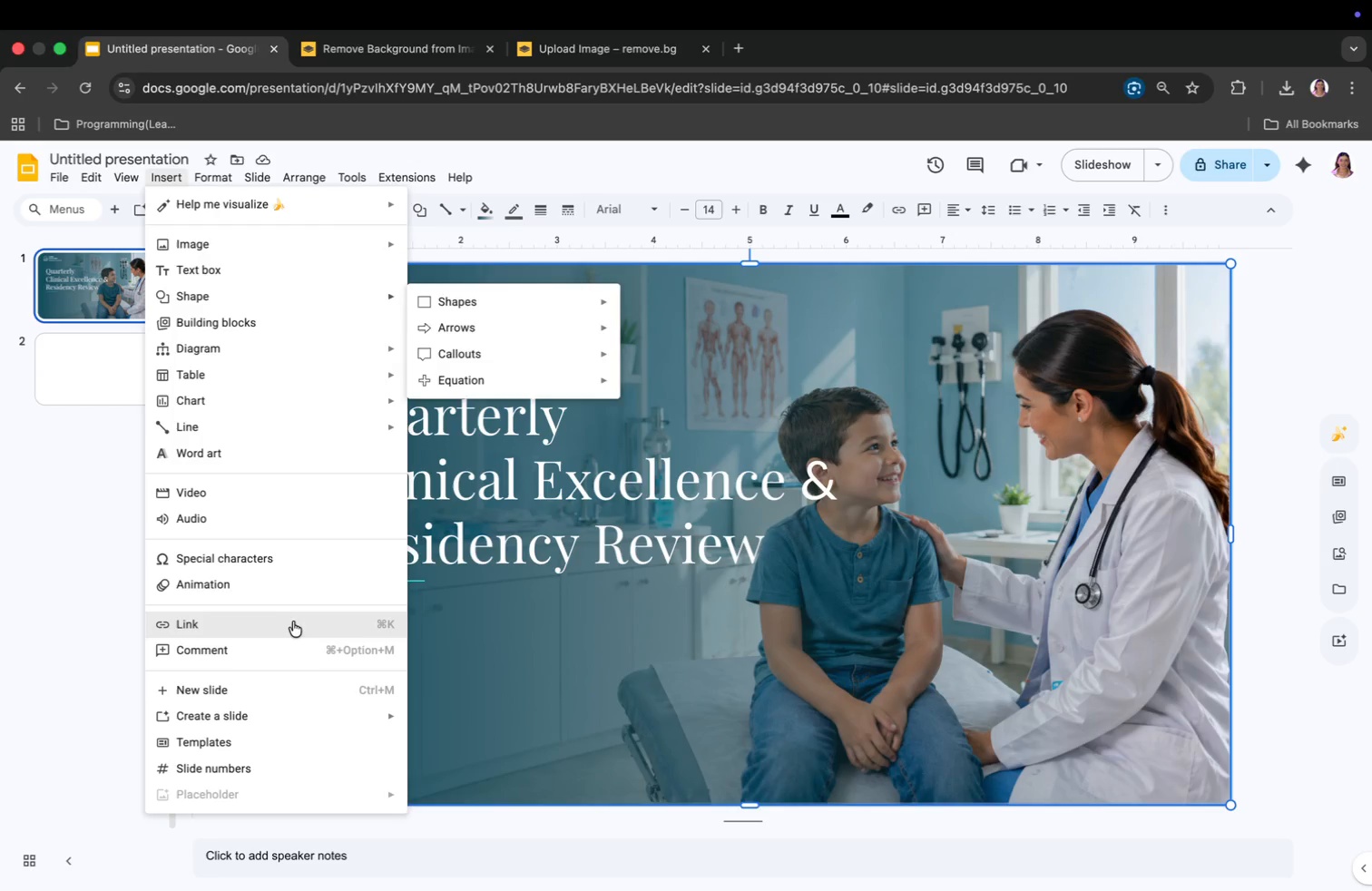 
left_click([454, 619])
 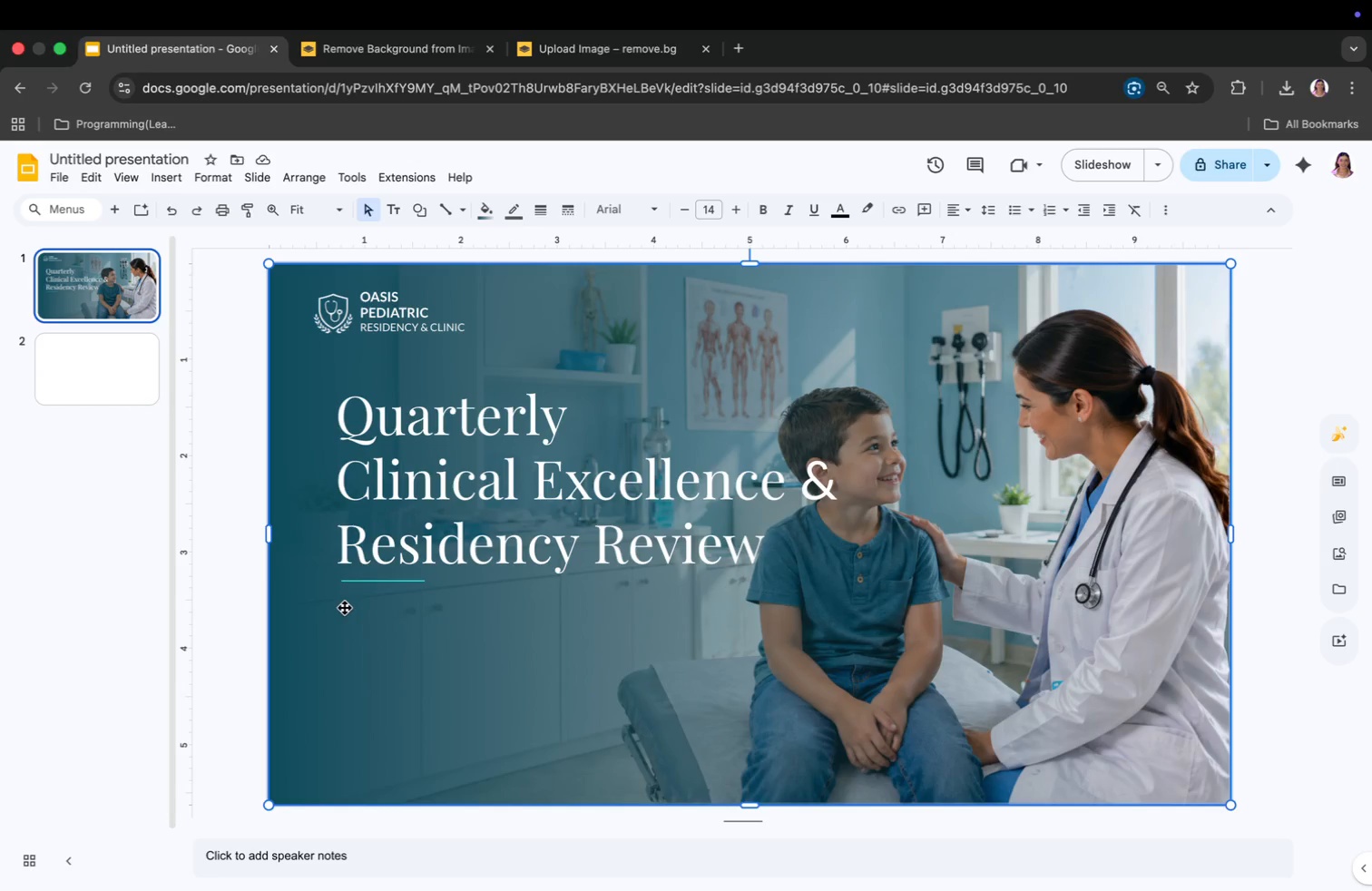 
left_click([345, 608])
 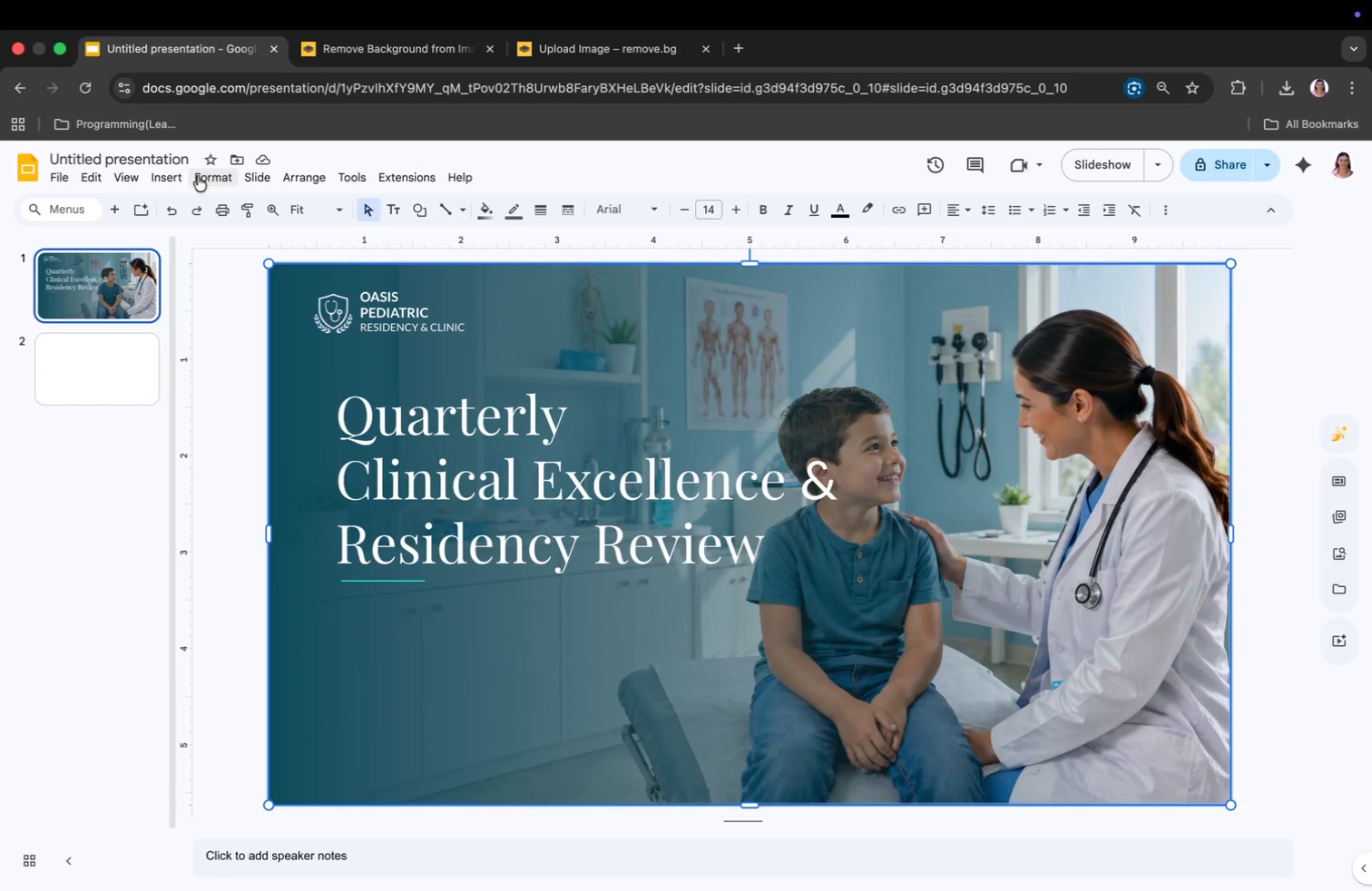 
left_click([184, 176])
 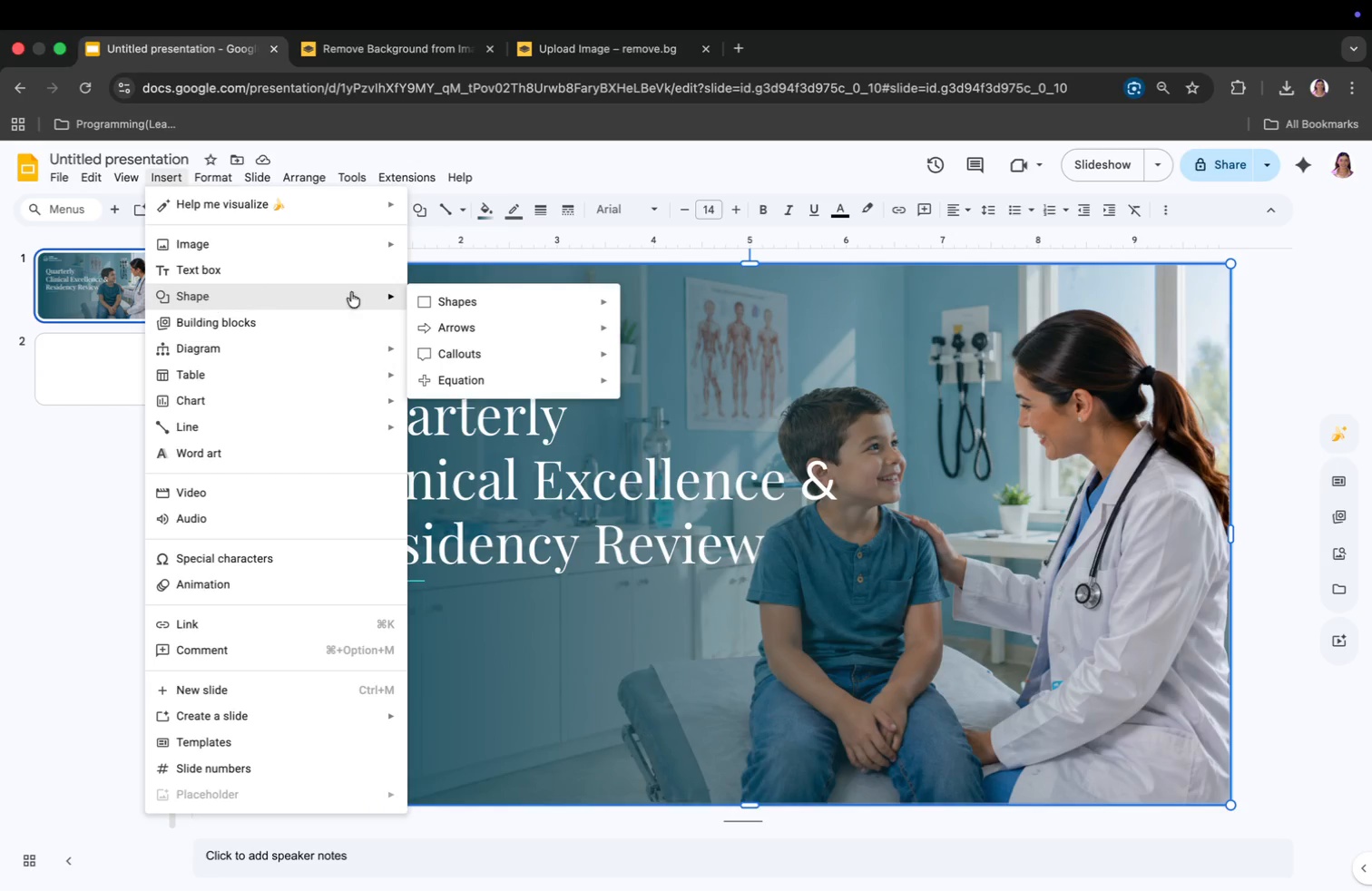 
left_click([416, 298])
 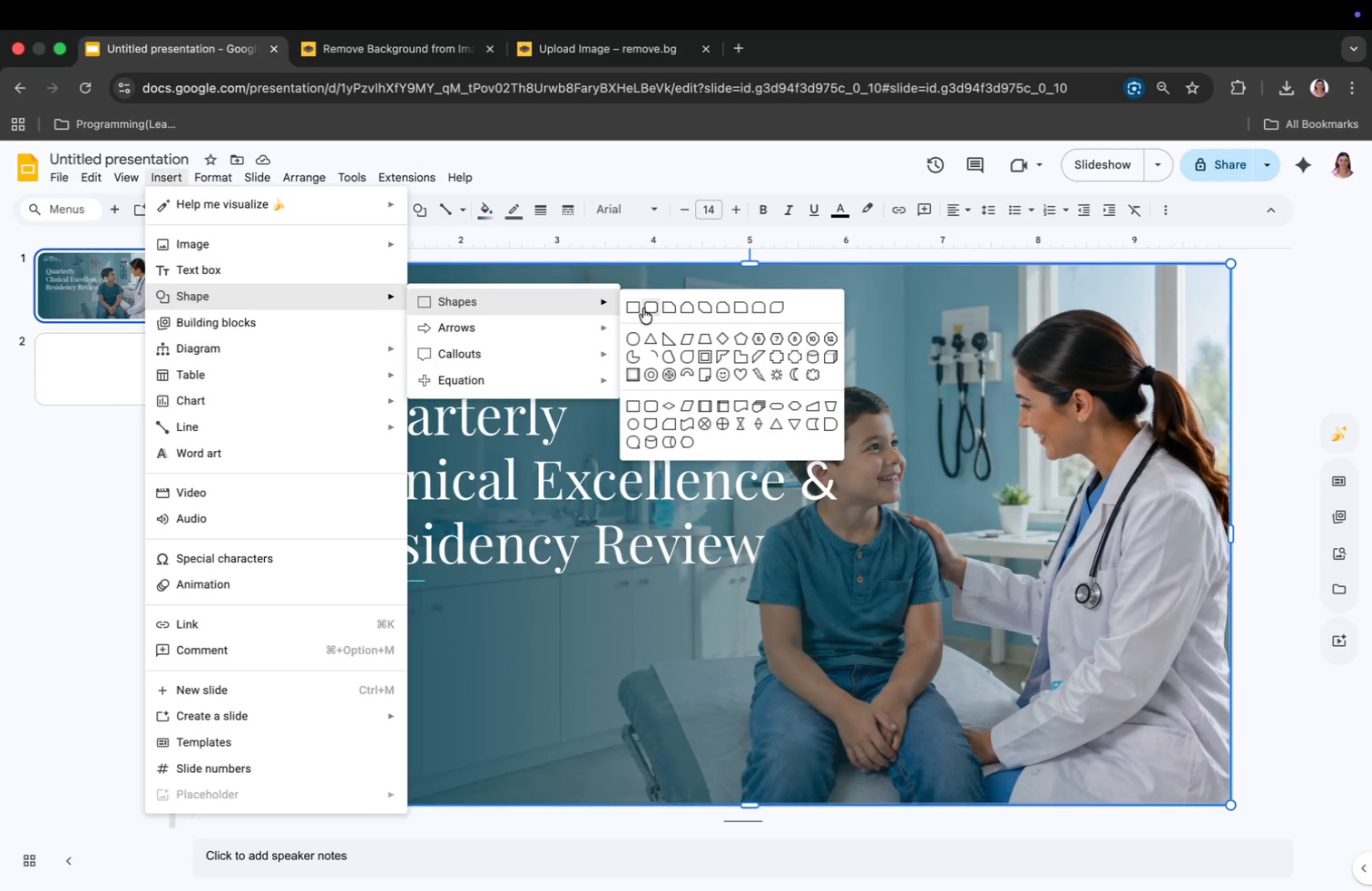 
left_click([643, 308])
 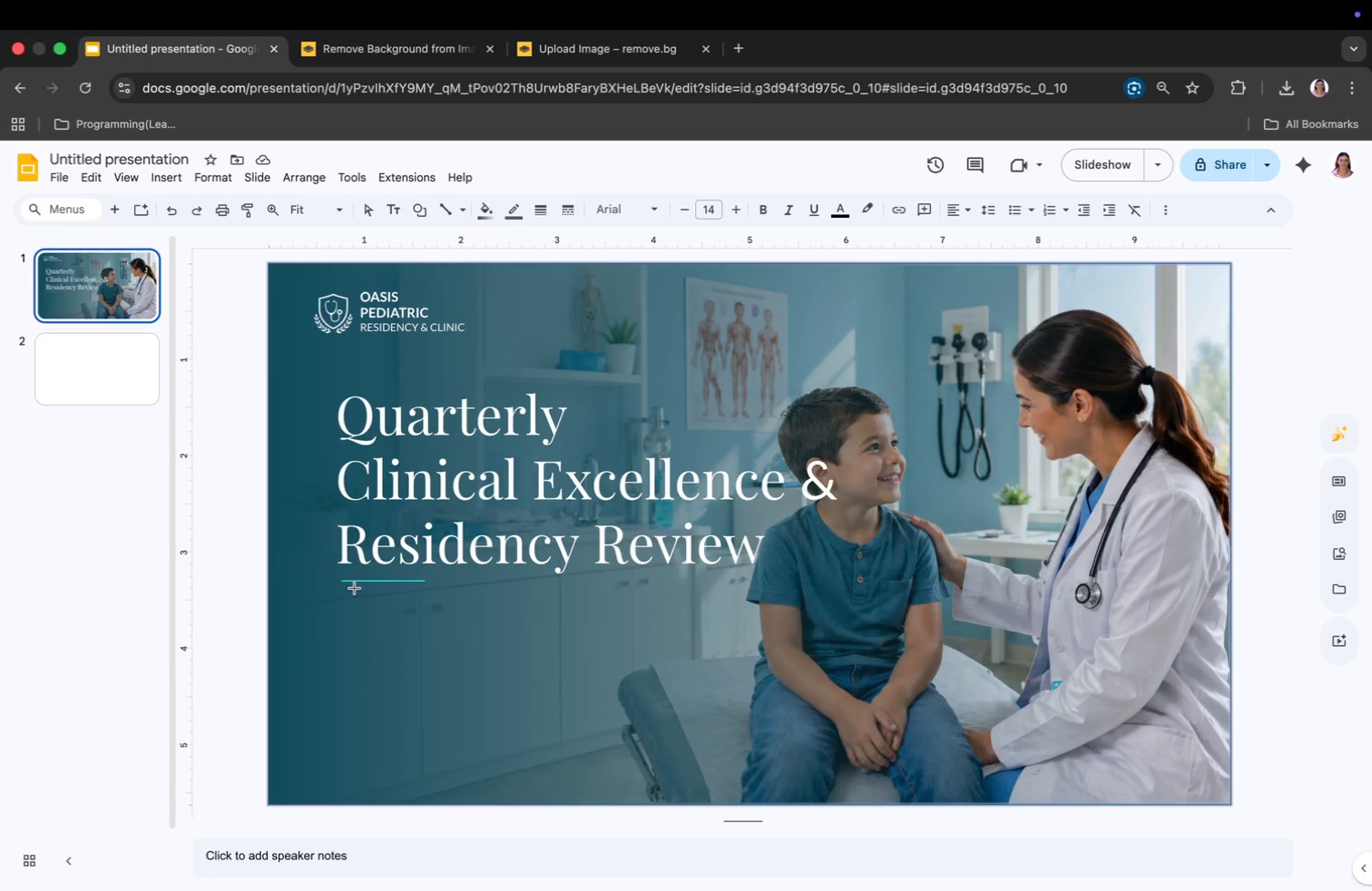 
left_click([347, 594])
 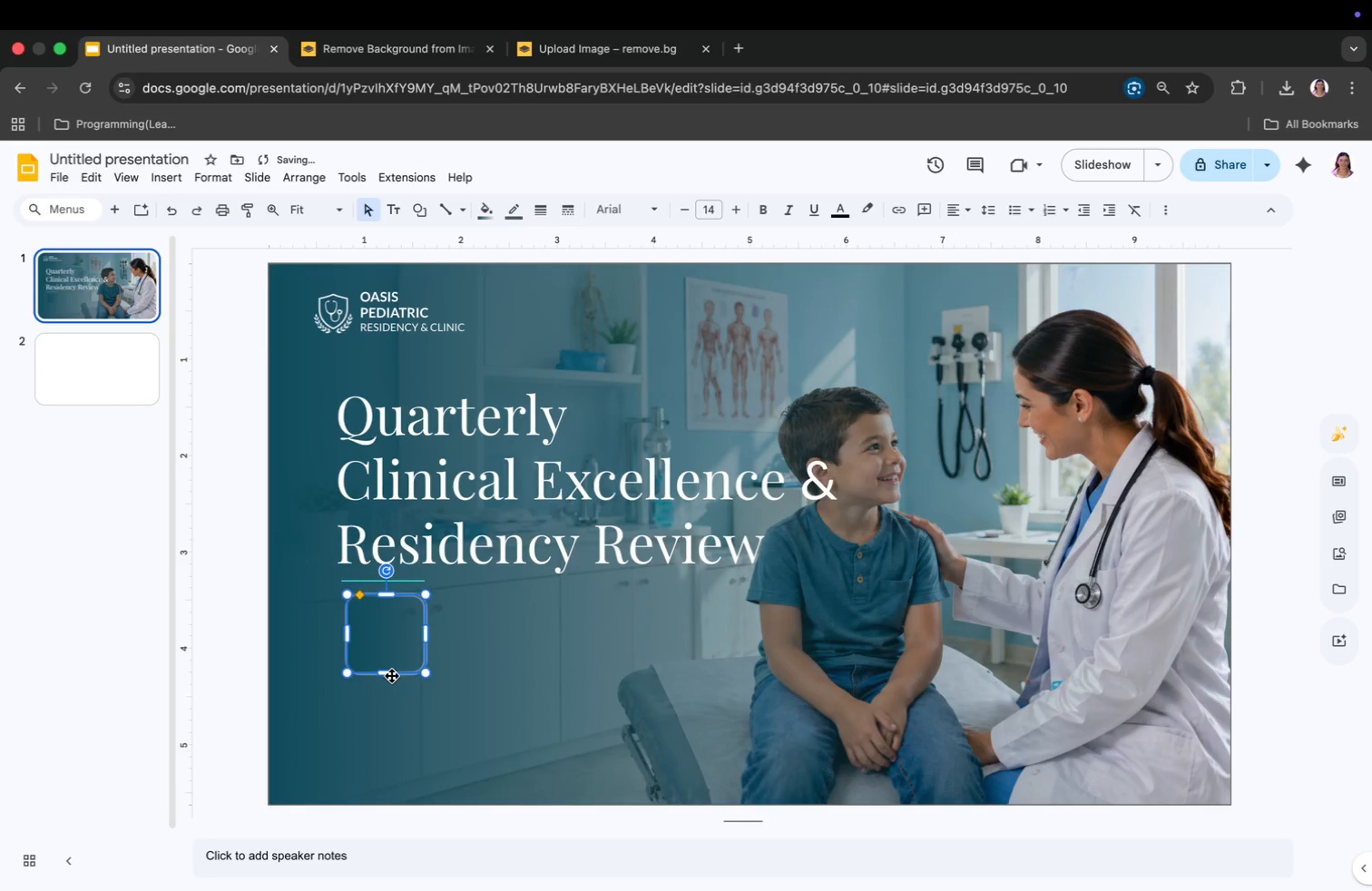 
left_click_drag(start_coordinate=[388, 675], to_coordinate=[386, 627])
 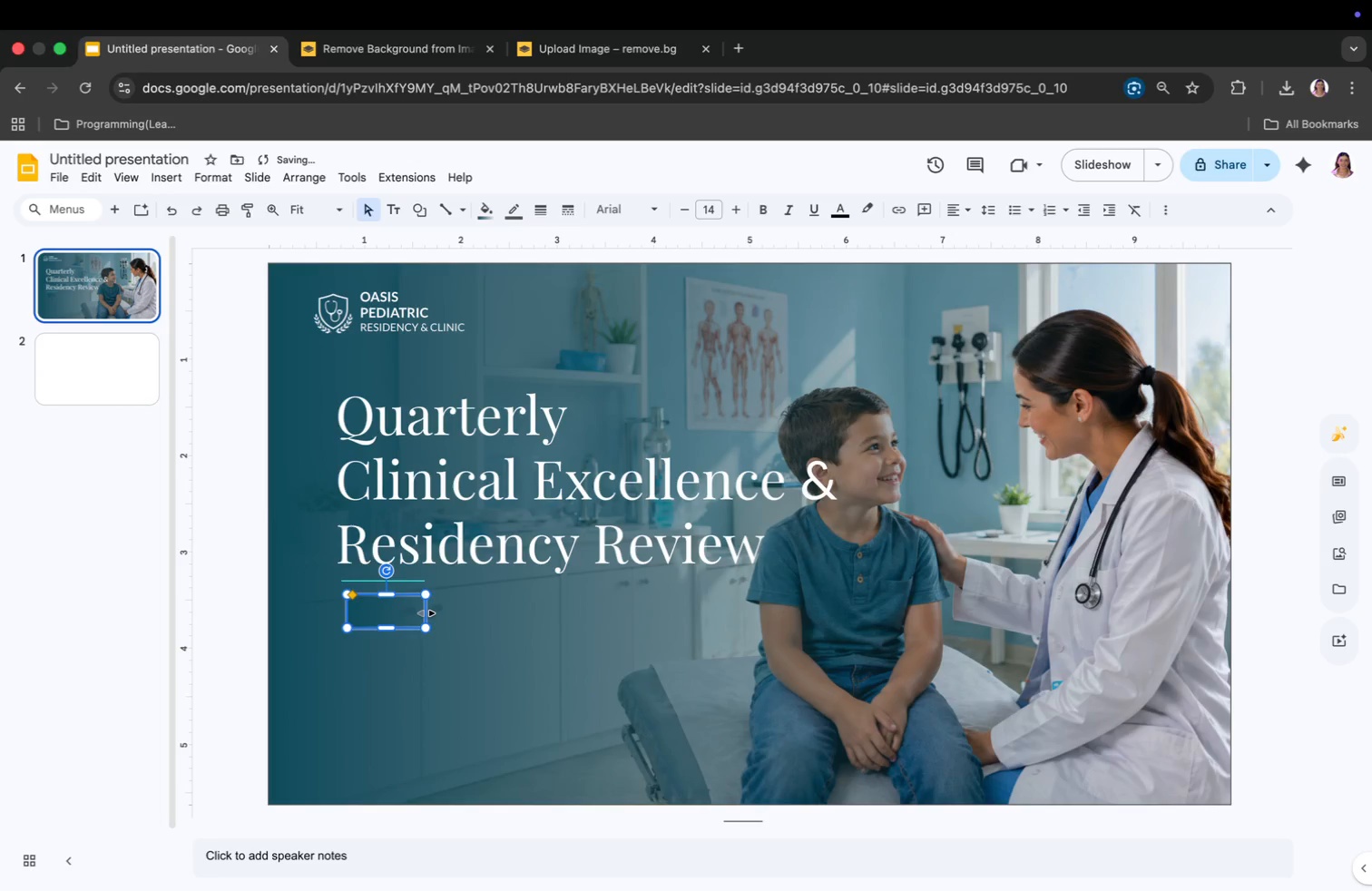 
left_click_drag(start_coordinate=[427, 613], to_coordinate=[711, 609])
 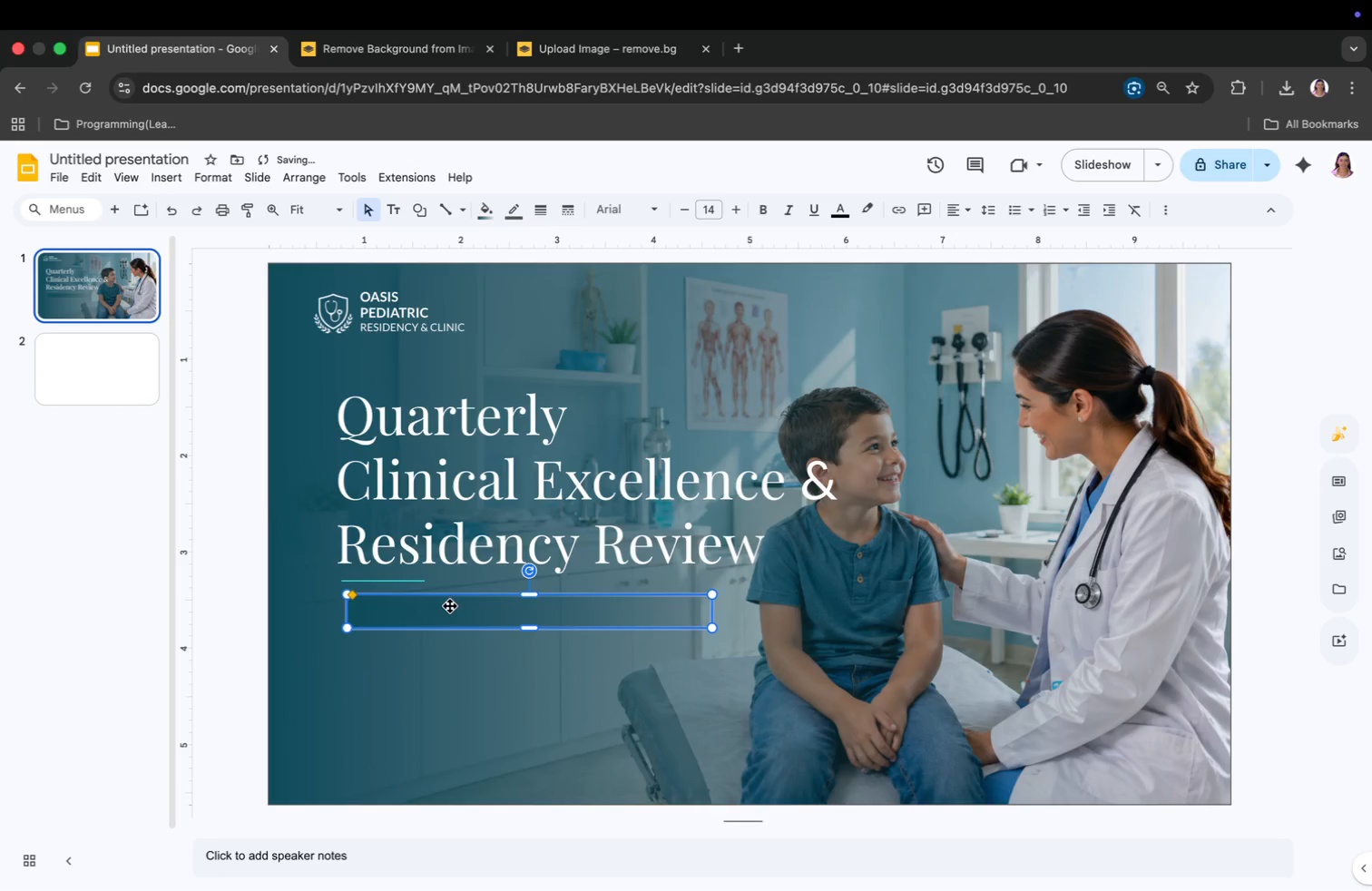 
double_click([450, 606])
 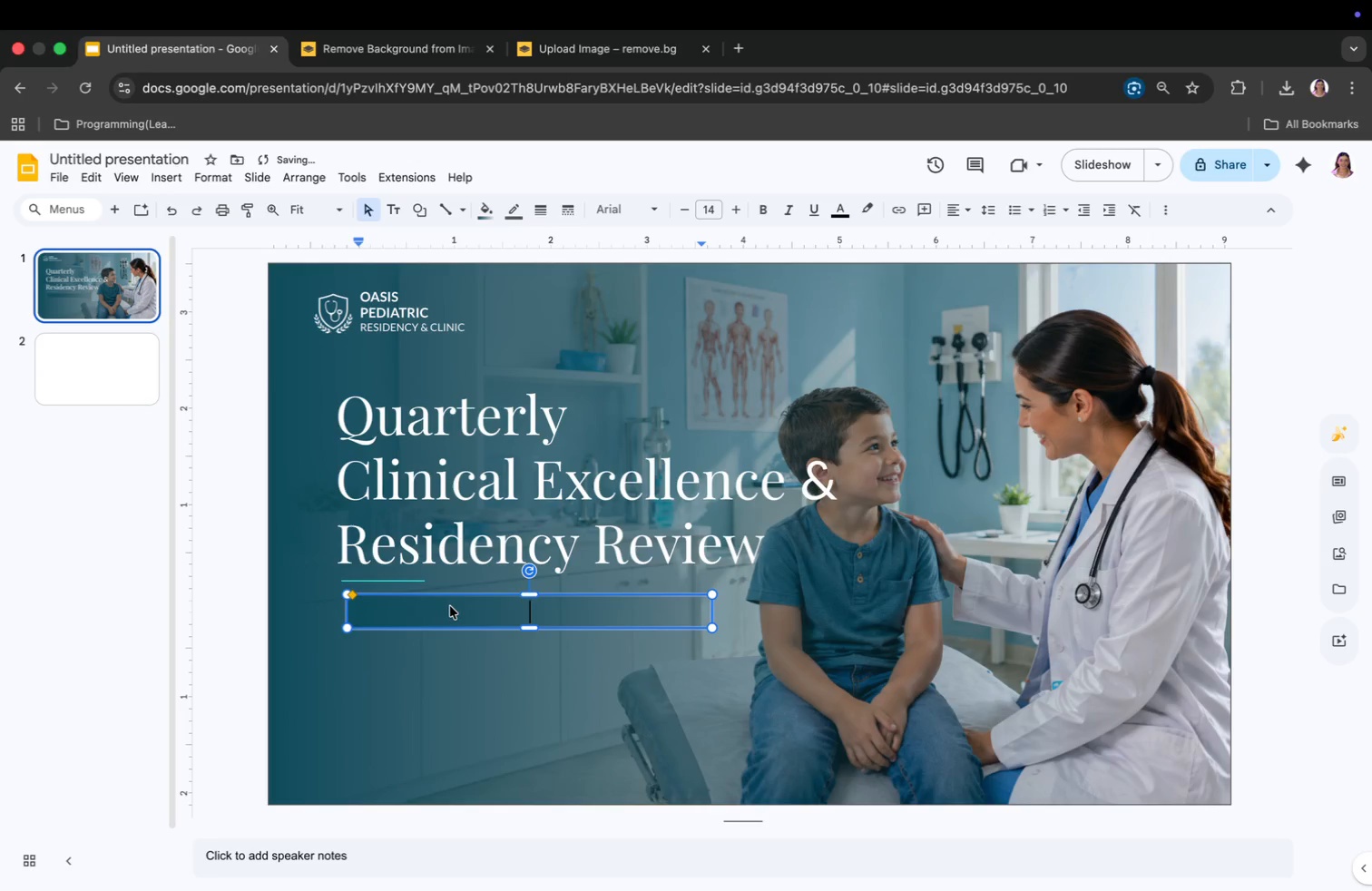 
triple_click([450, 606])
 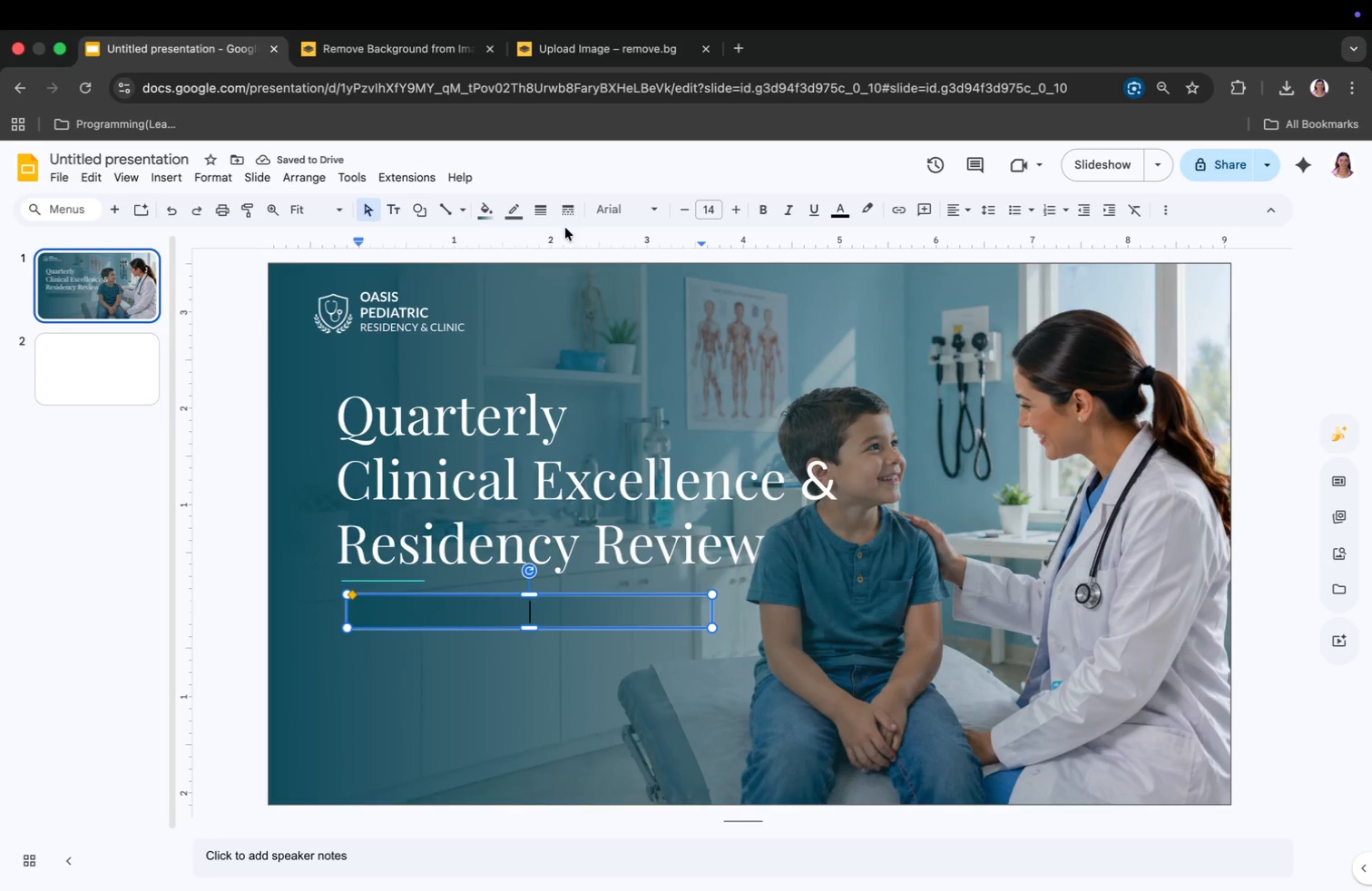 
left_click([485, 211])
 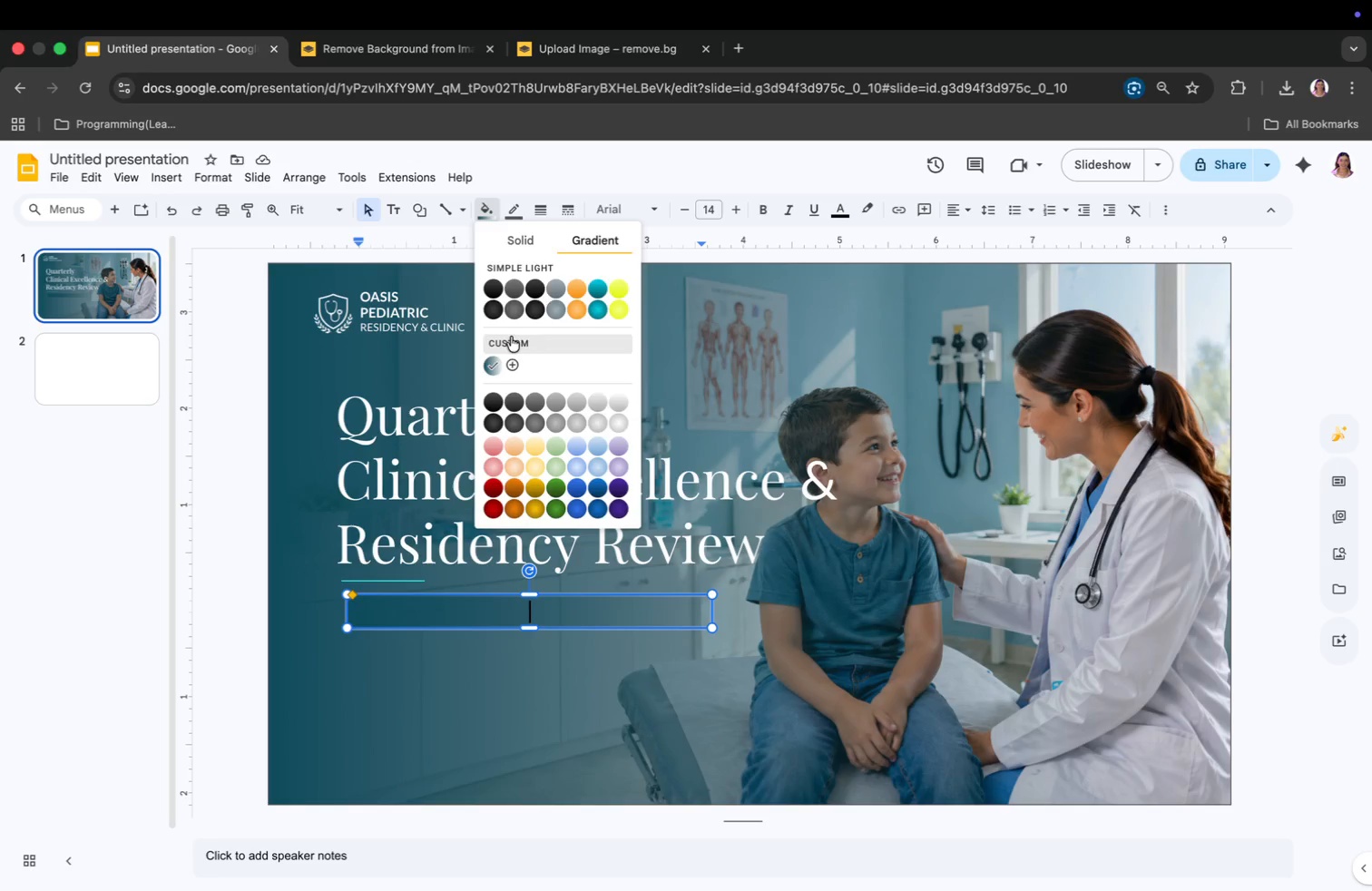 
left_click([527, 239])
 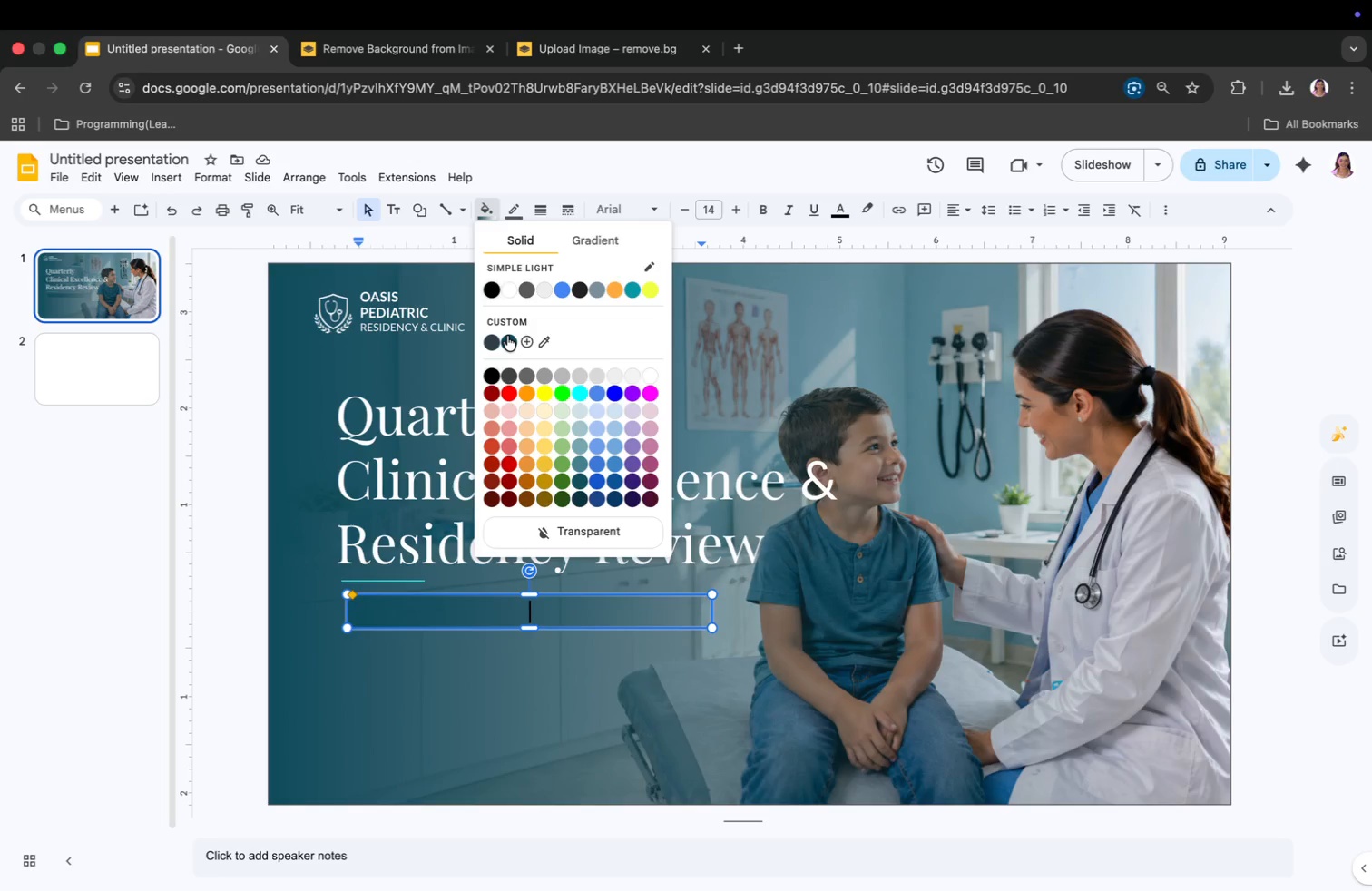 
left_click([507, 336])
 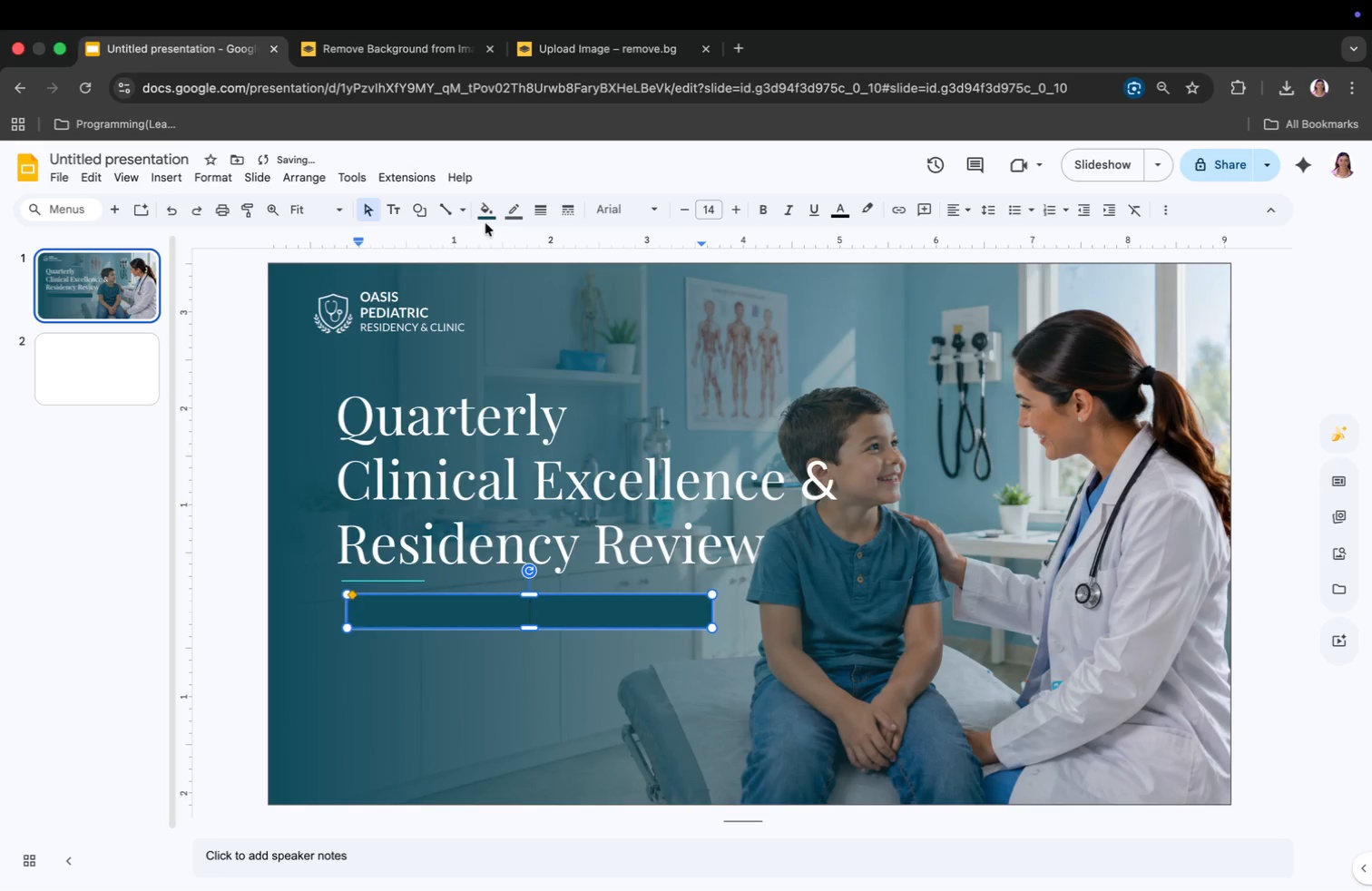 
left_click([485, 219])
 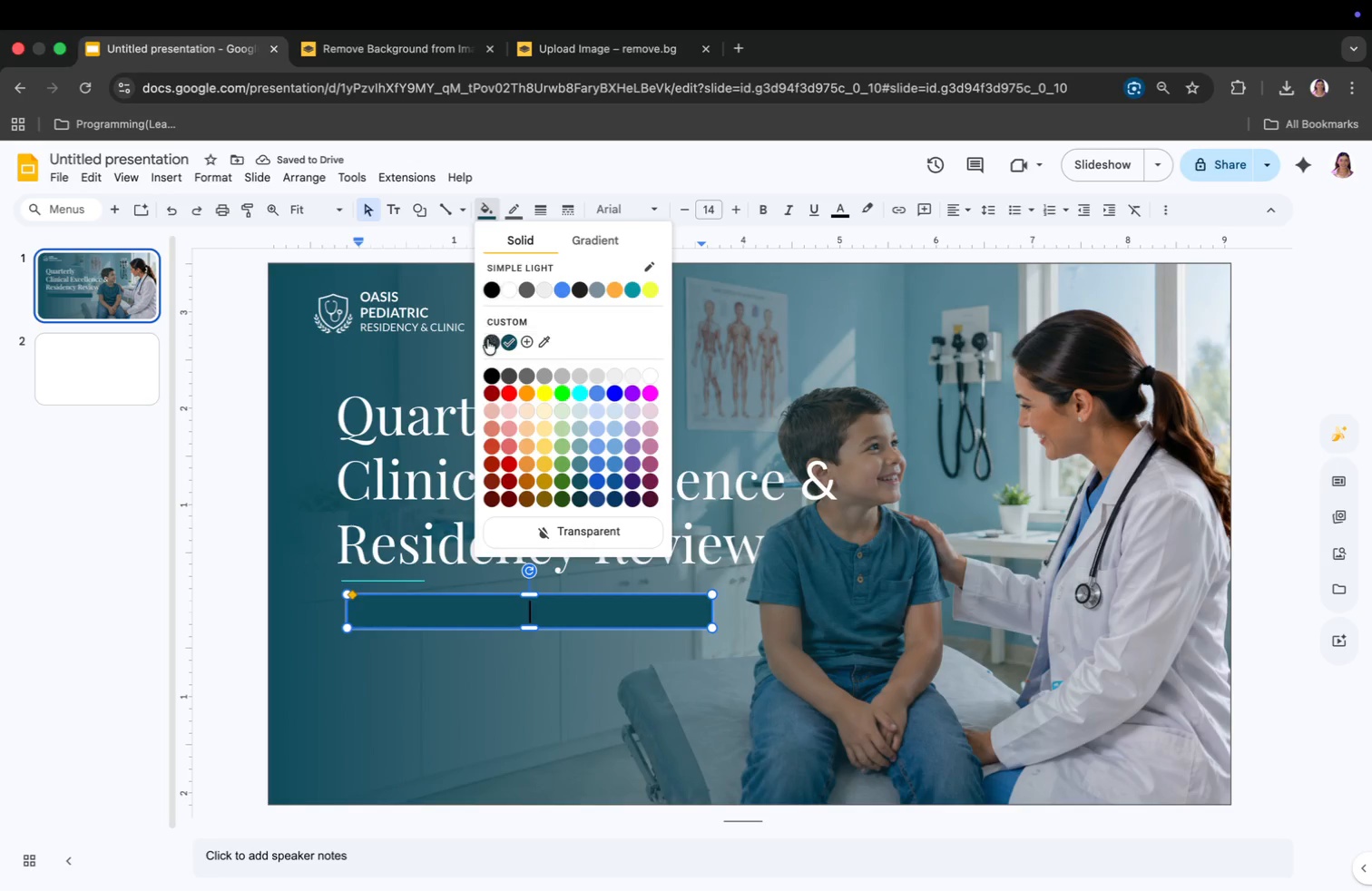 
left_click([487, 339])
 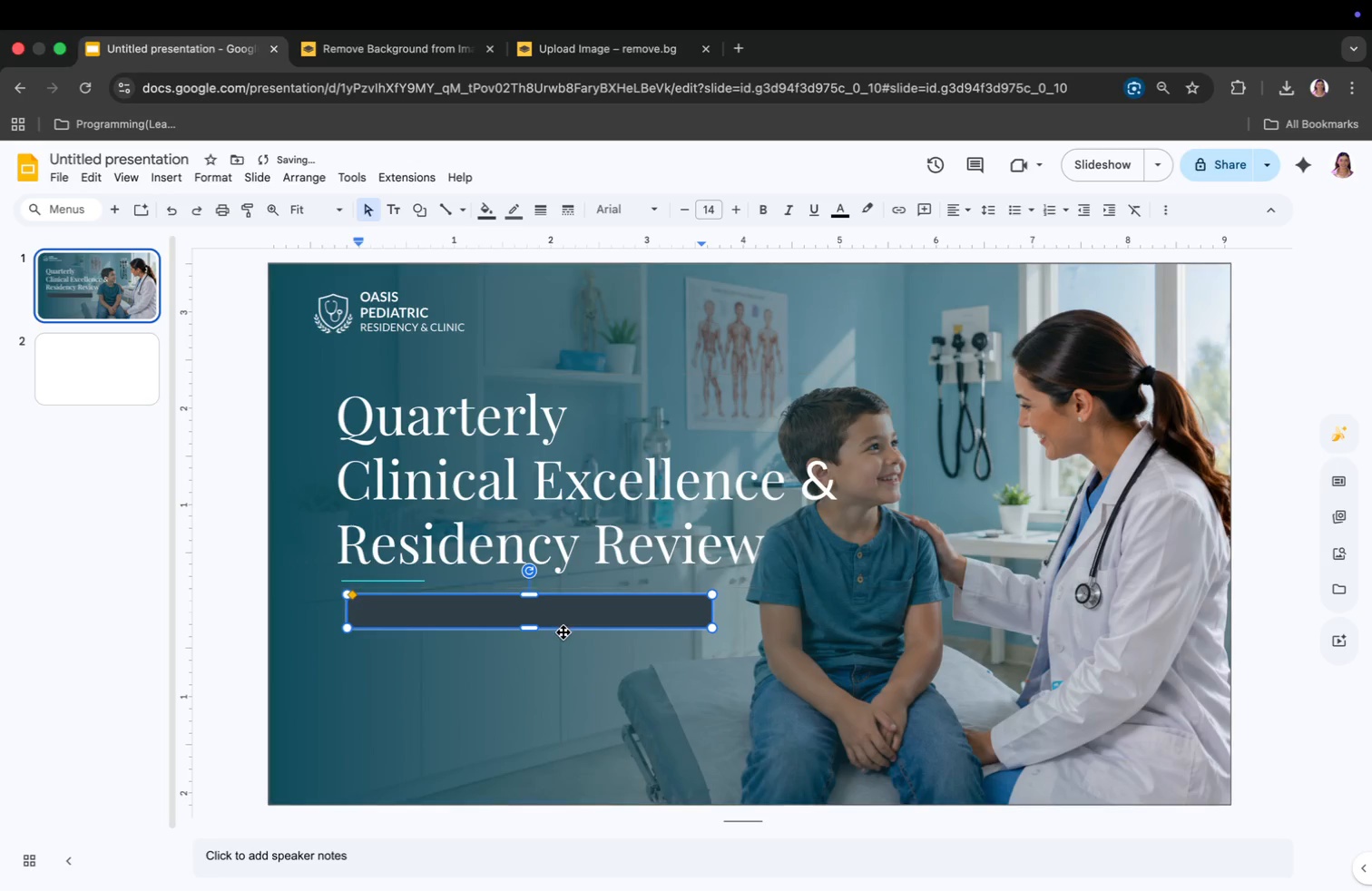 
left_click([563, 612])
 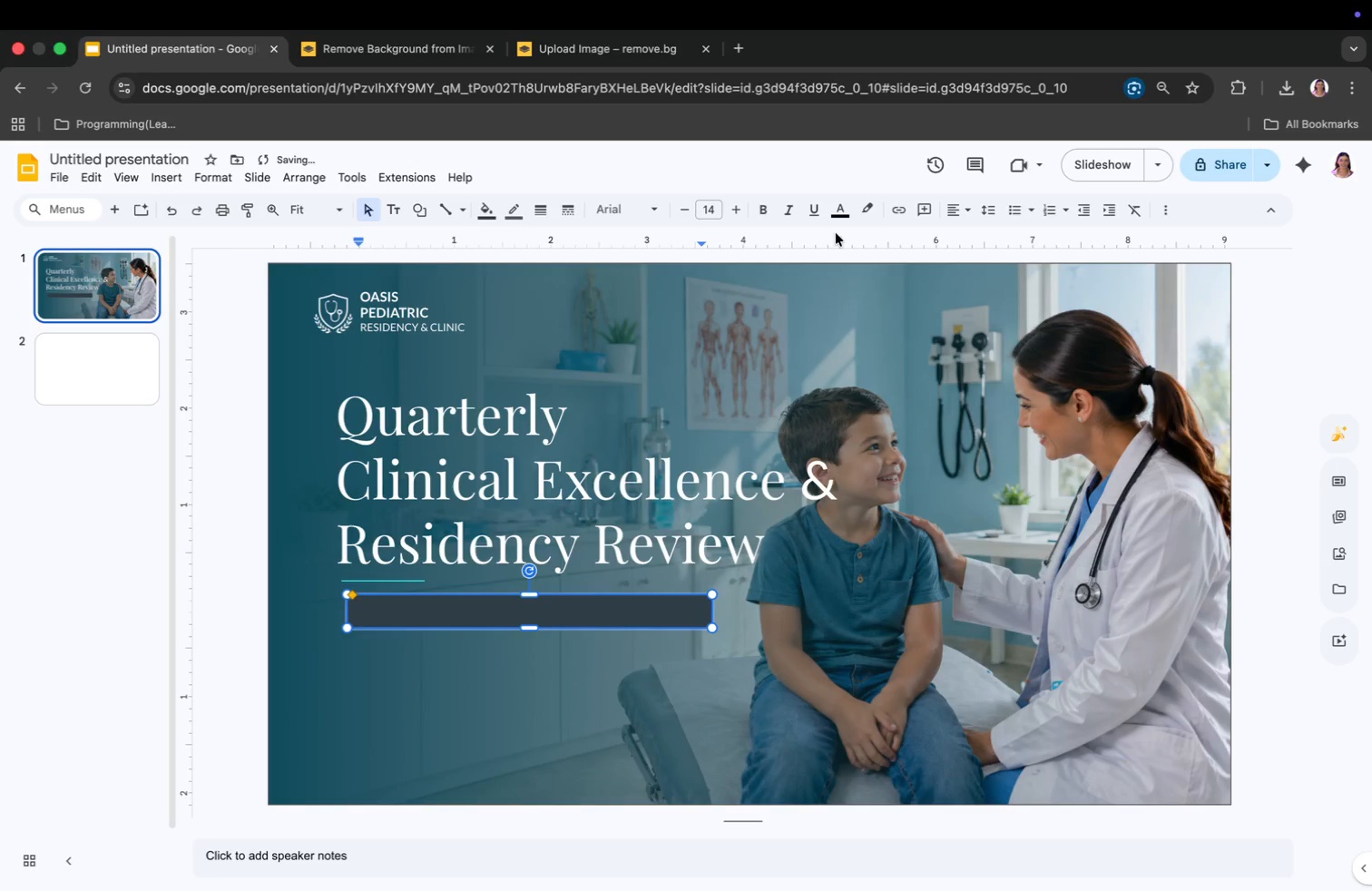 
left_click([840, 207])
 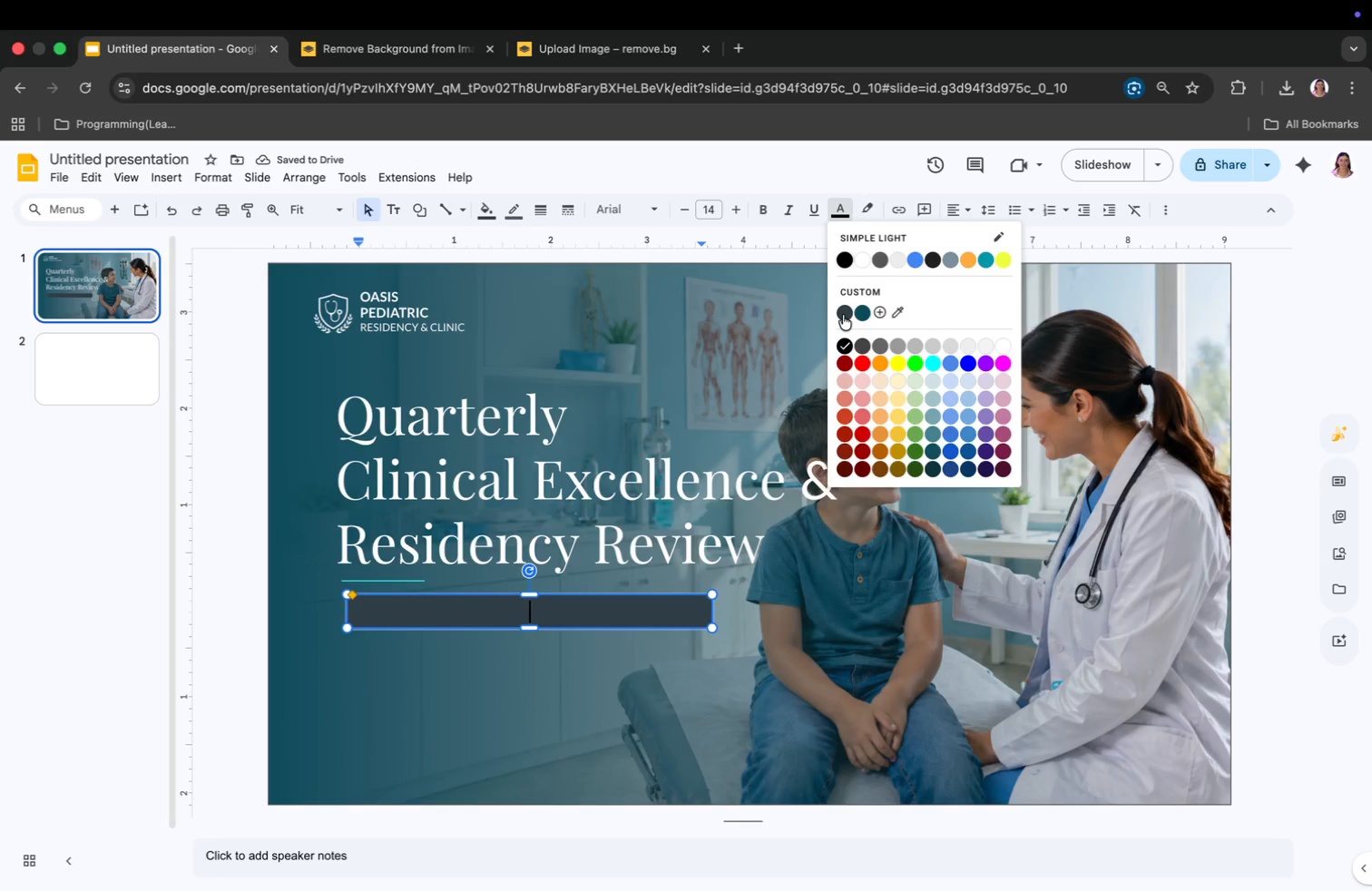 
left_click([843, 315])
 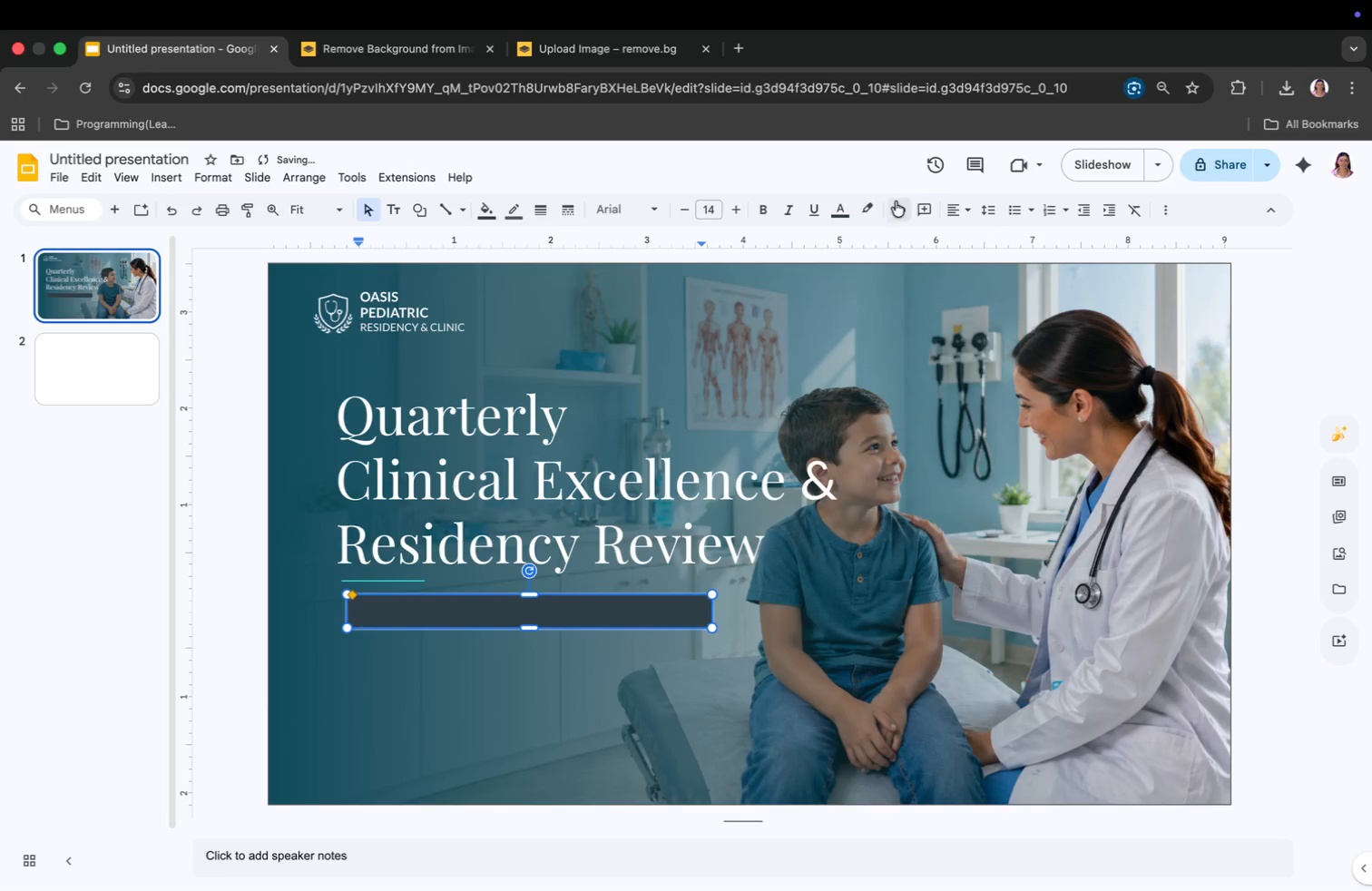 
left_click([838, 207])
 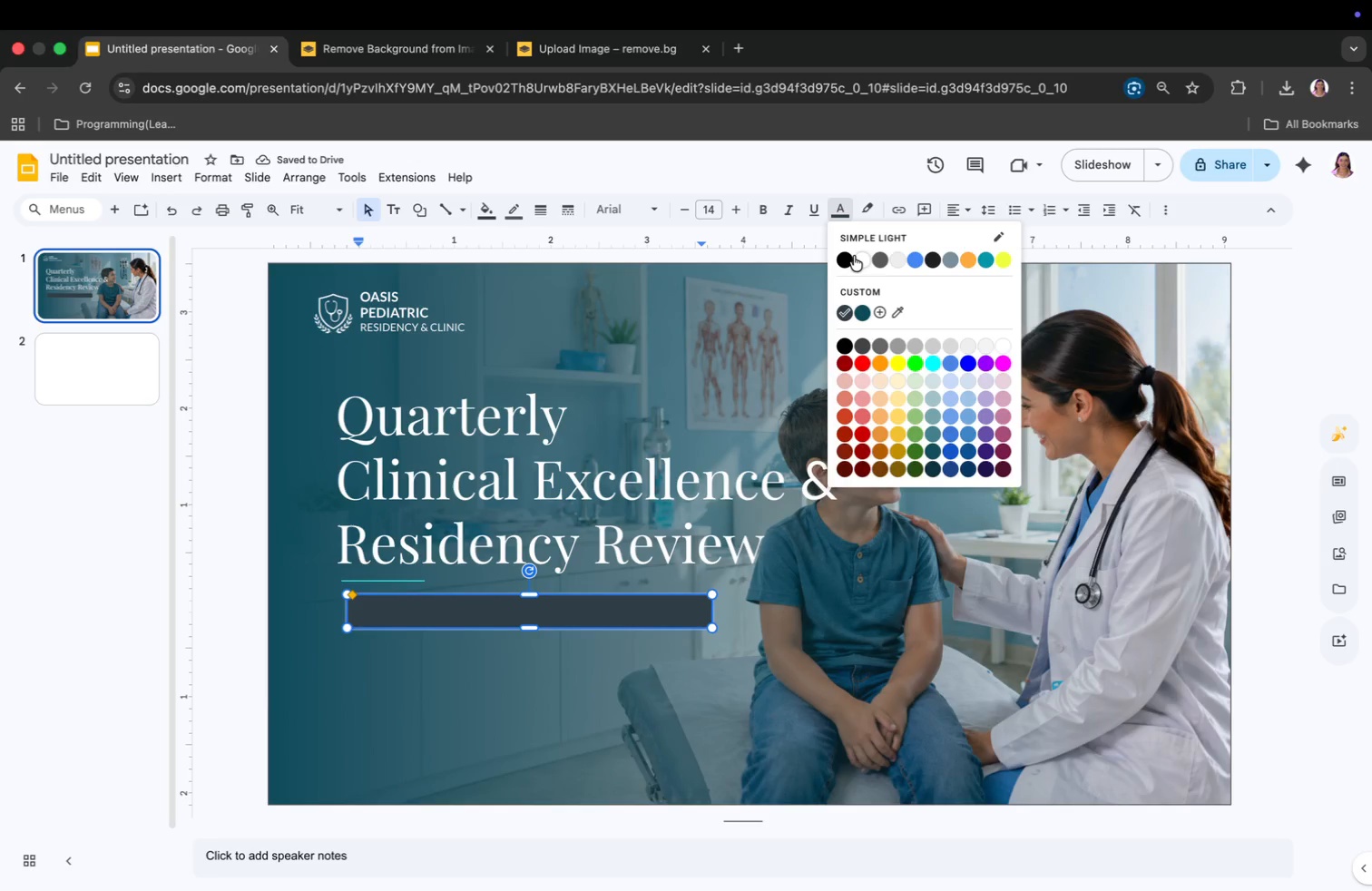 
left_click([858, 256])
 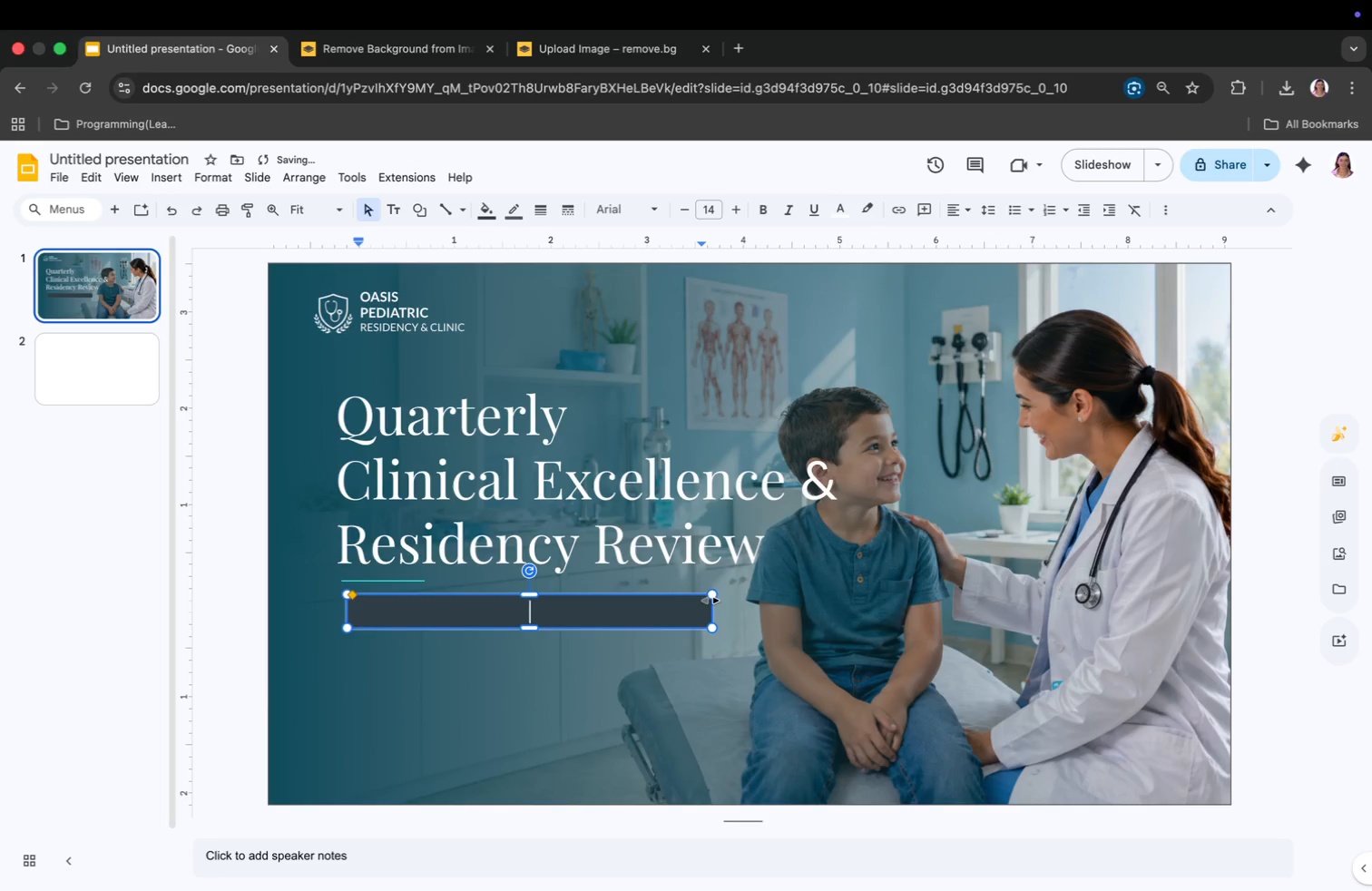 
left_click_drag(start_coordinate=[711, 606], to_coordinate=[728, 605])
 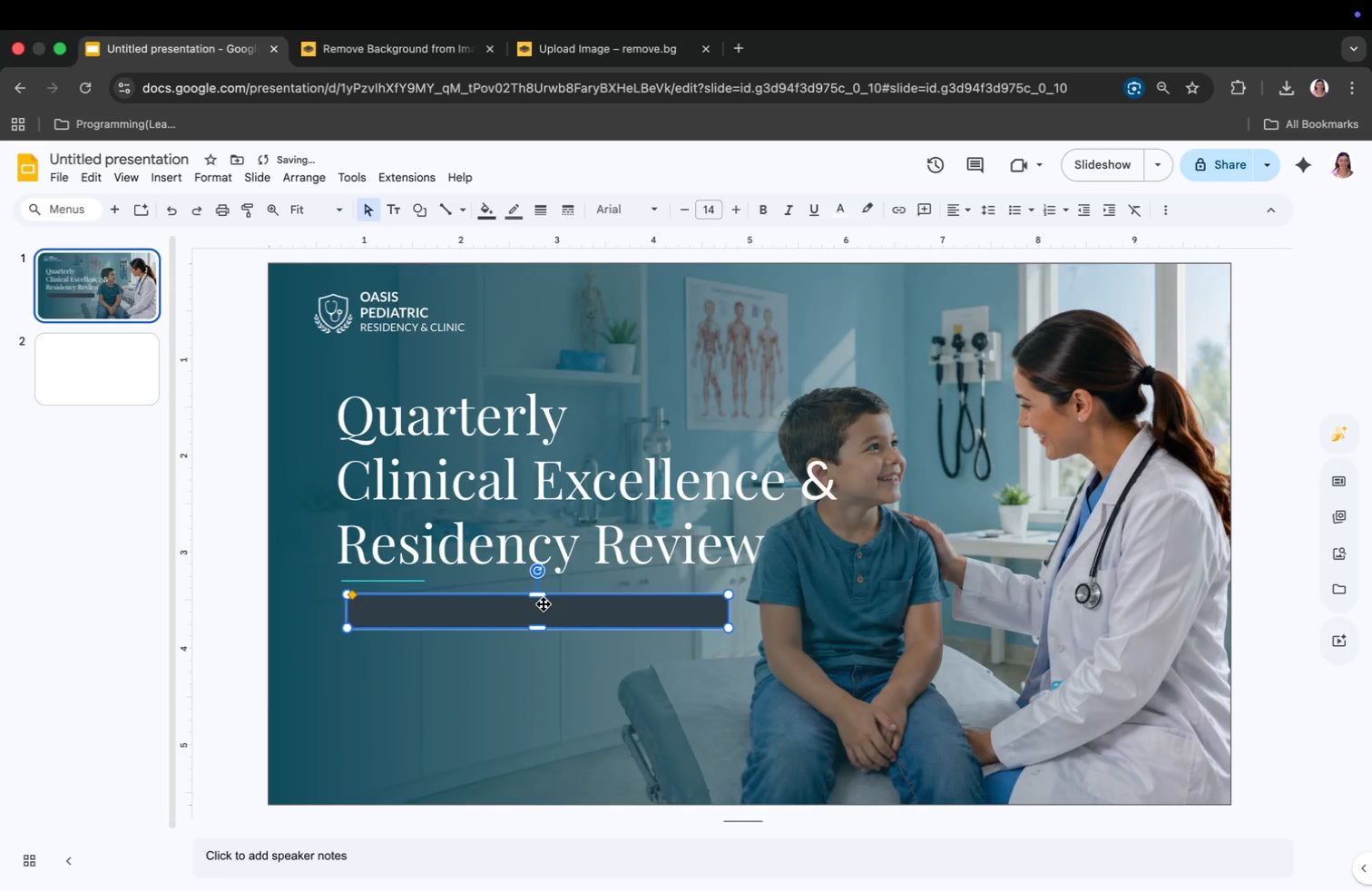 
left_click([544, 604])
 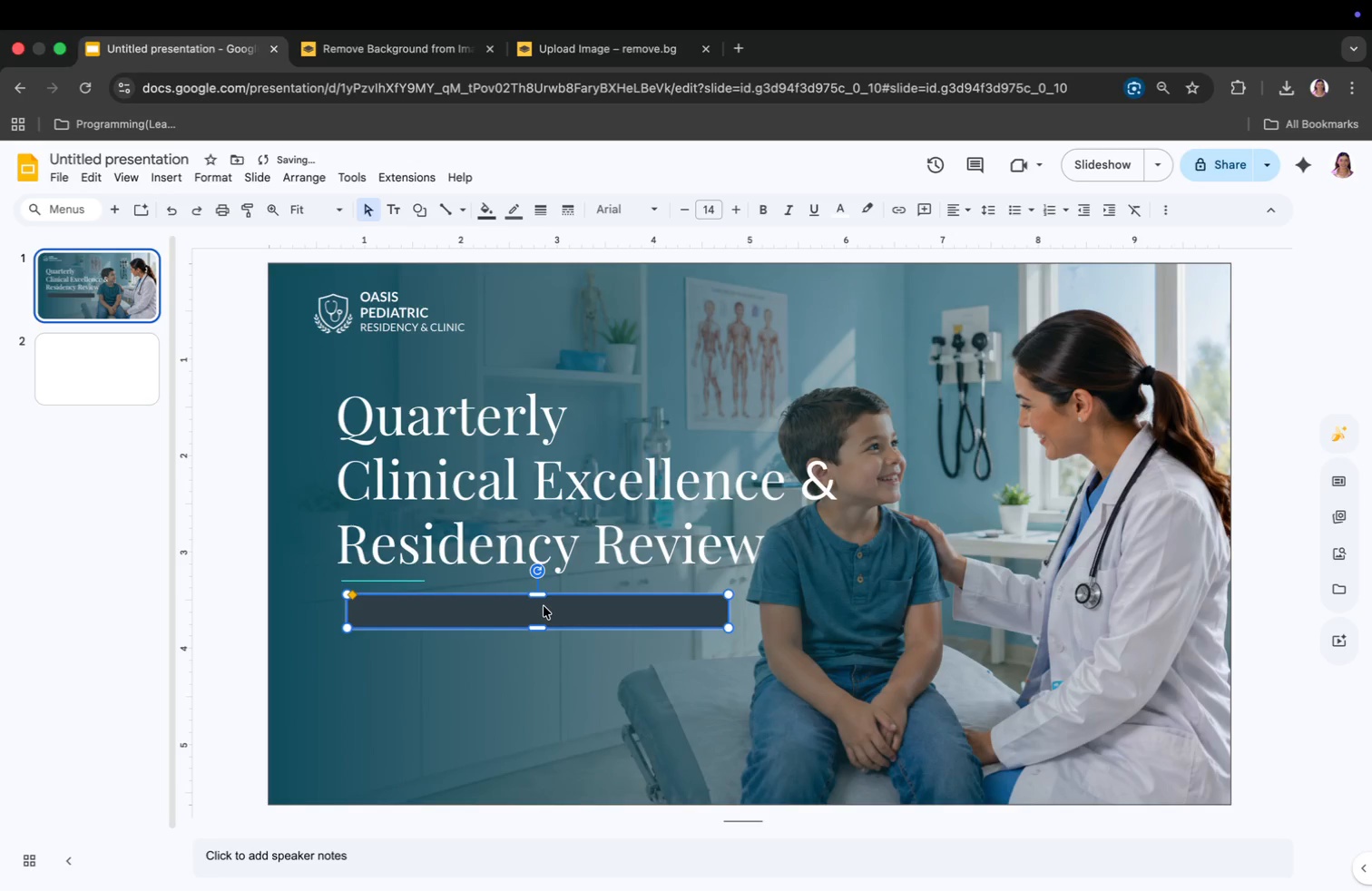 
double_click([544, 606])
 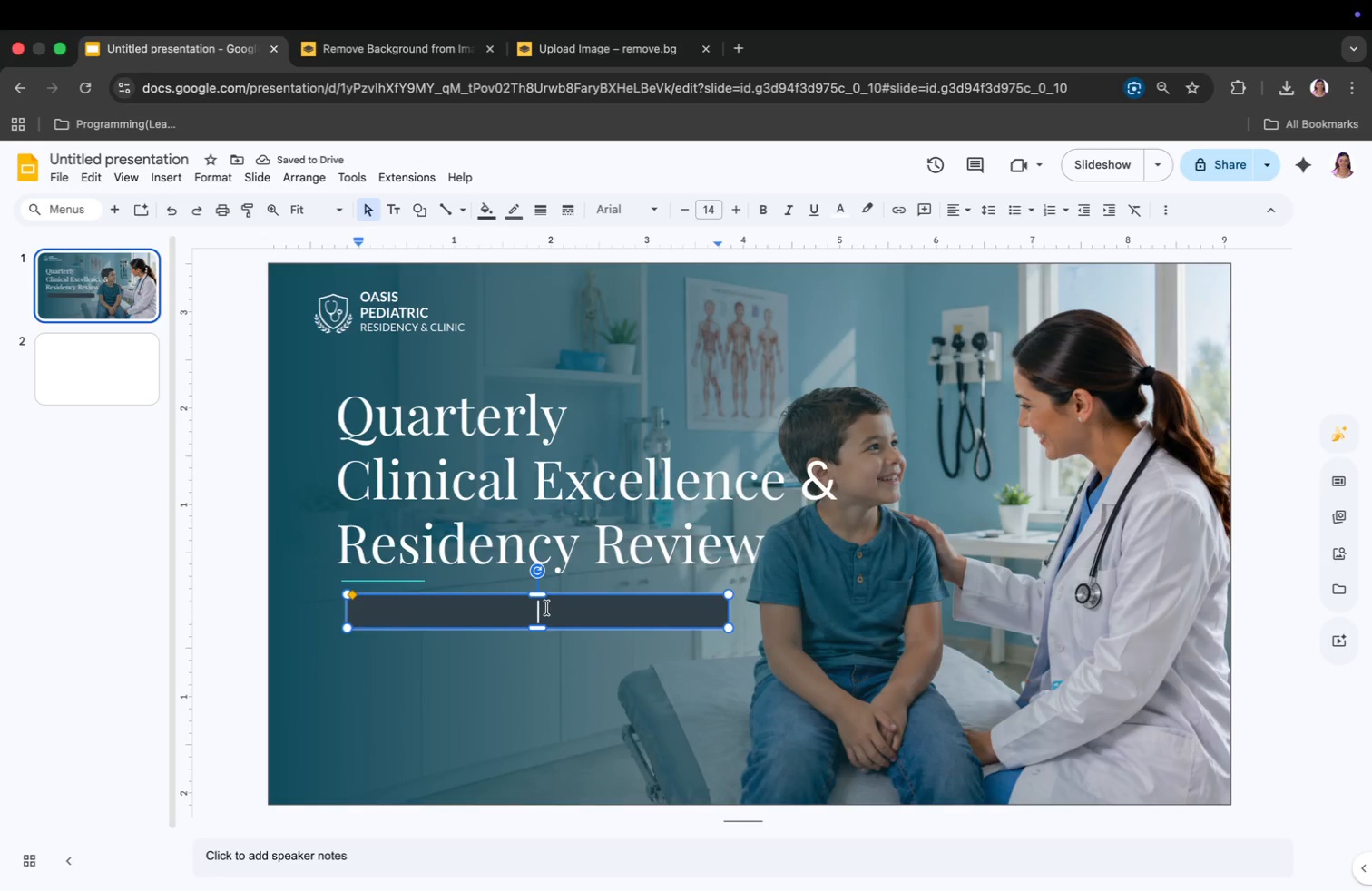 
type(Oasis Pede)
key(Backspace)
type(iatric)
 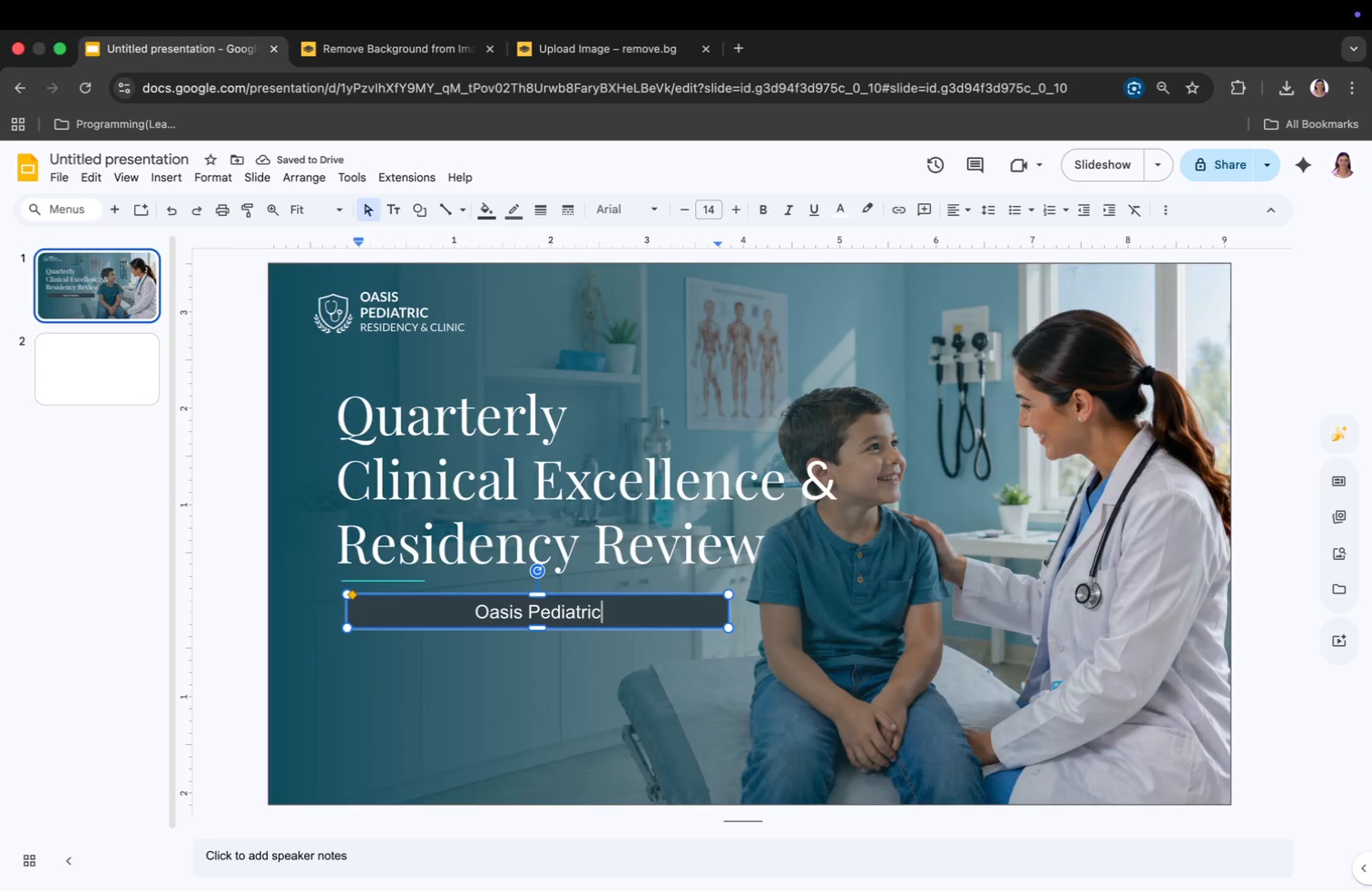 
type( Residency & Clinic - Q3 REport)
 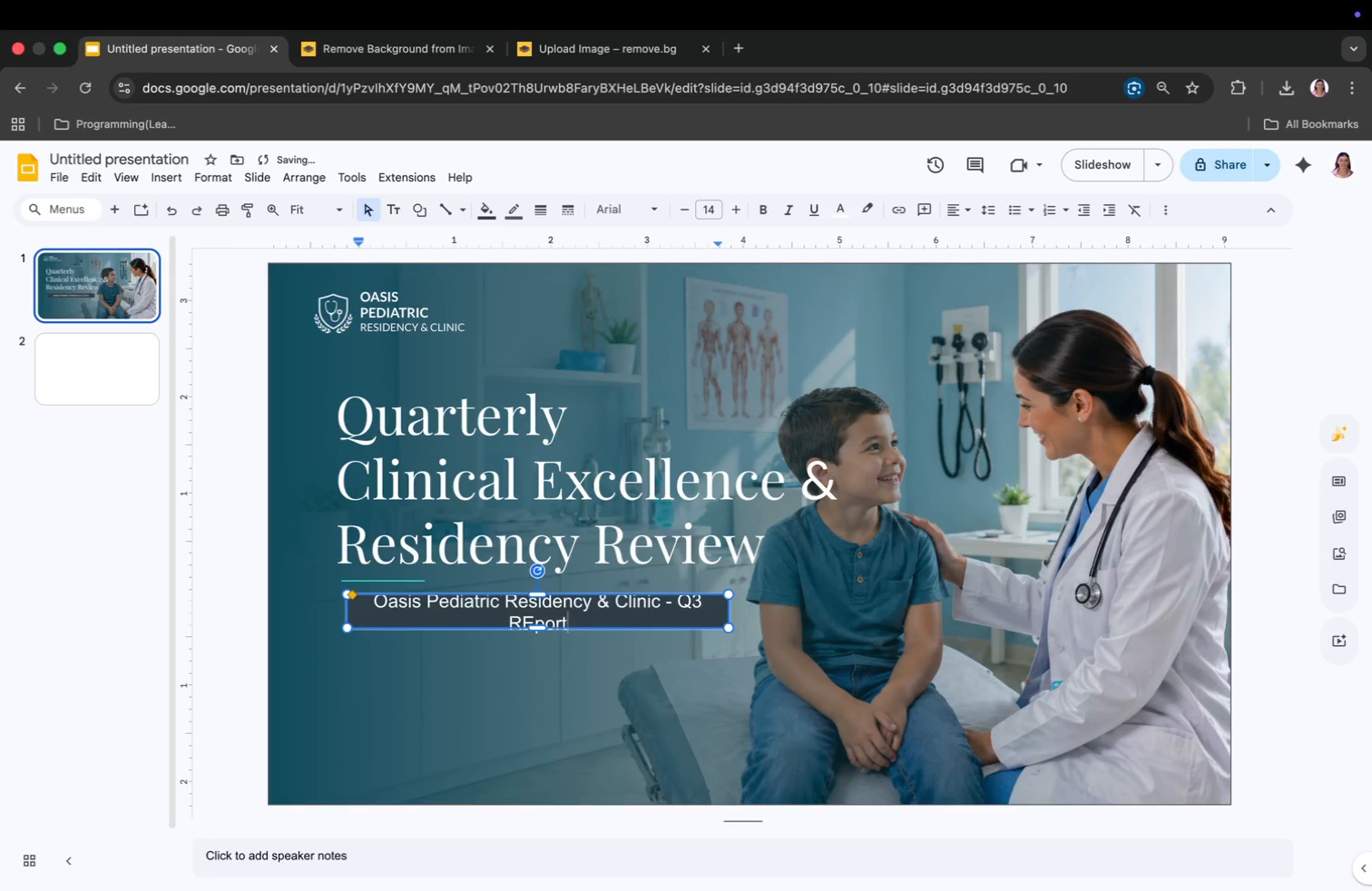 
left_click_drag(start_coordinate=[726, 610], to_coordinate=[762, 612])
 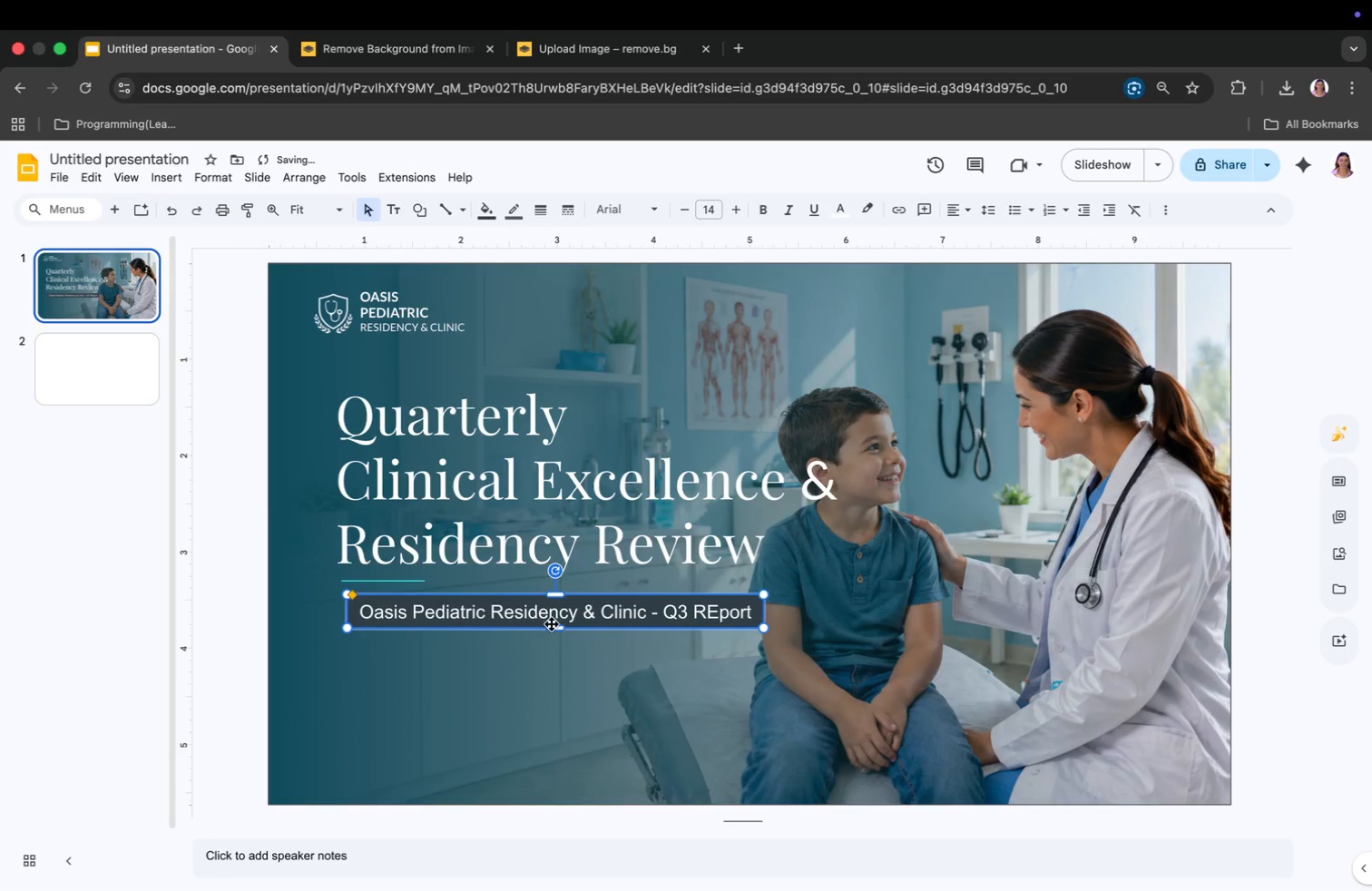 
left_click_drag(start_coordinate=[557, 623], to_coordinate=[551, 623])
 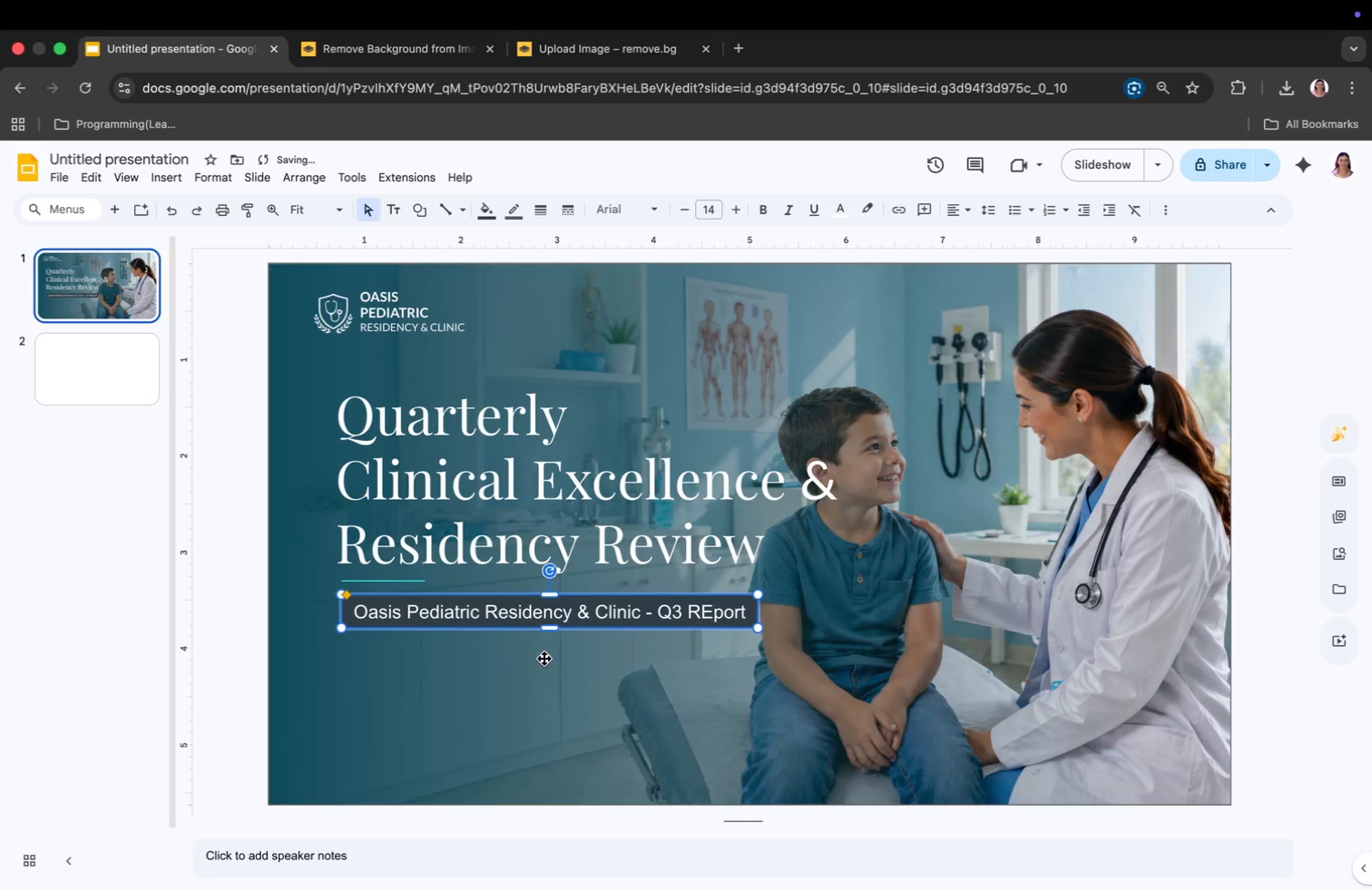 
left_click([533, 668])
 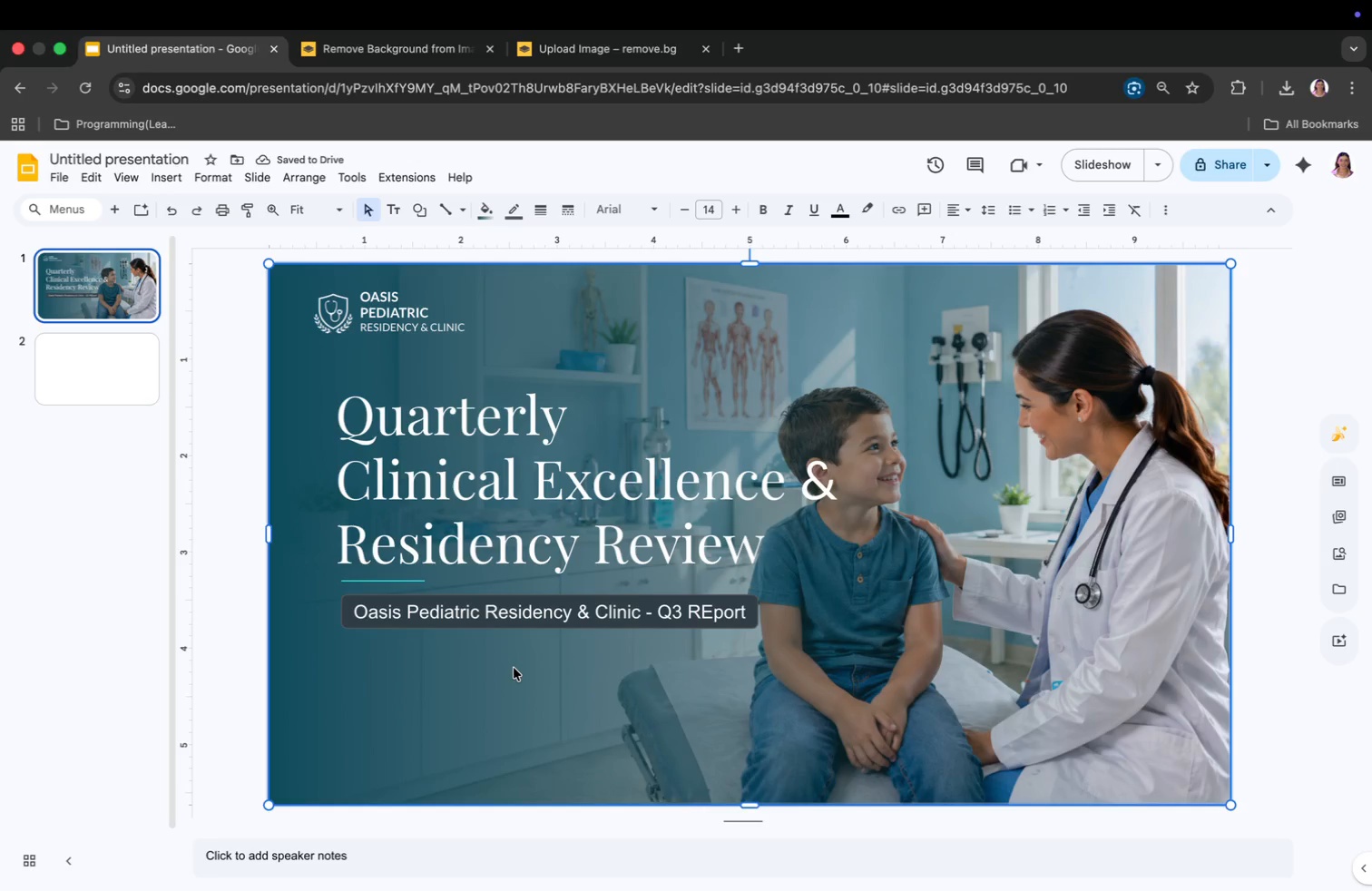 
left_click([535, 715])
 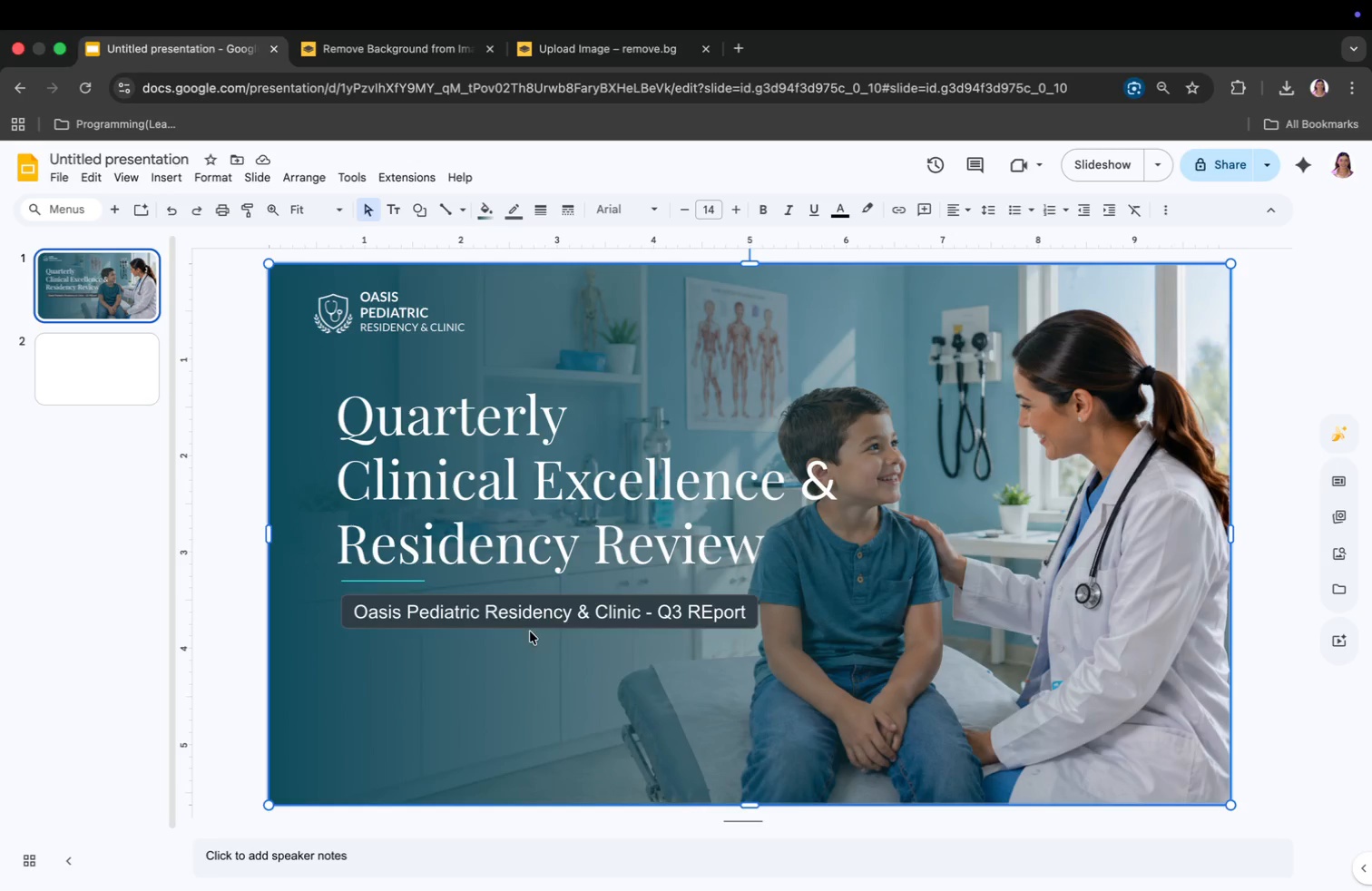 
left_click([530, 620])
 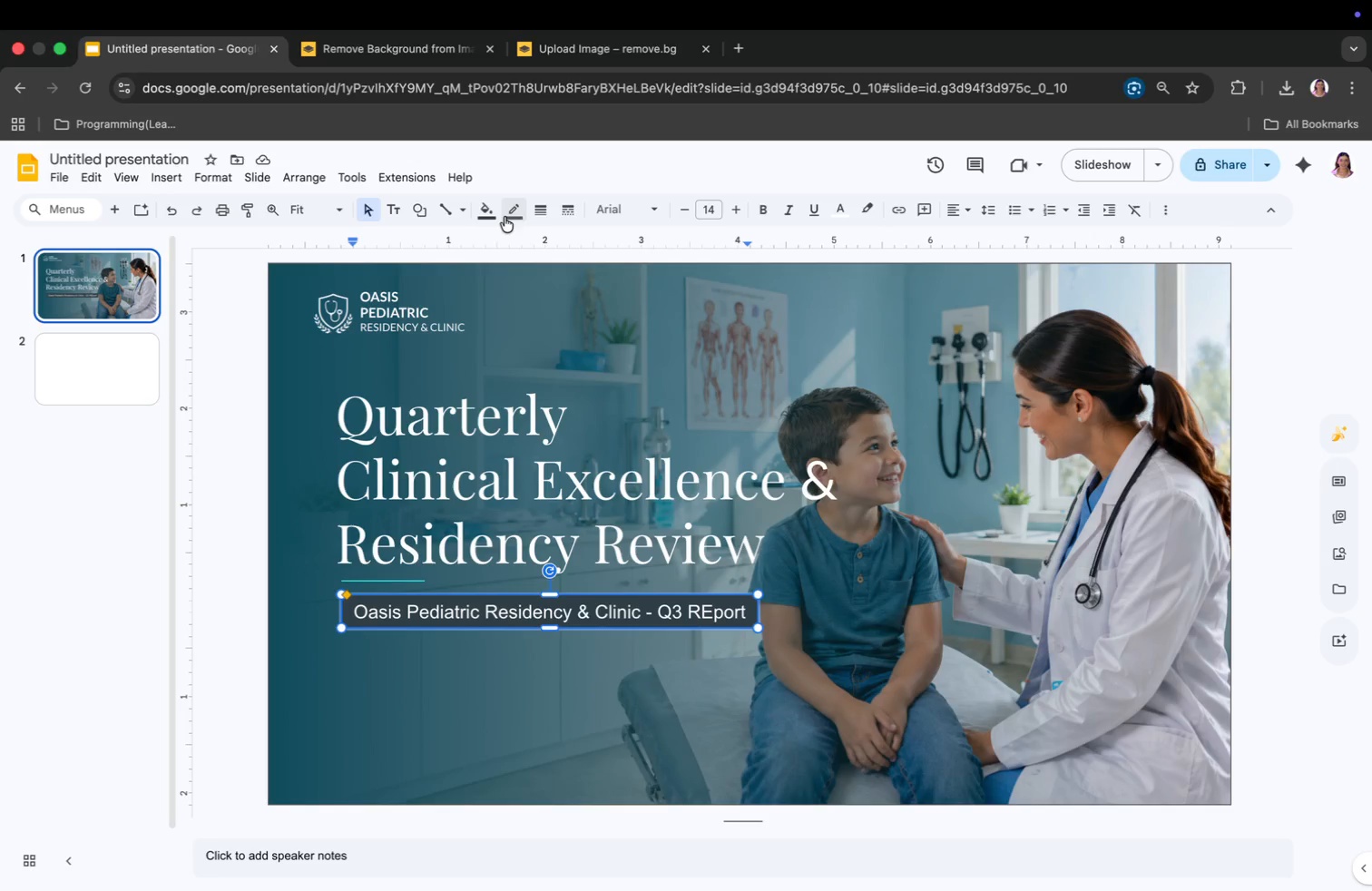 
left_click([508, 214])
 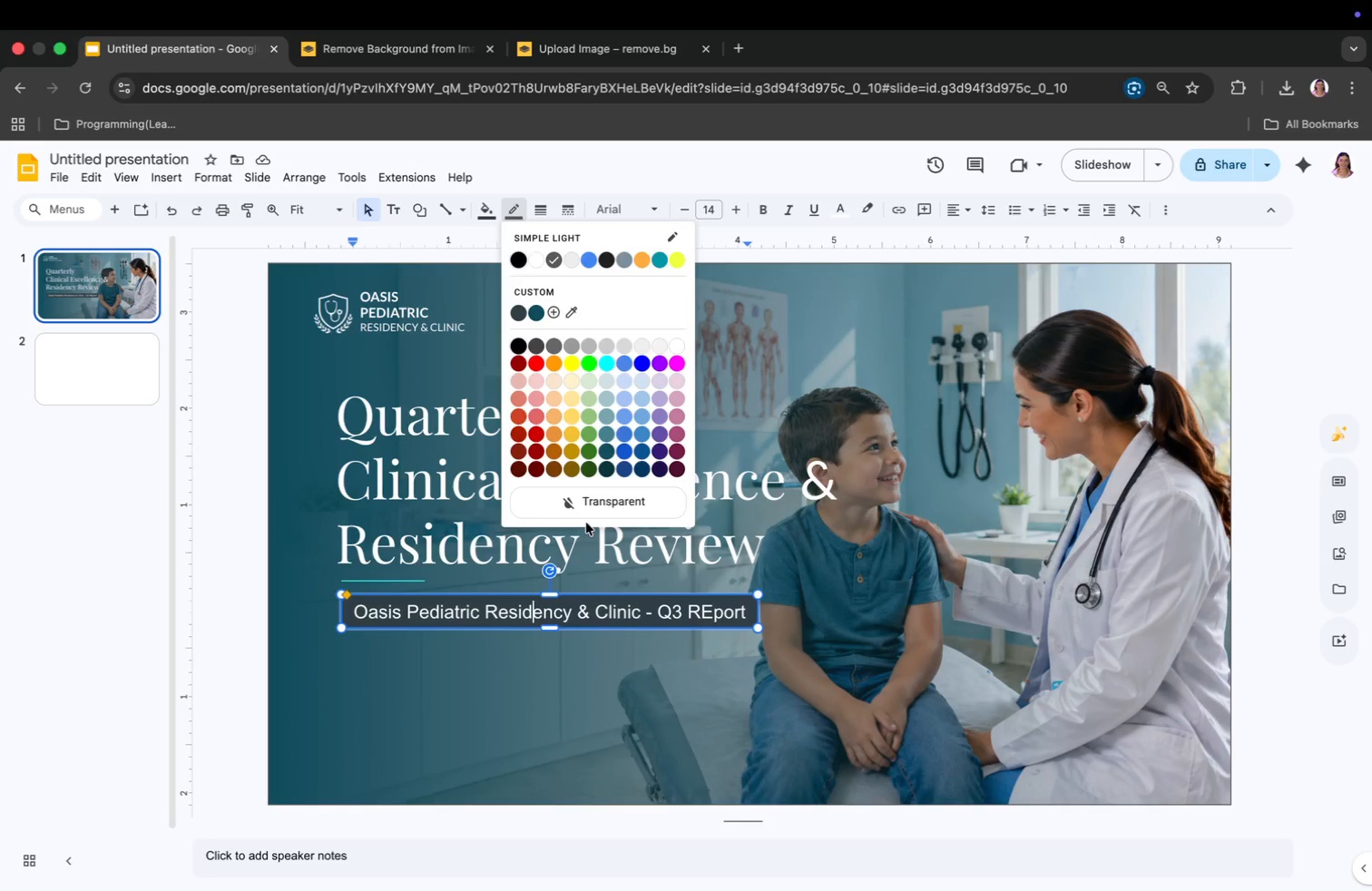 
left_click([587, 506])
 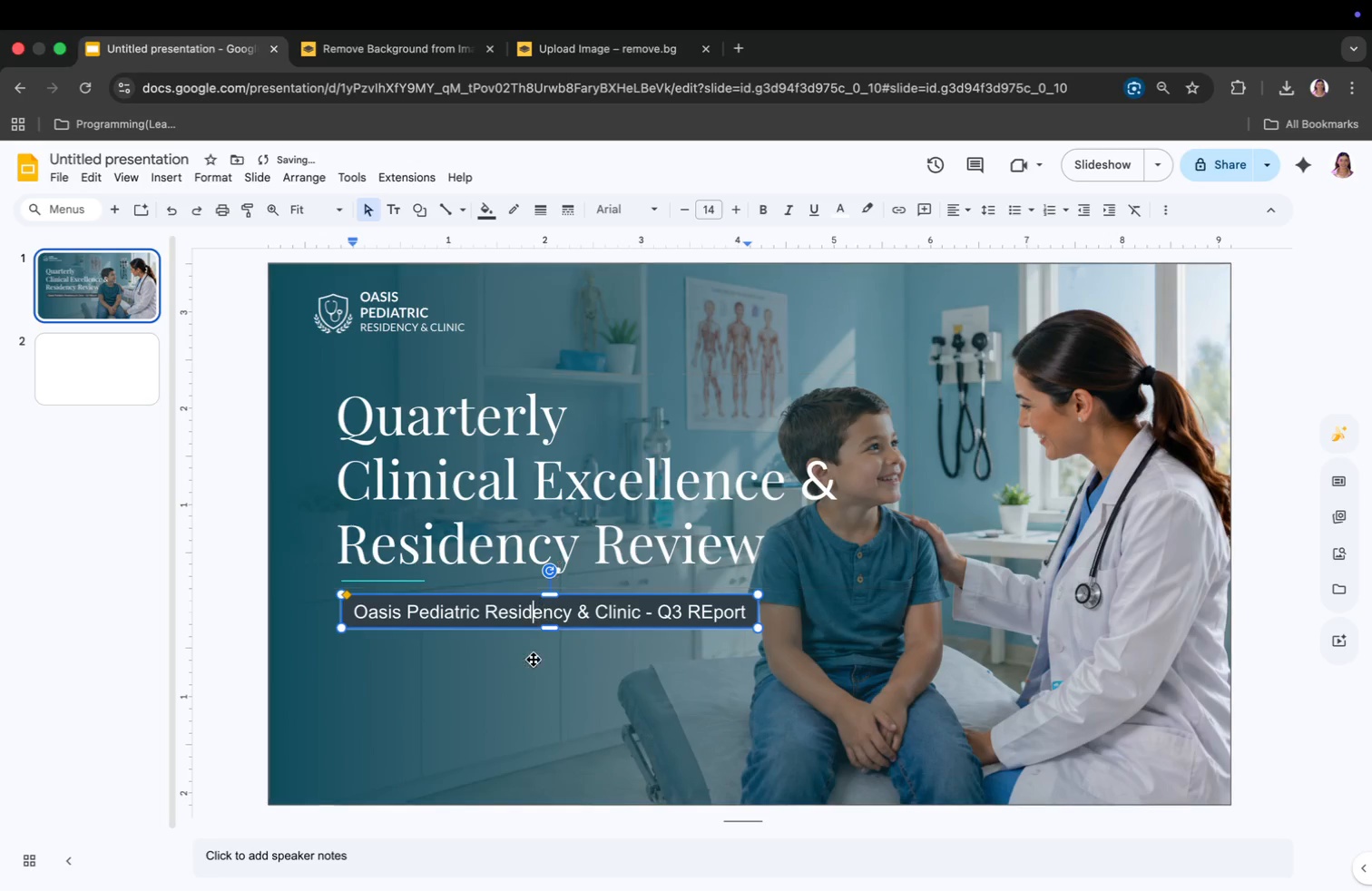 
left_click([527, 674])
 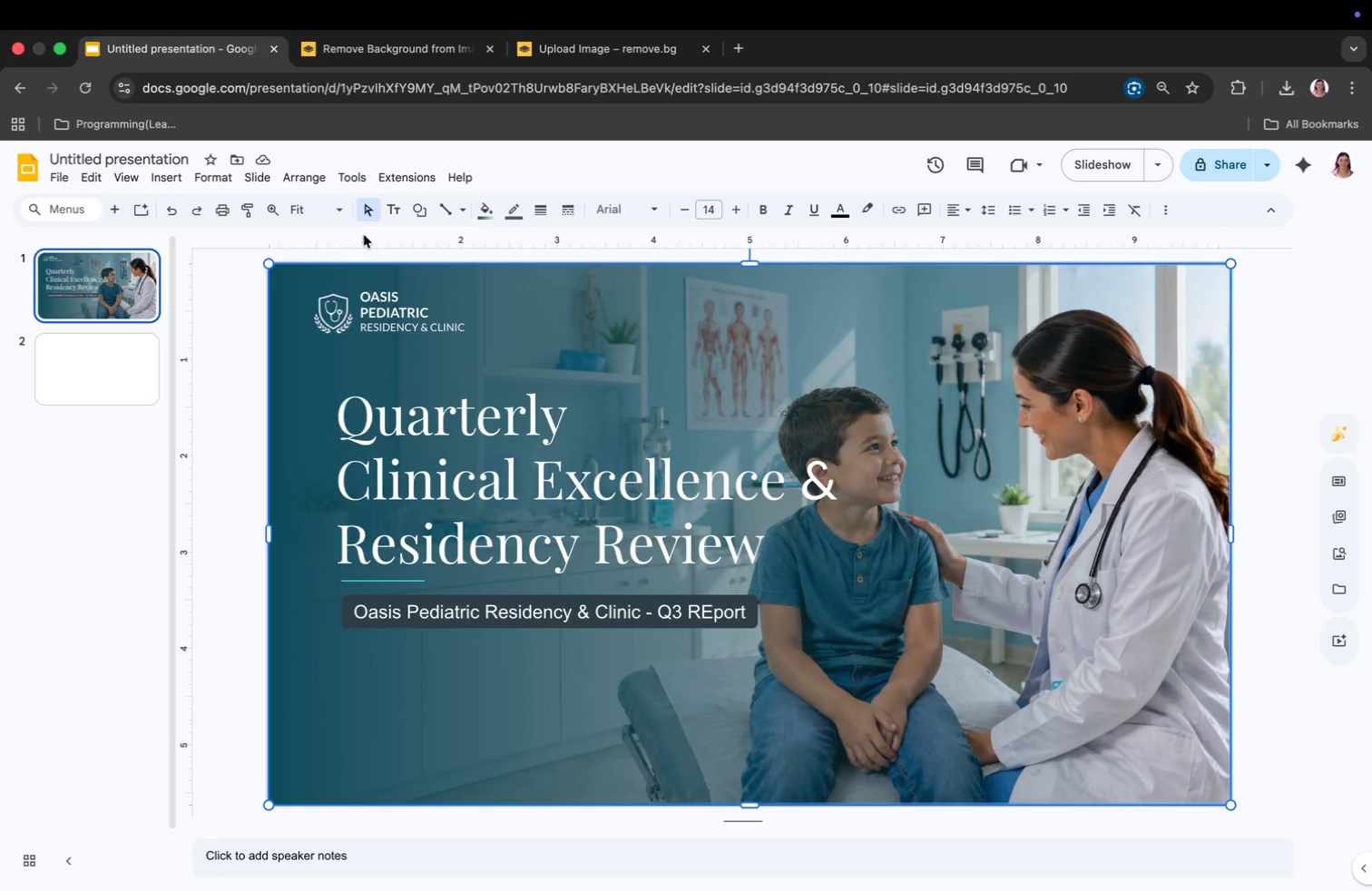 
wait(6.67)
 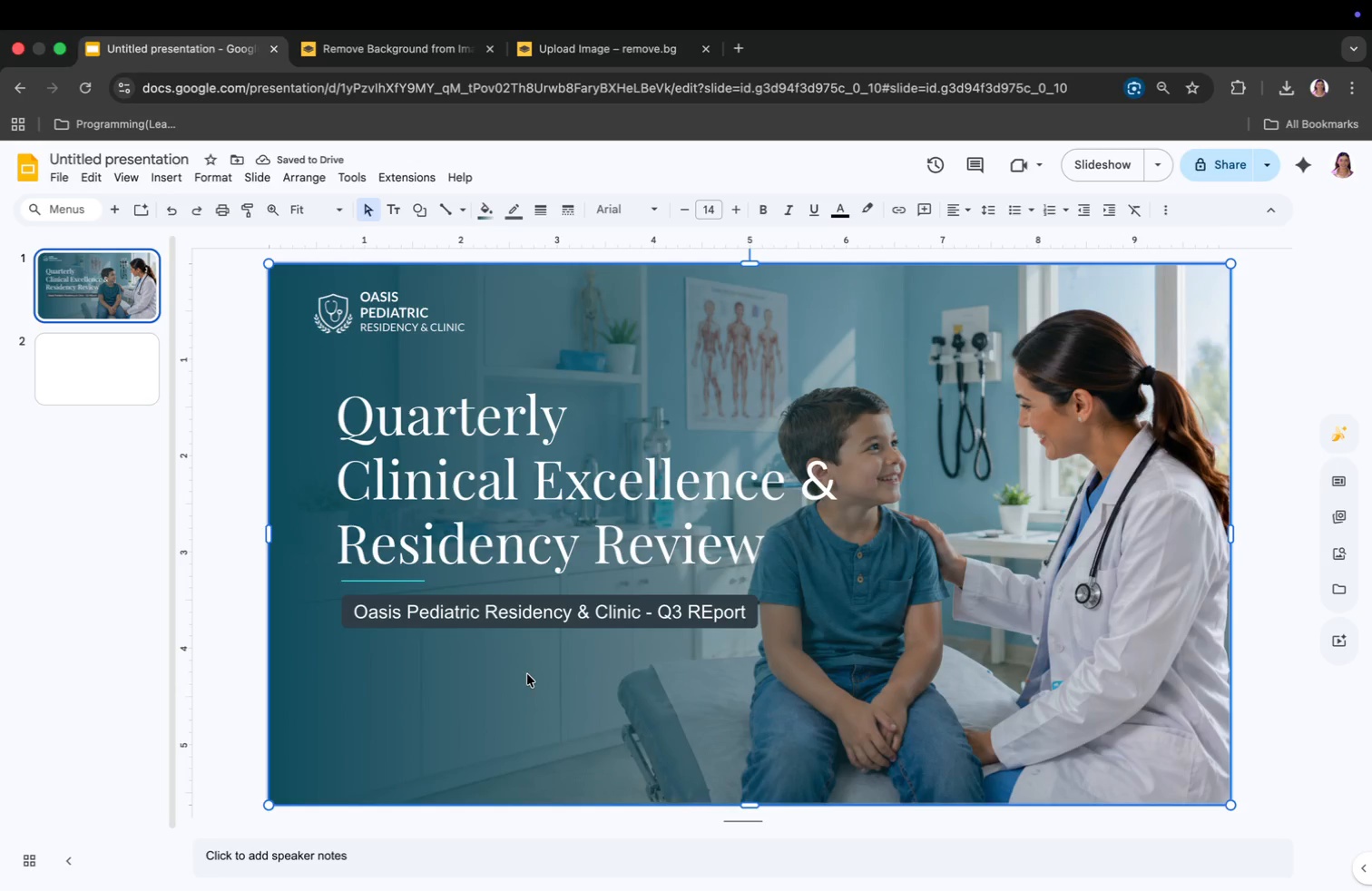 
left_click([270, 184])
 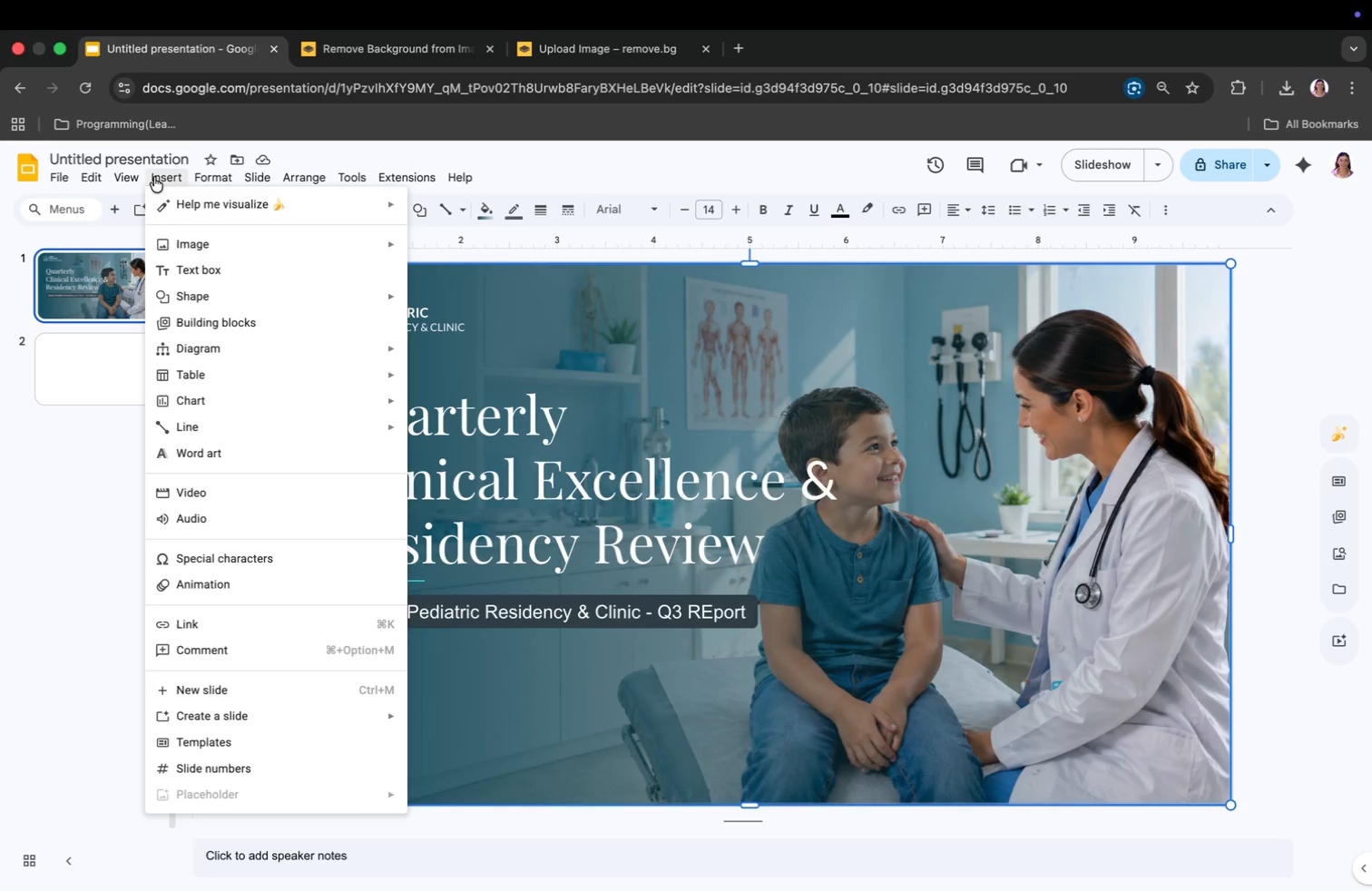 
left_click([178, 271])
 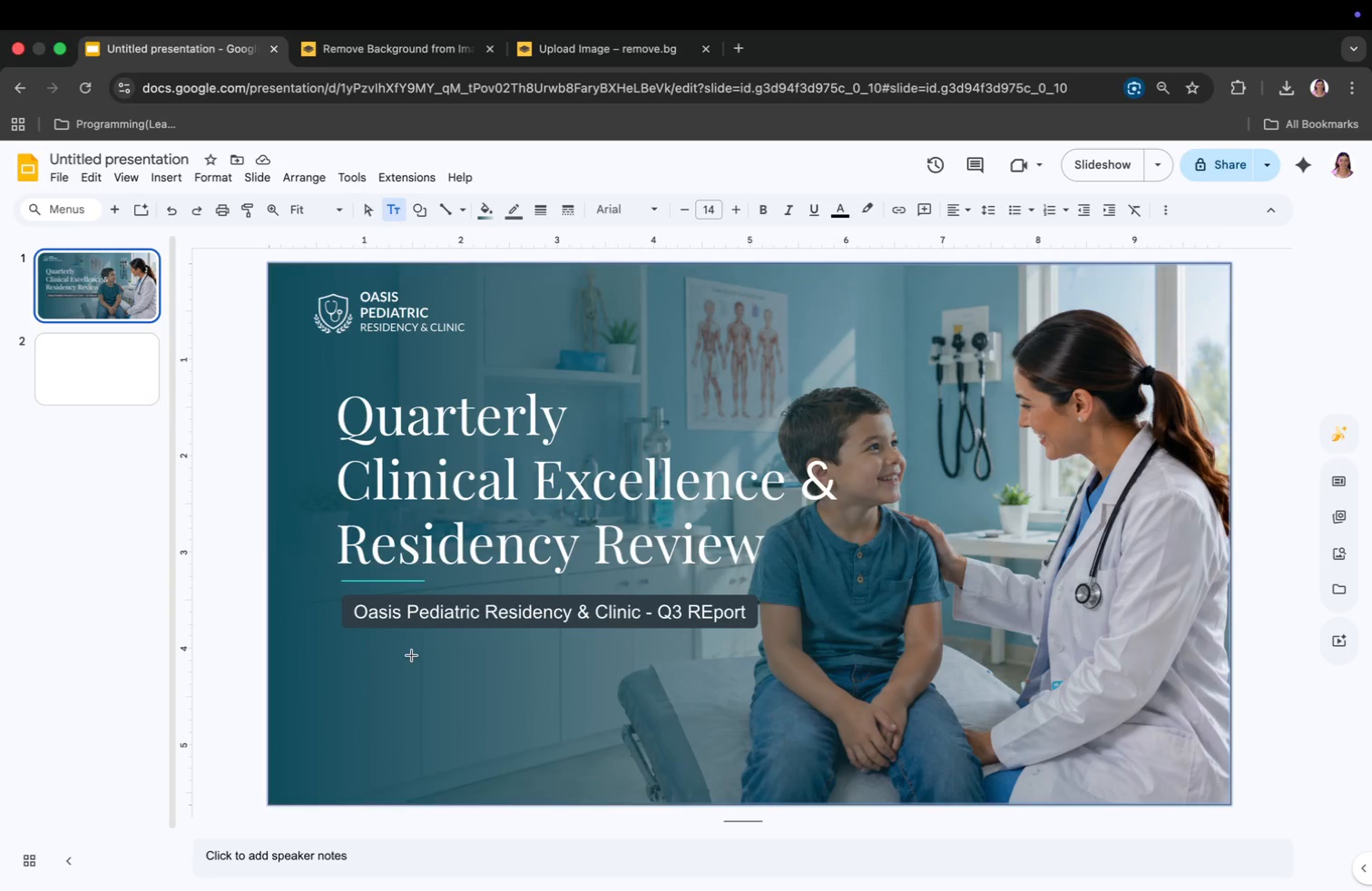 
left_click([396, 657])
 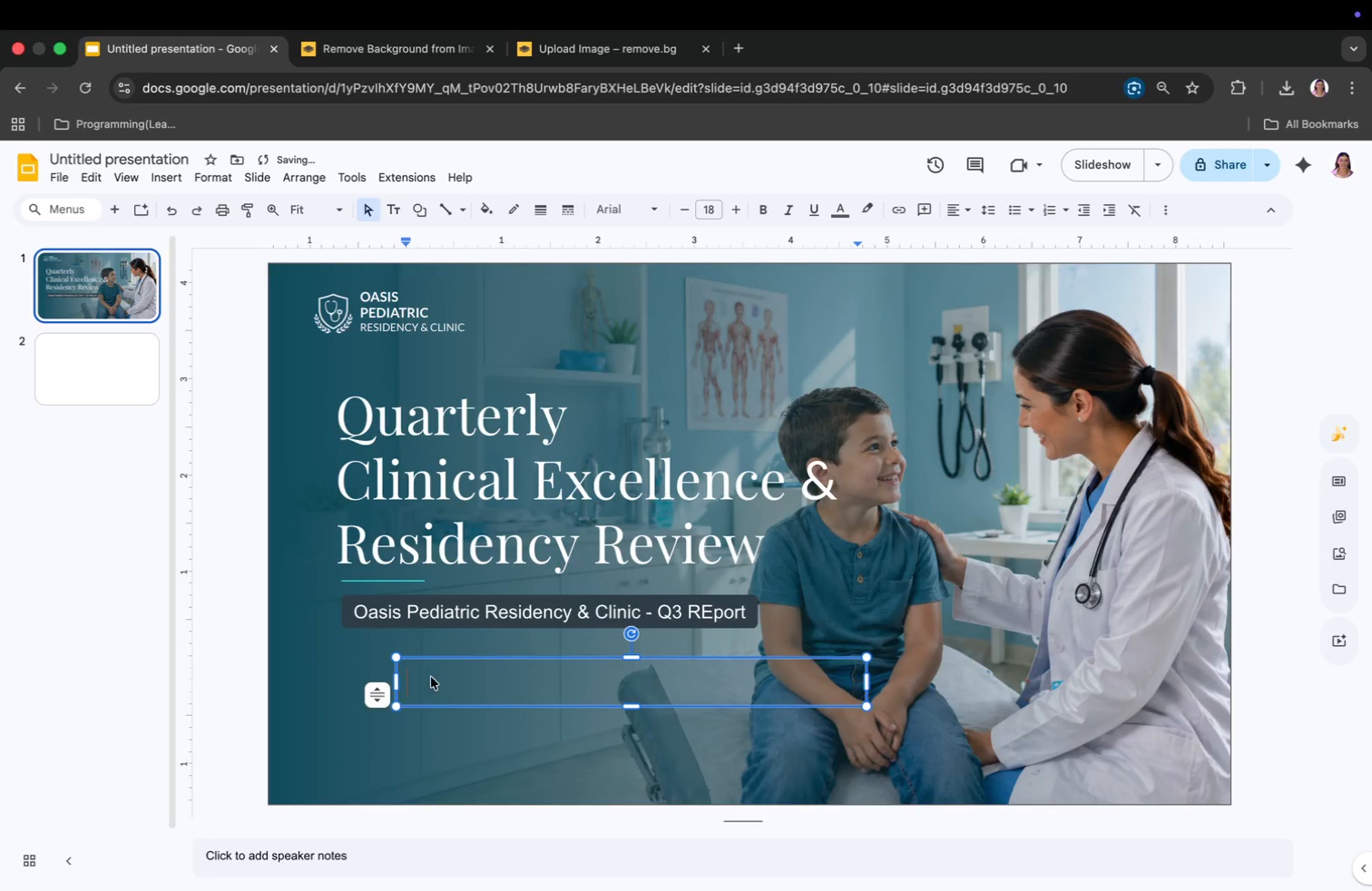 
left_click_drag(start_coordinate=[439, 680], to_coordinate=[400, 676])
 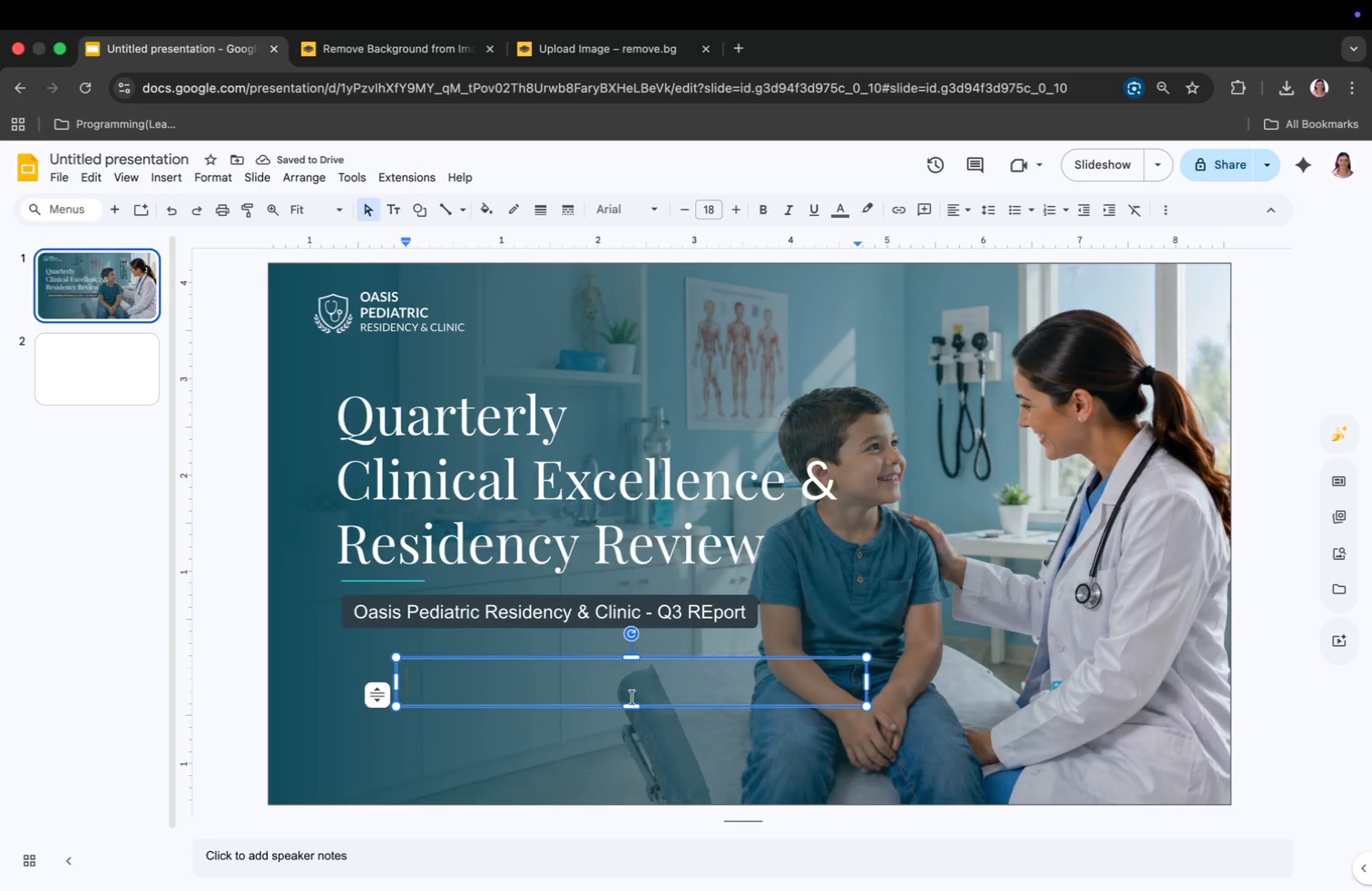 
left_click_drag(start_coordinate=[633, 699], to_coordinate=[578, 687])
 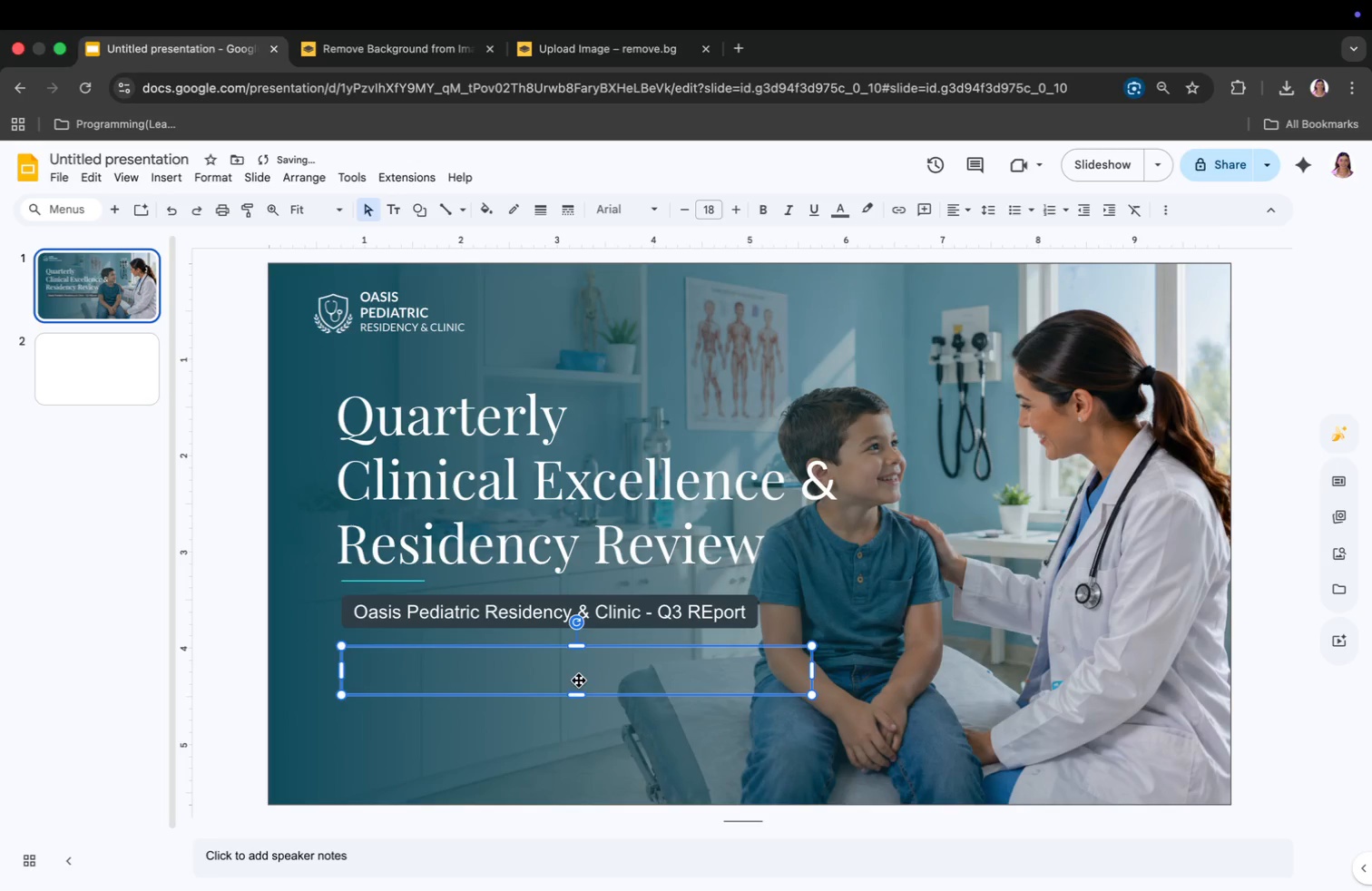 
left_click([579, 680])
 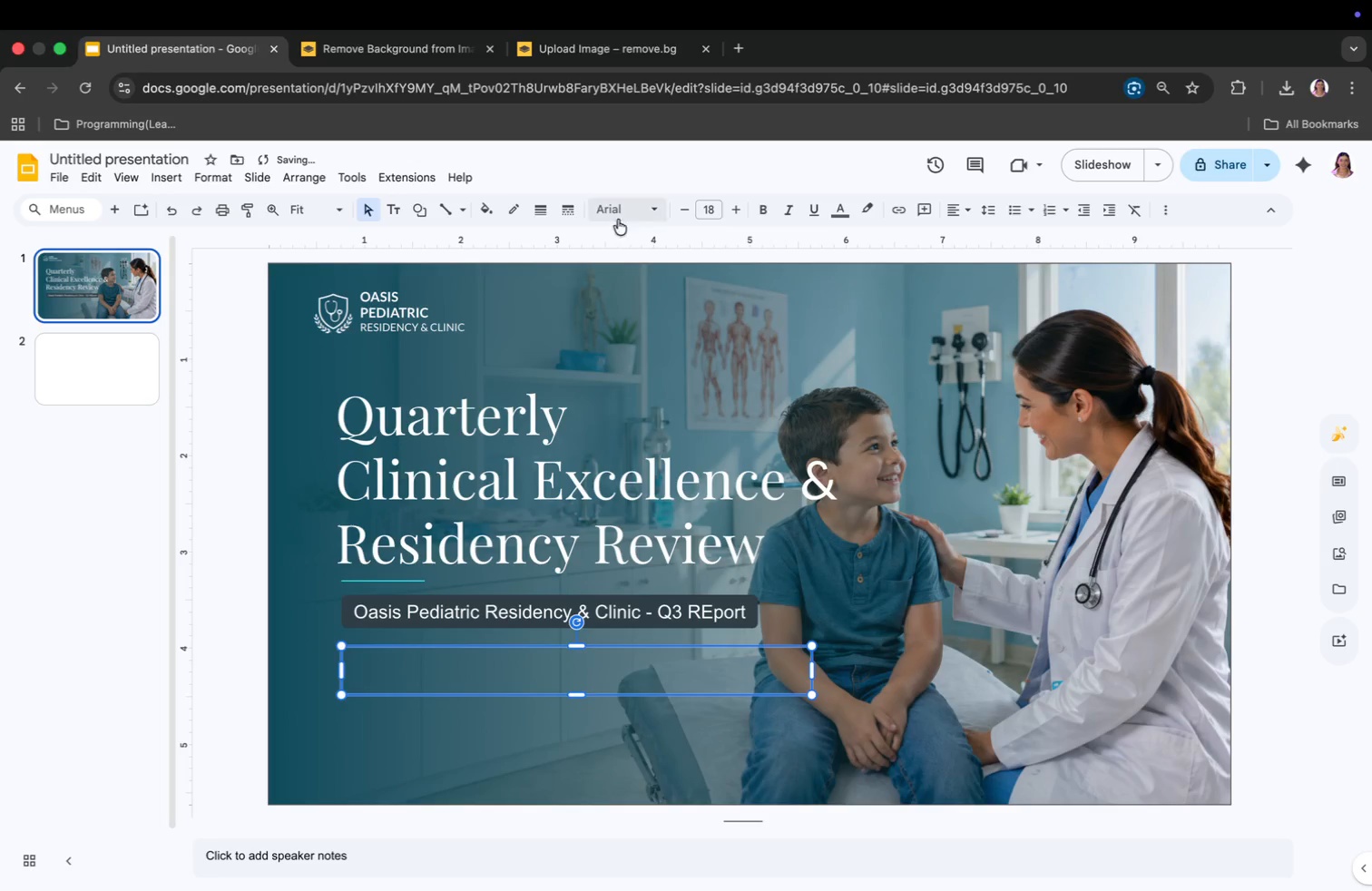 
left_click([619, 217])
 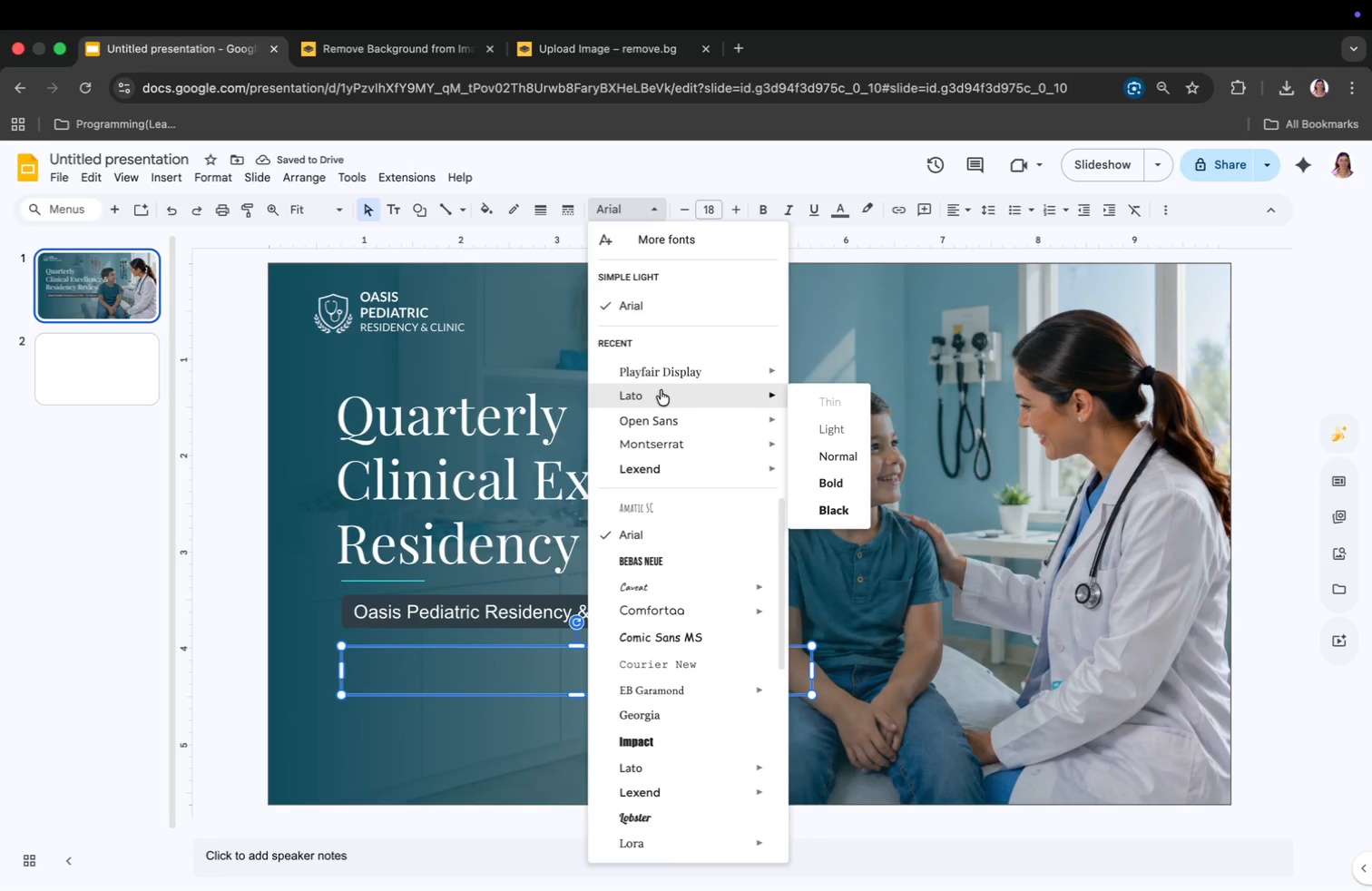 
left_click([661, 390])
 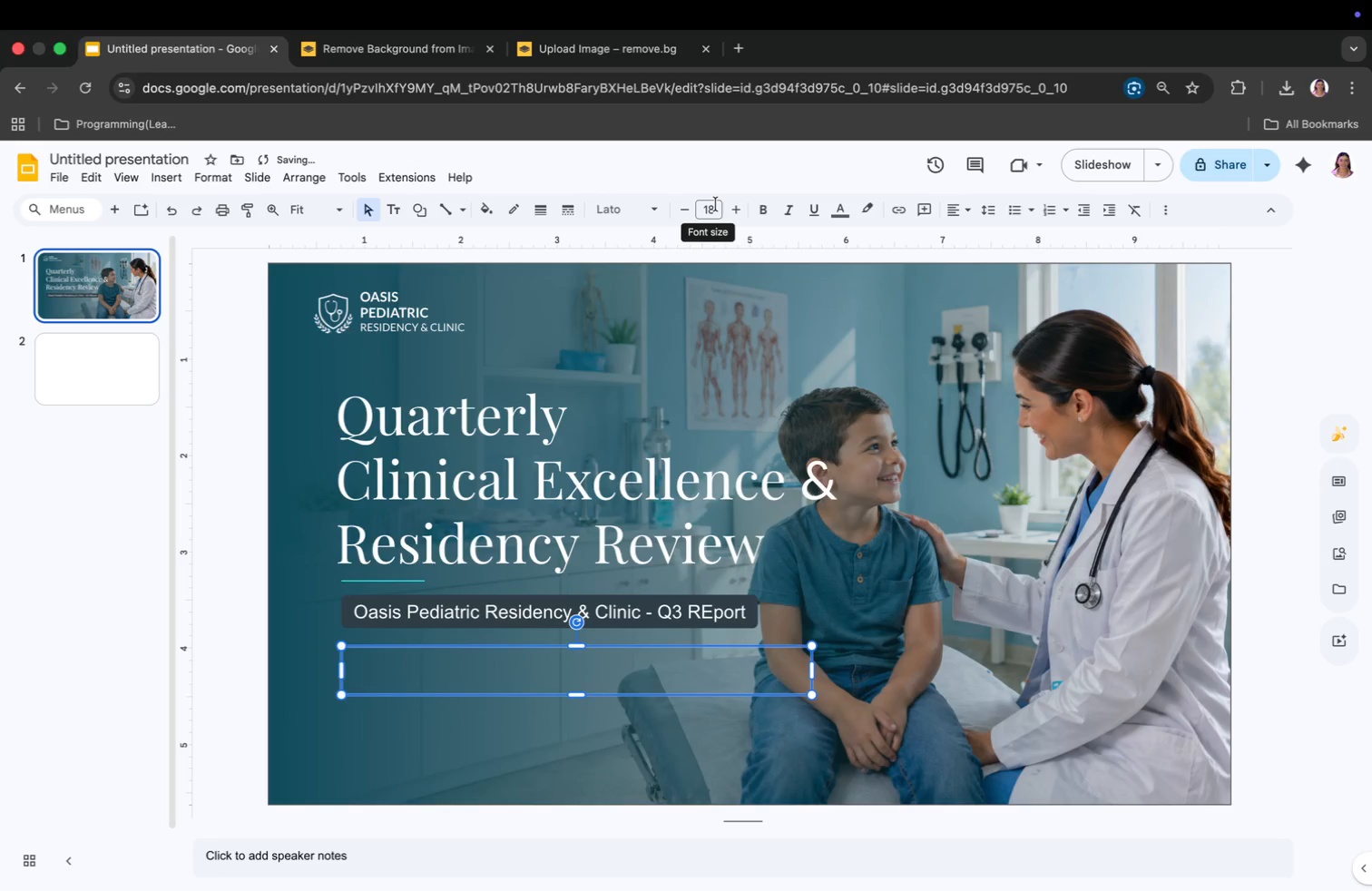 
left_click([716, 206])
 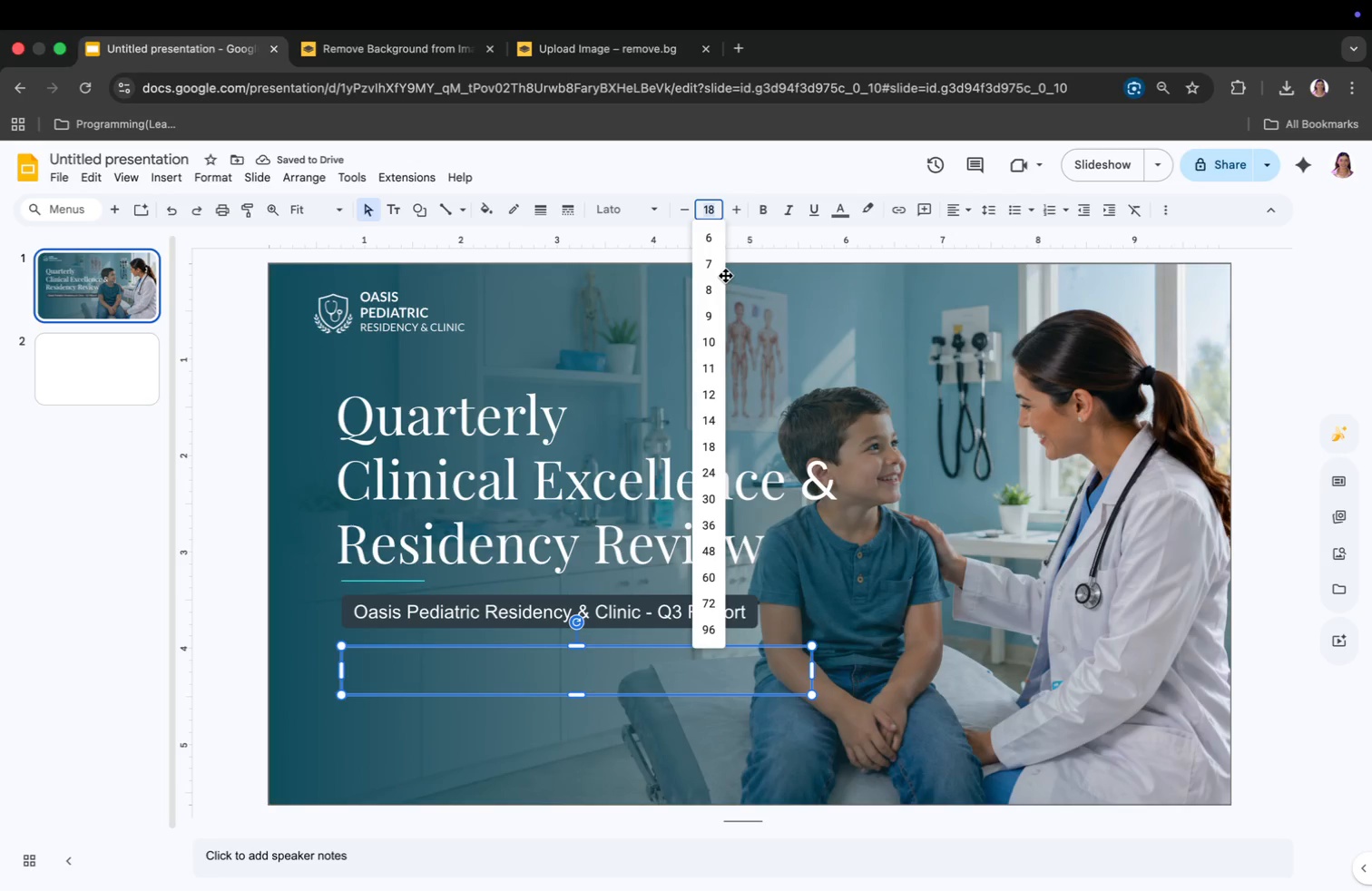 
hold_key(key=1, duration=0.36)
 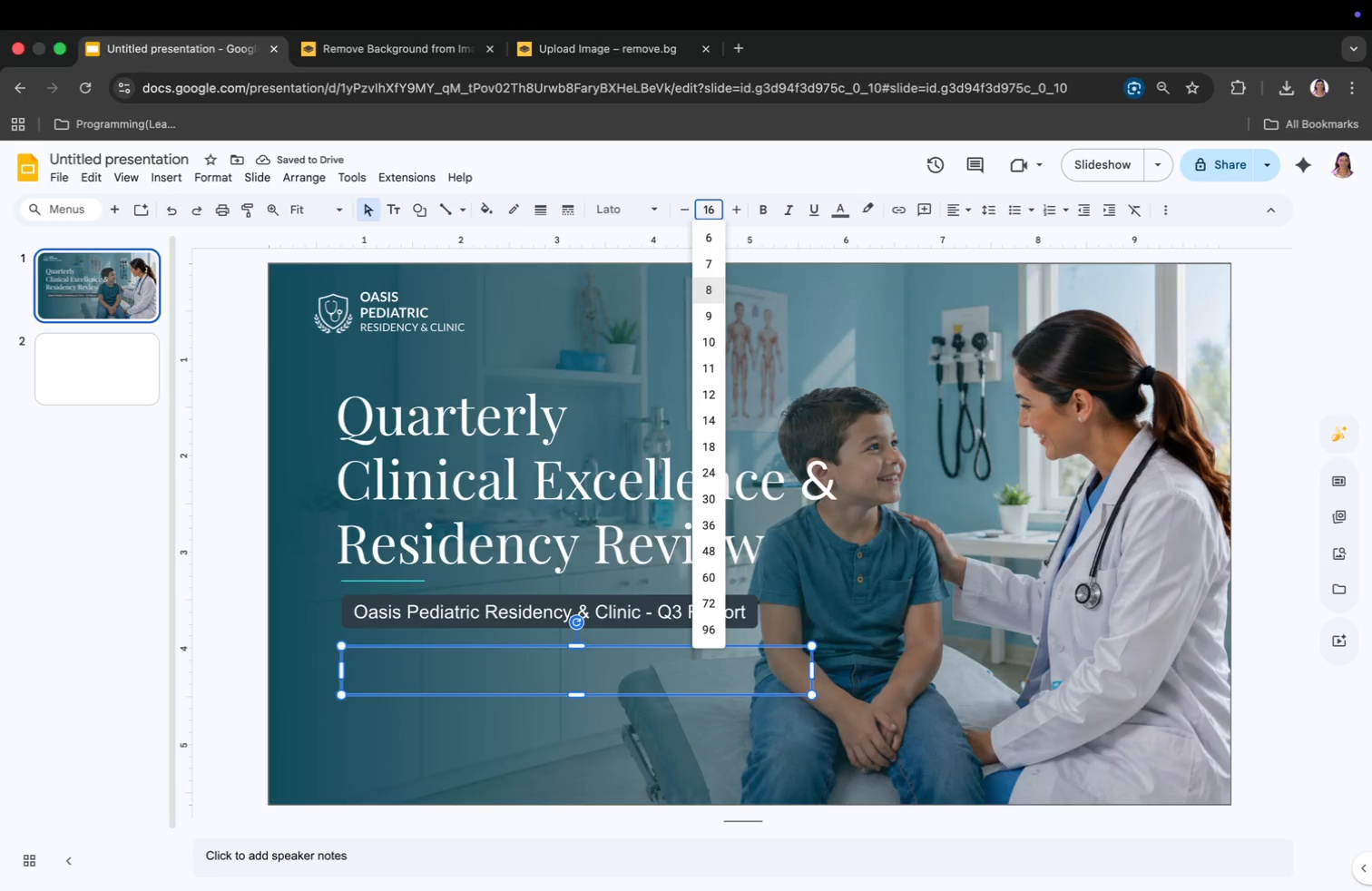 
key(6)
 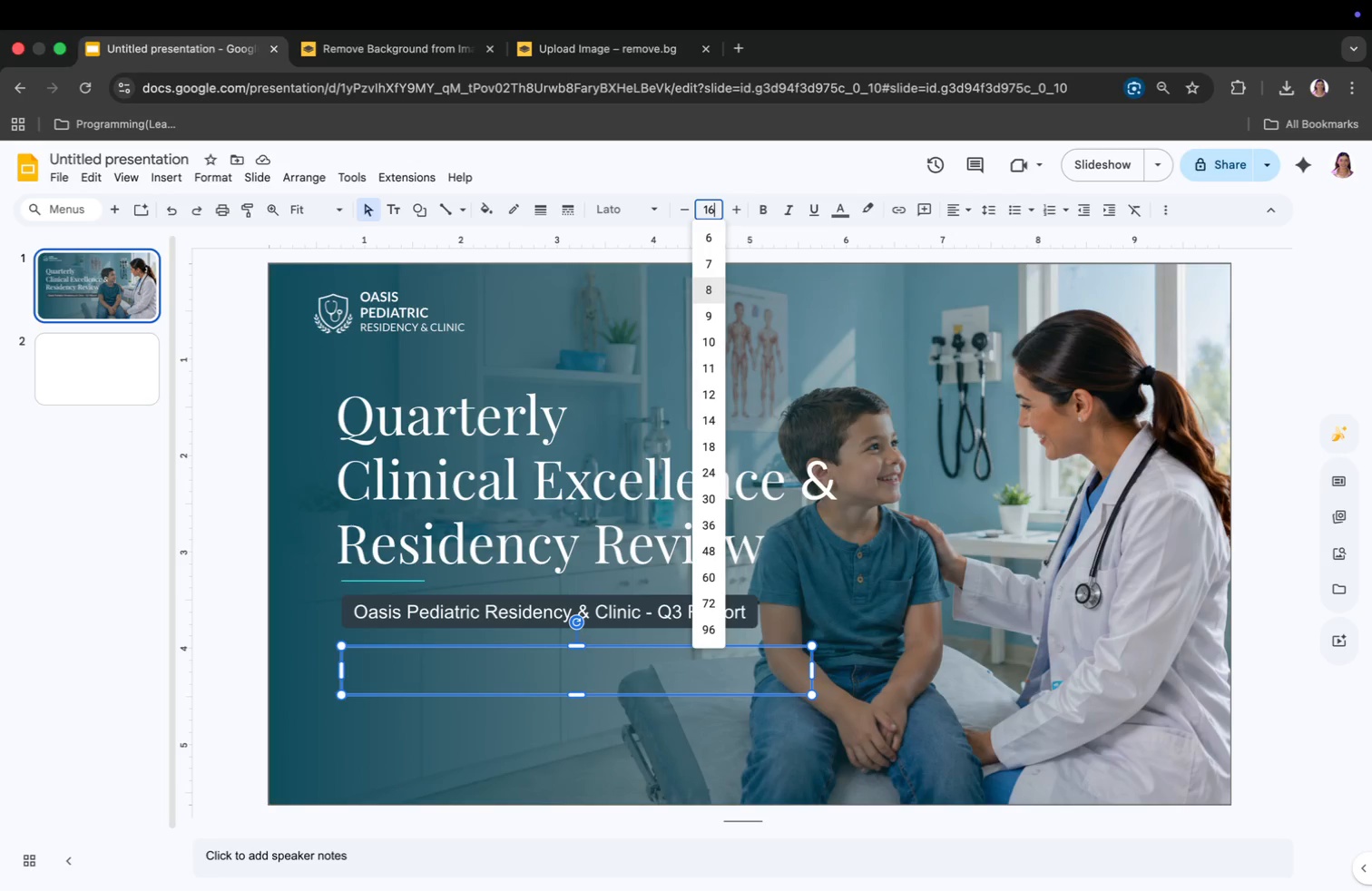 
key(Enter)
 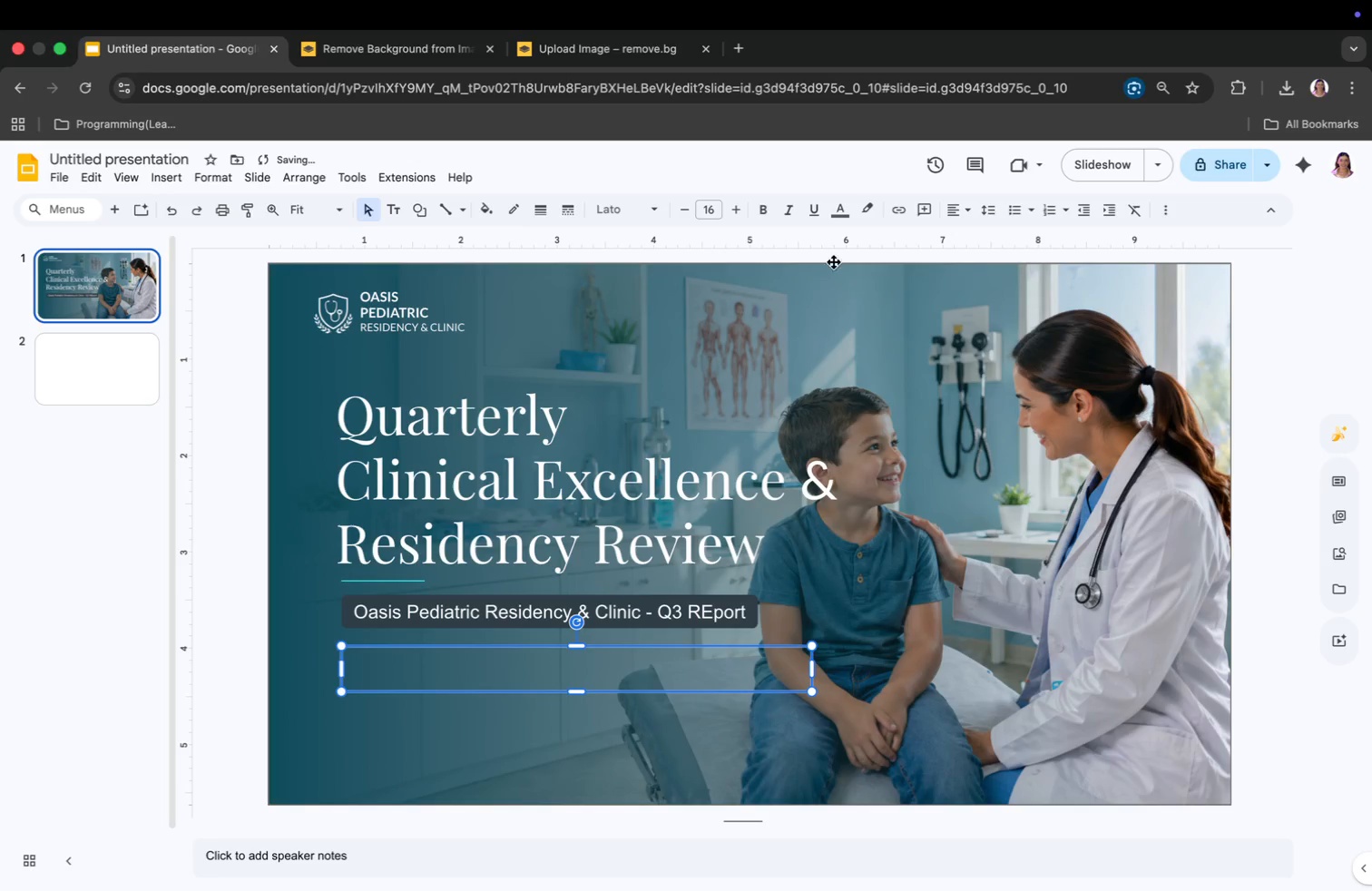 
left_click([839, 210])
 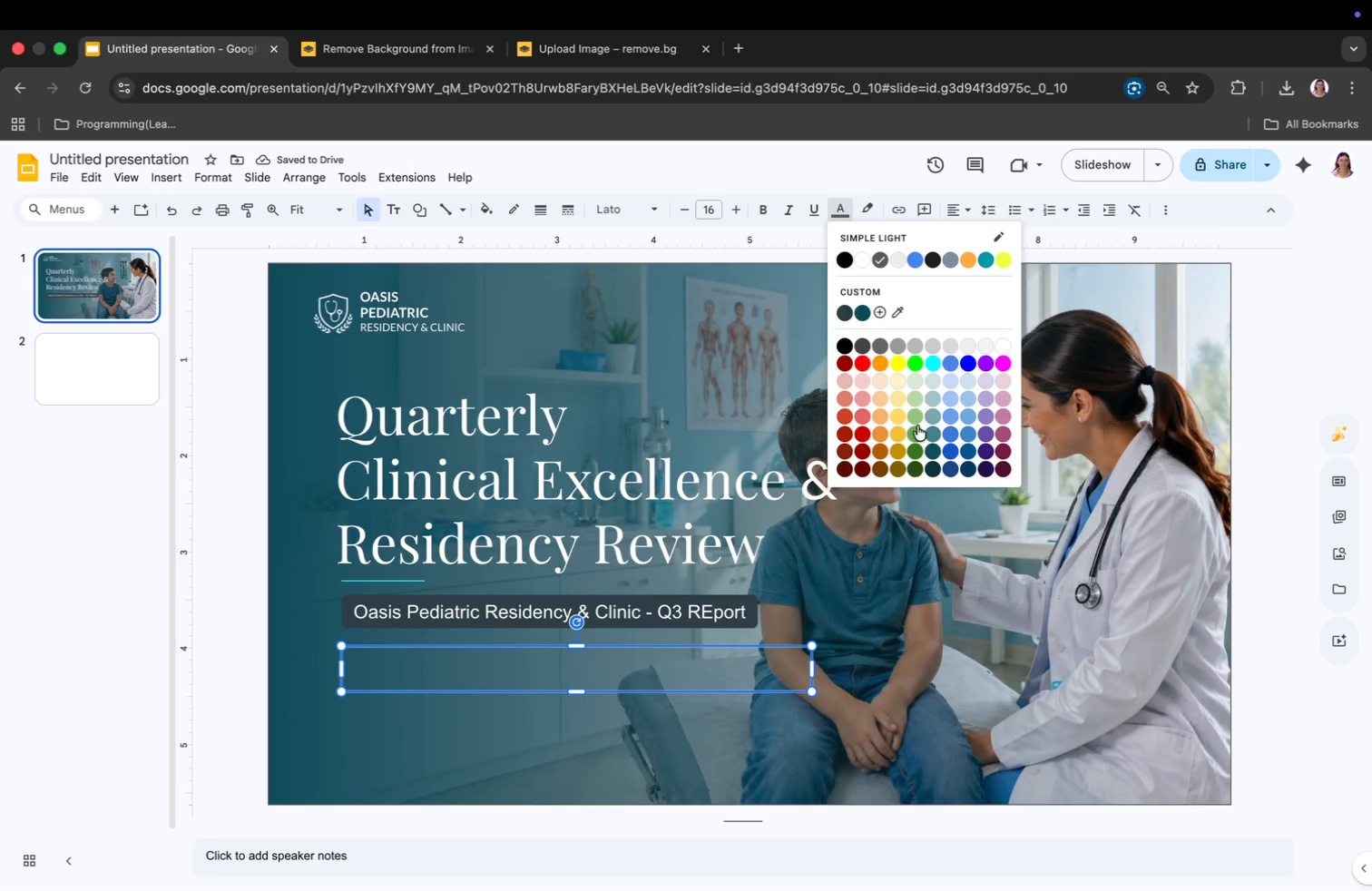 
left_click([931, 359])
 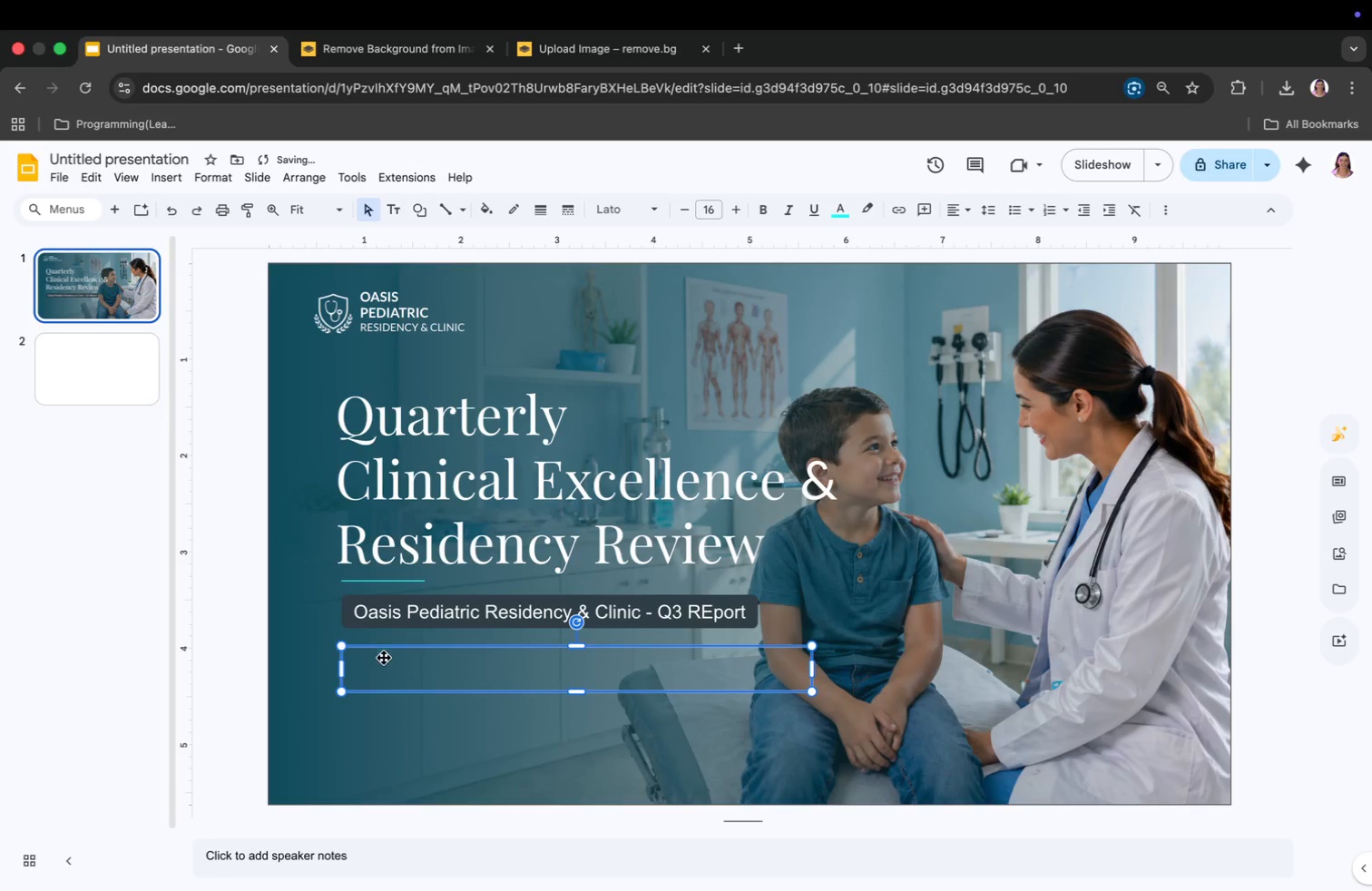 
double_click([384, 663])
 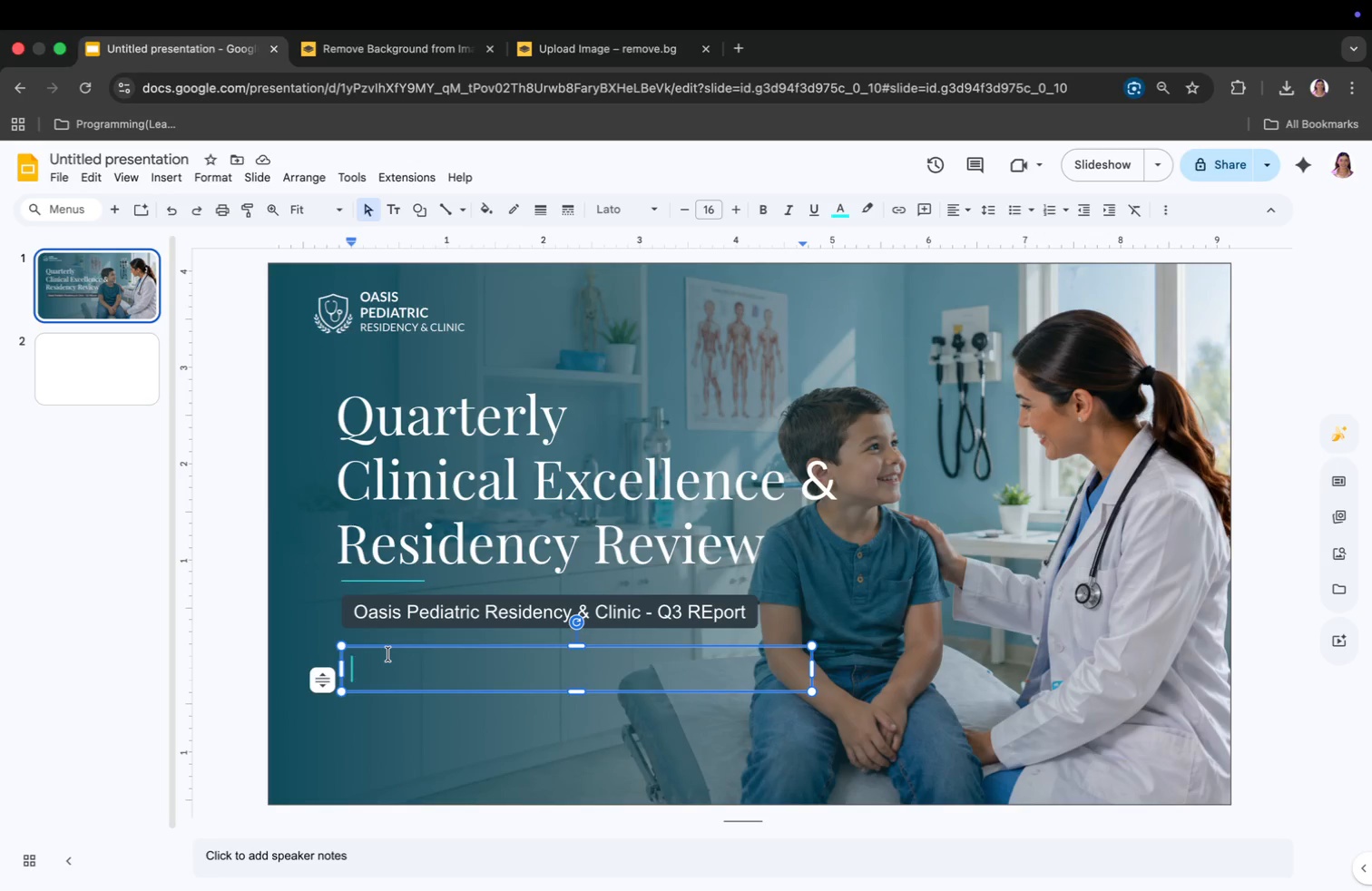 
wait(5.51)
 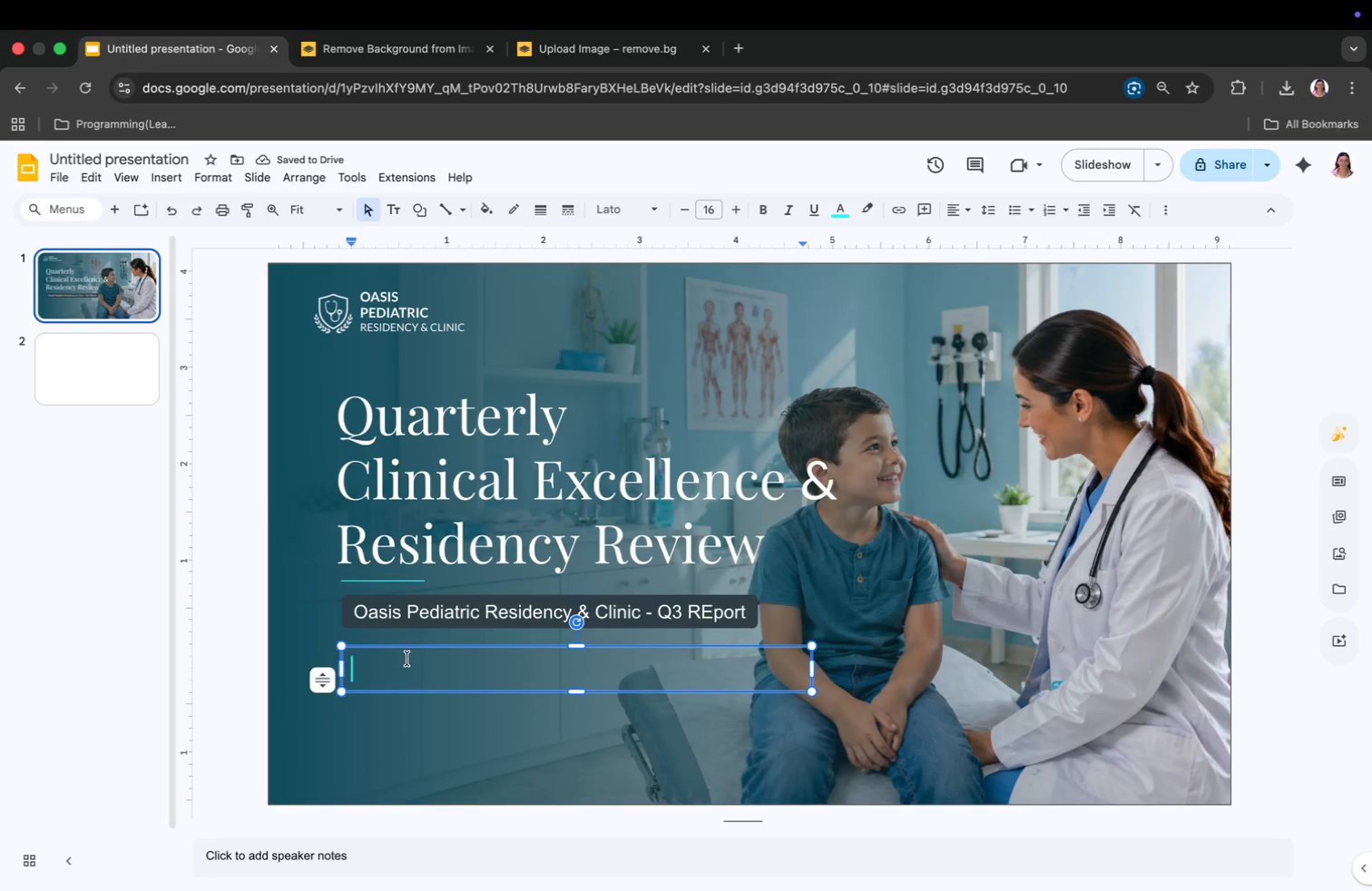 
type(p)
key(Backspace)
type(Presented y:)
 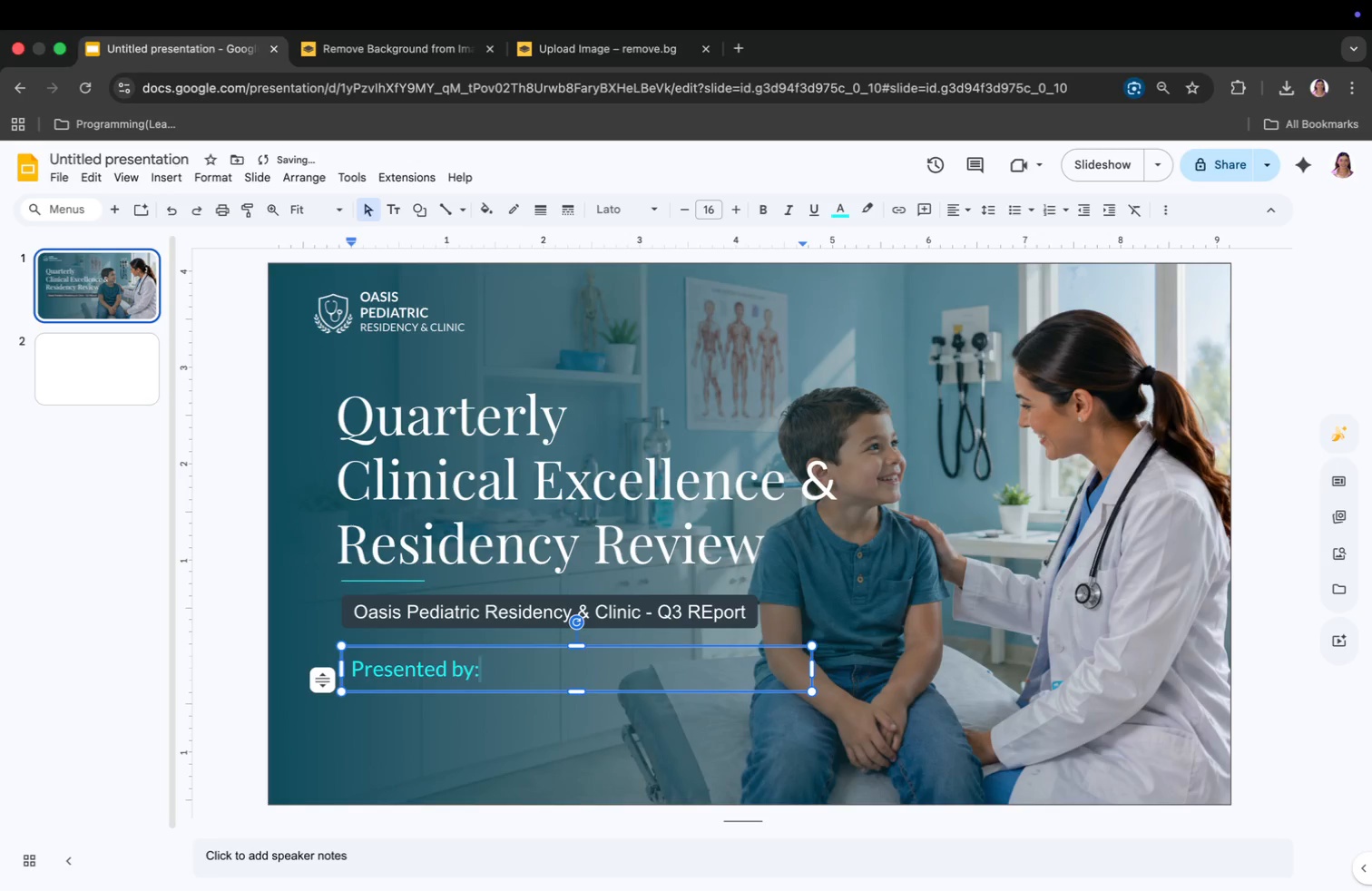 
hold_key(key=B, duration=0.39)
 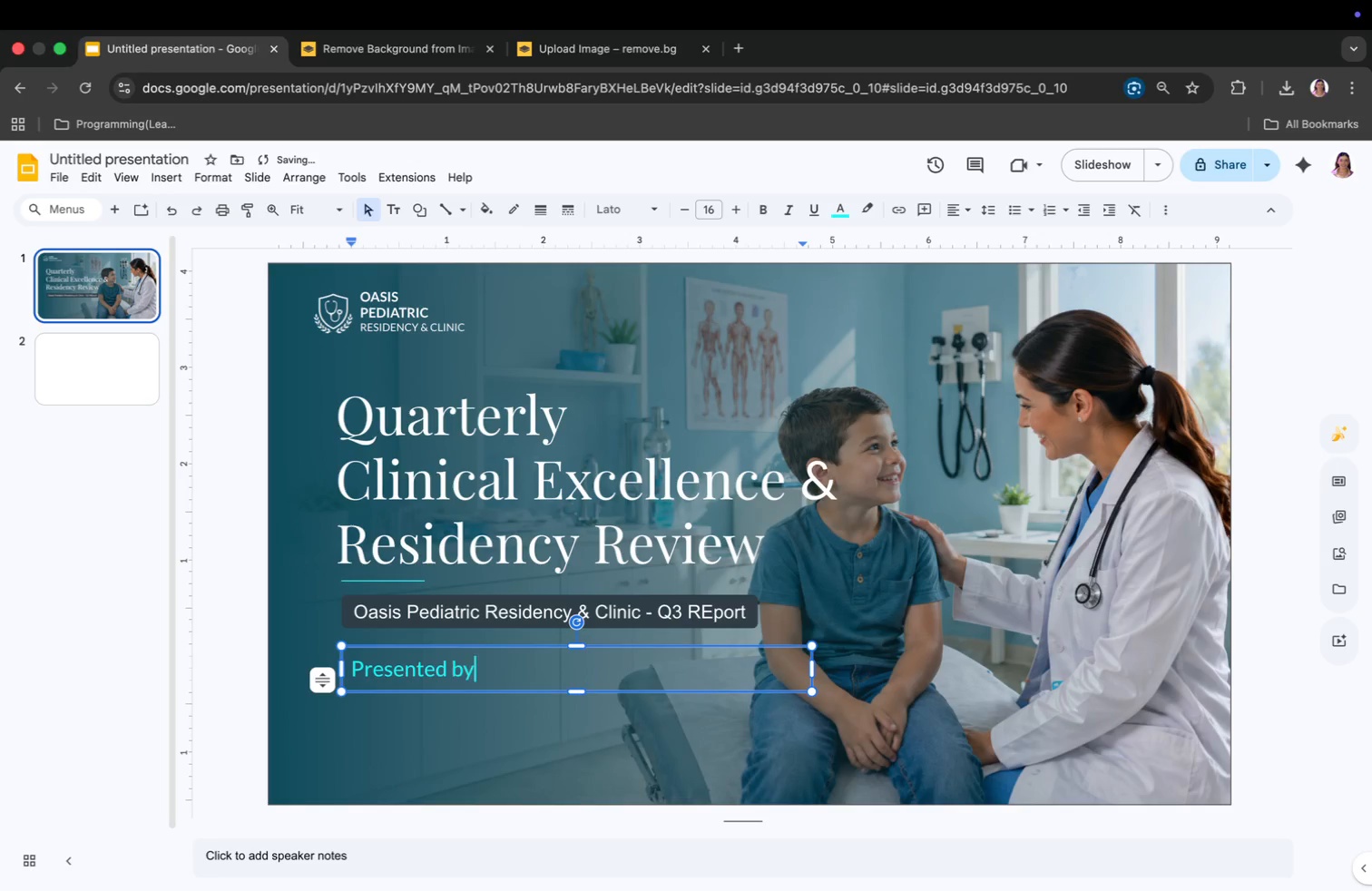 
key(Enter)
 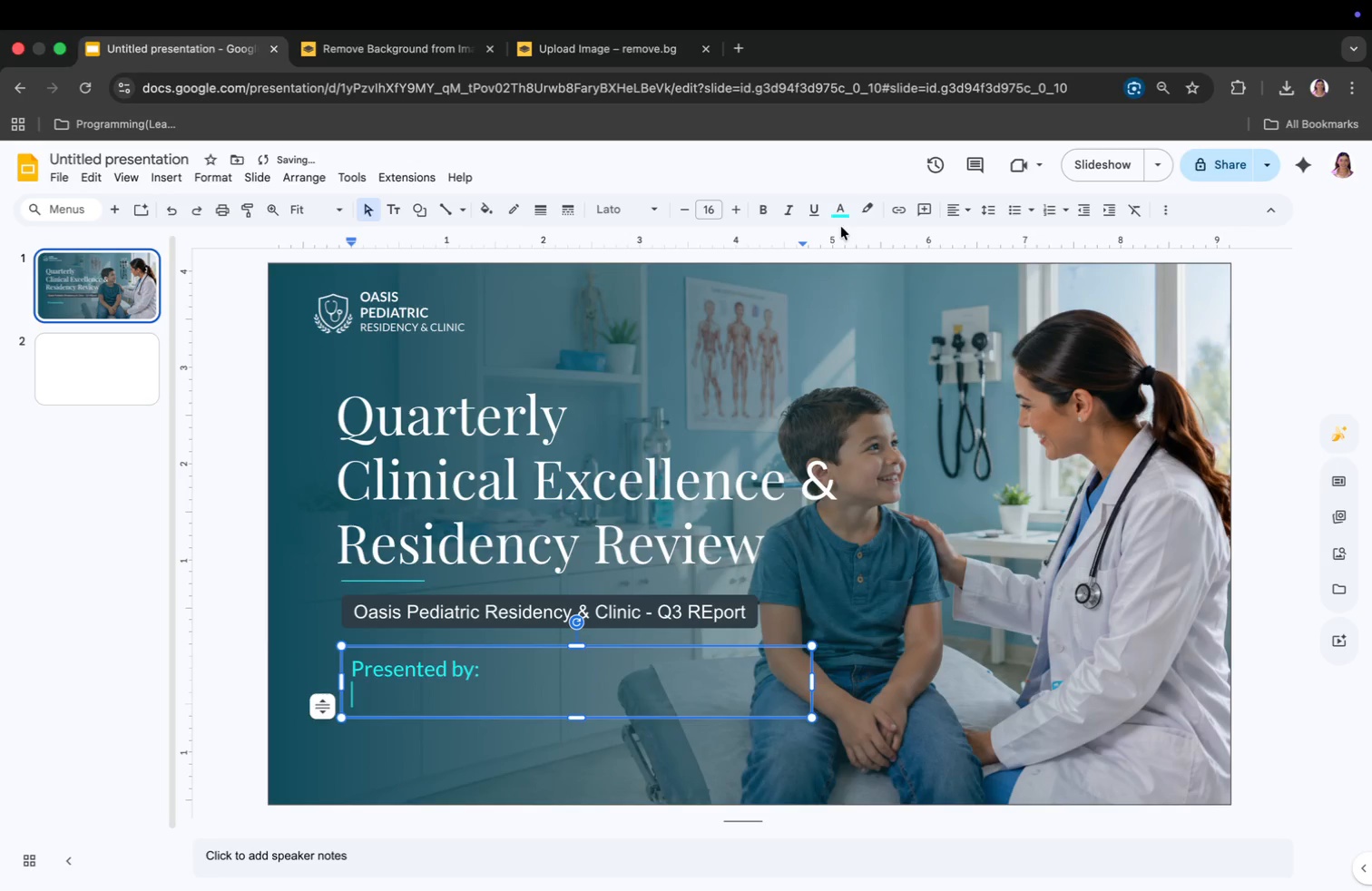 
left_click([847, 211])
 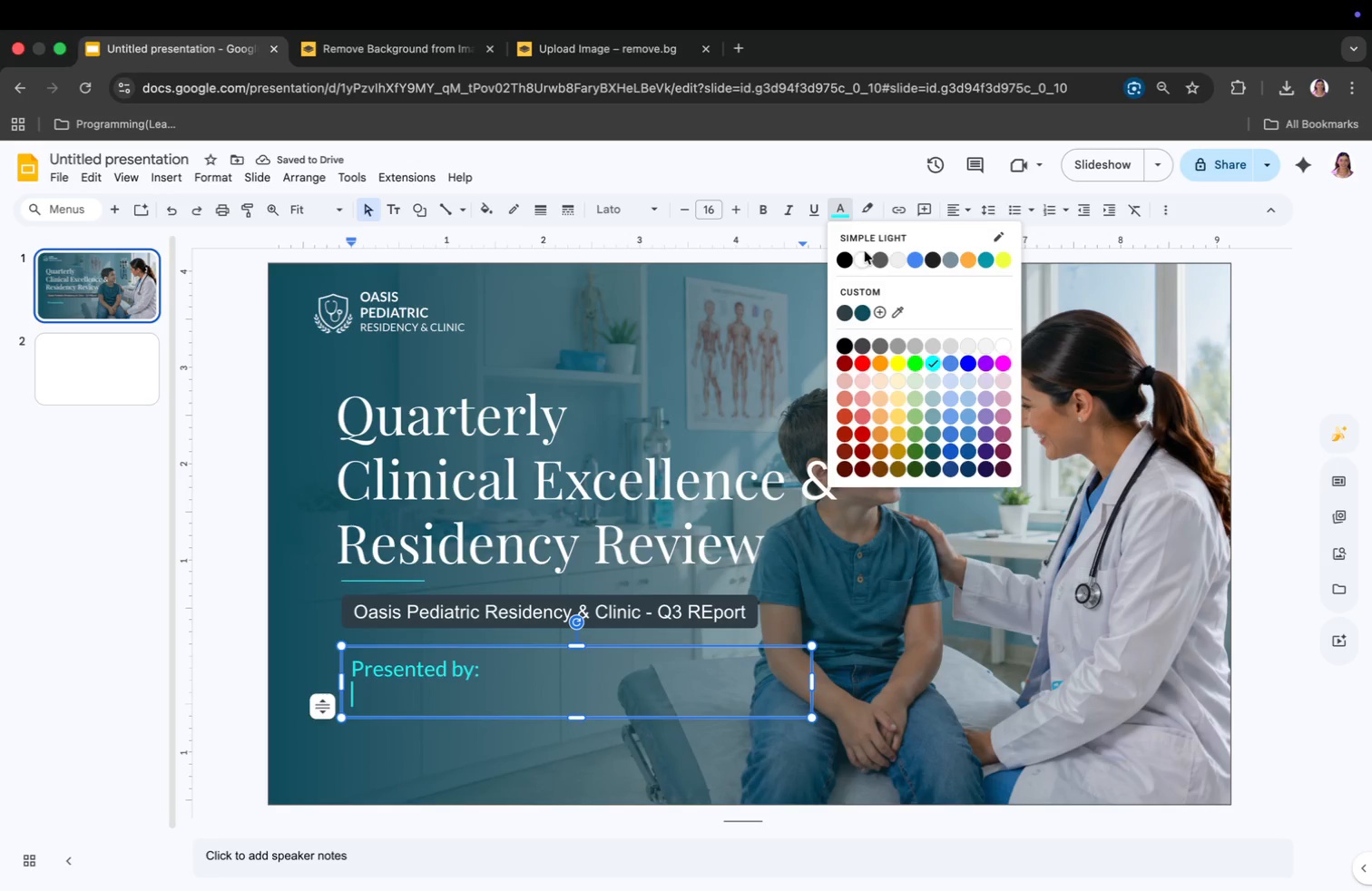 
left_click([861, 256])
 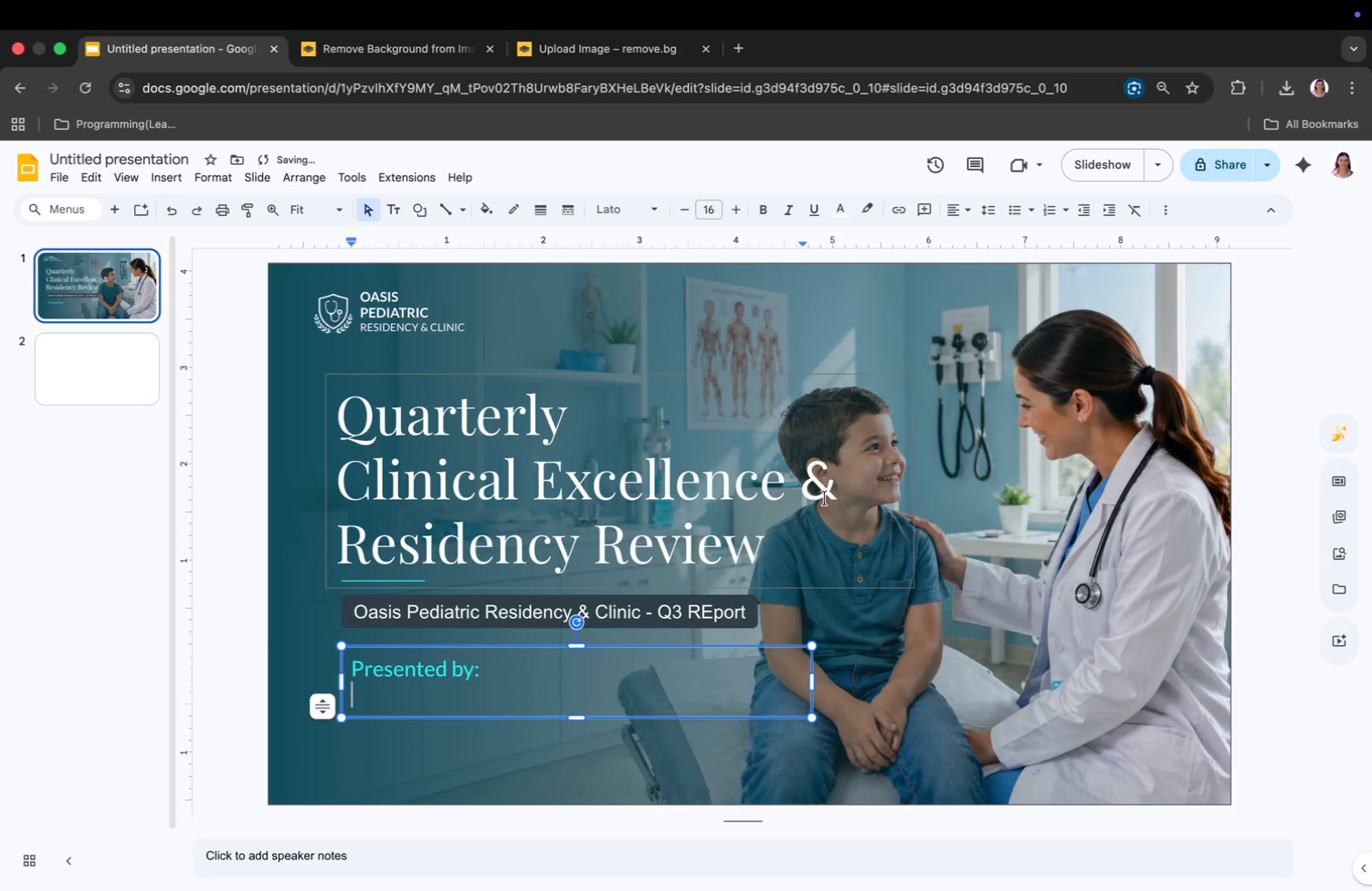 
type(Clinical Director)
 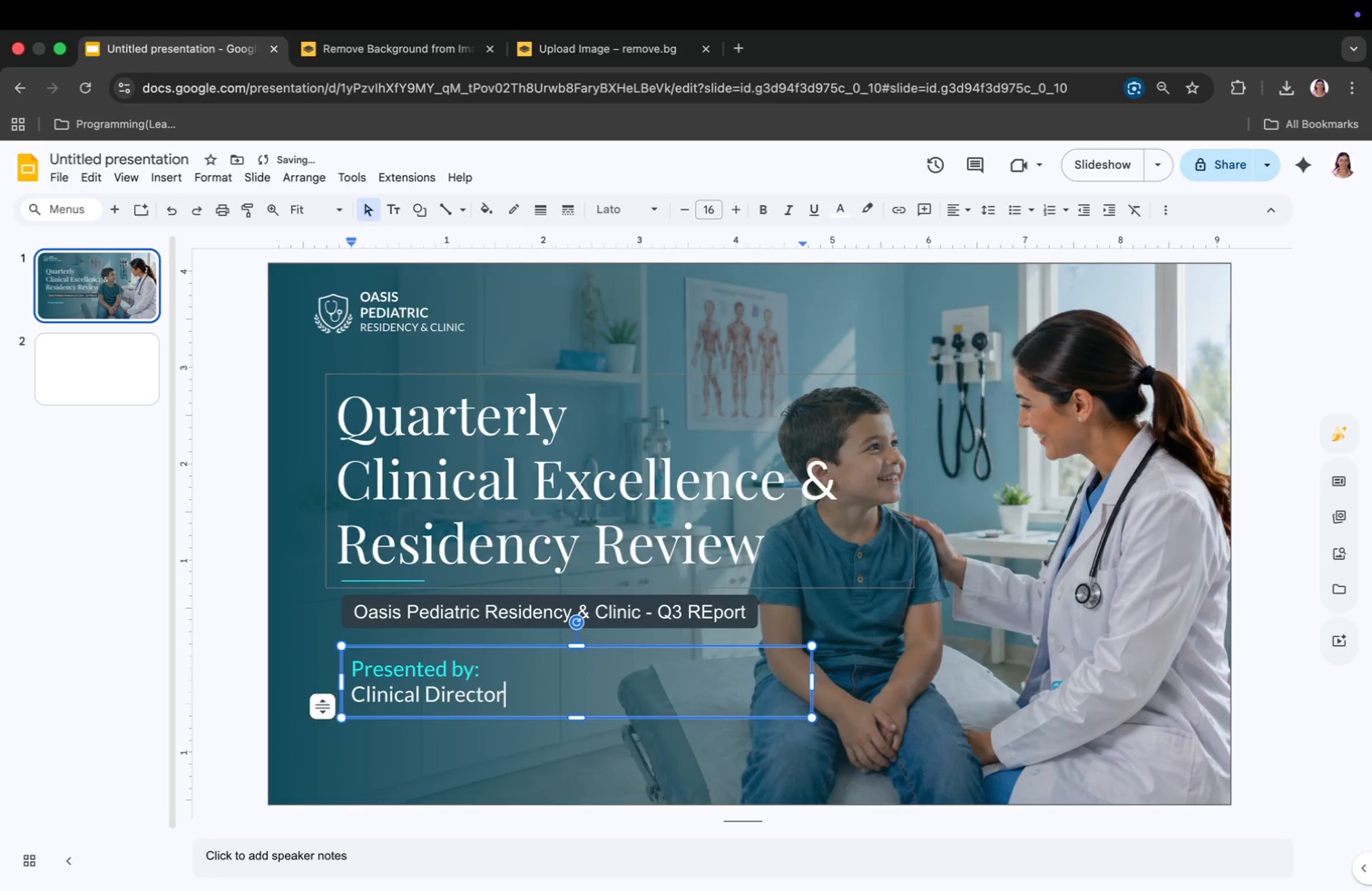 
key(Enter)
 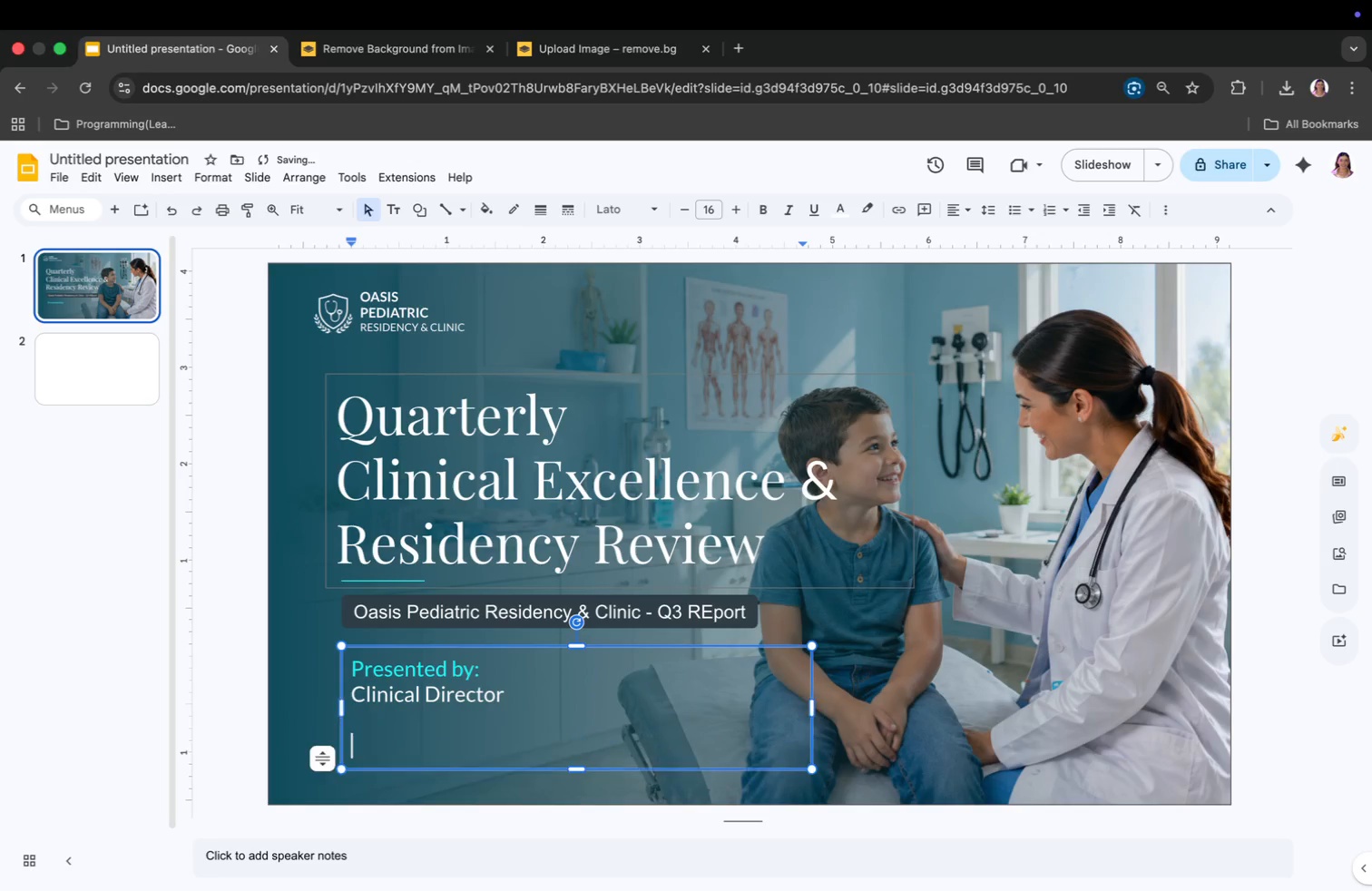 
key(Enter)
 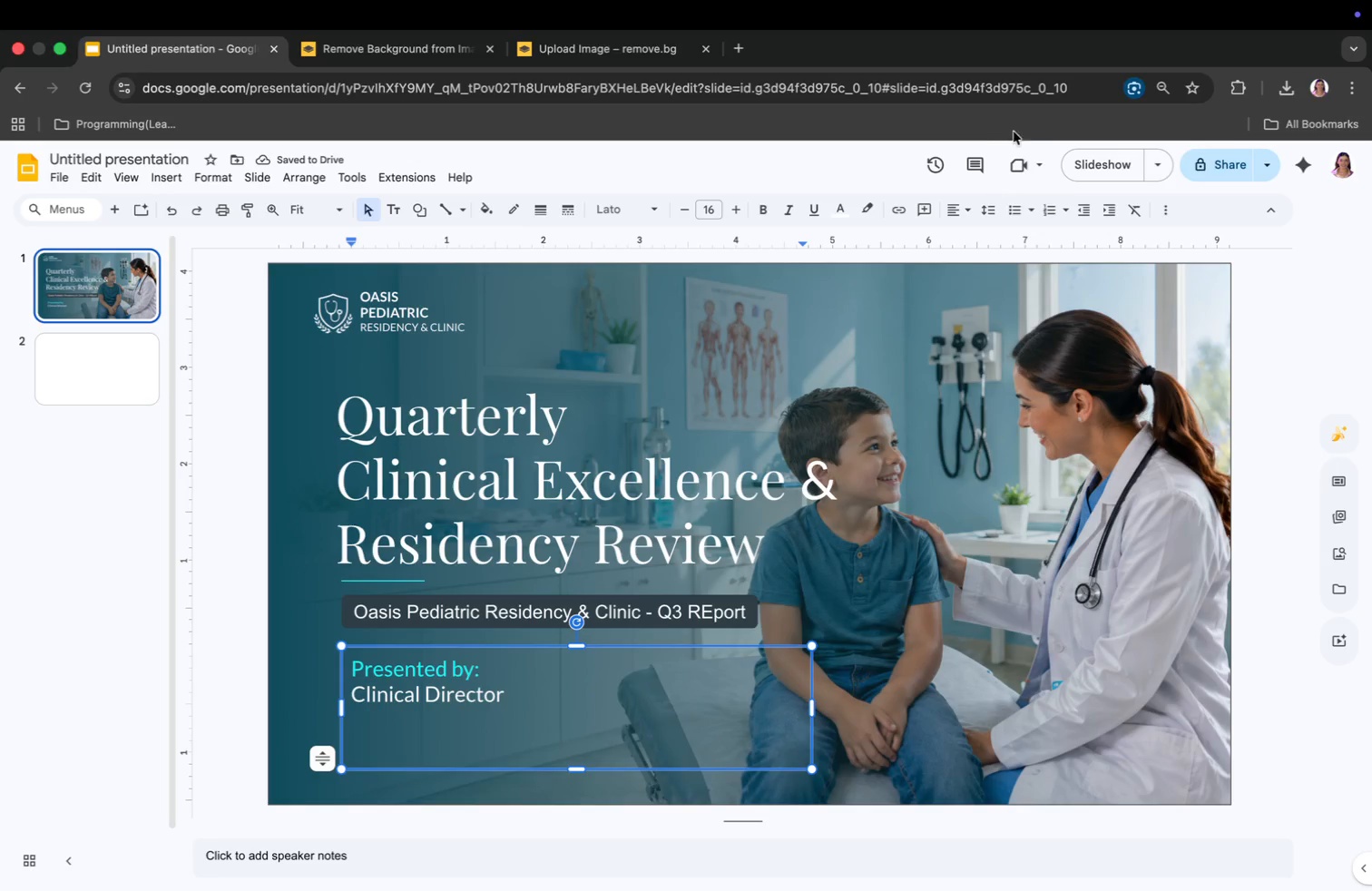 
left_click([838, 218])
 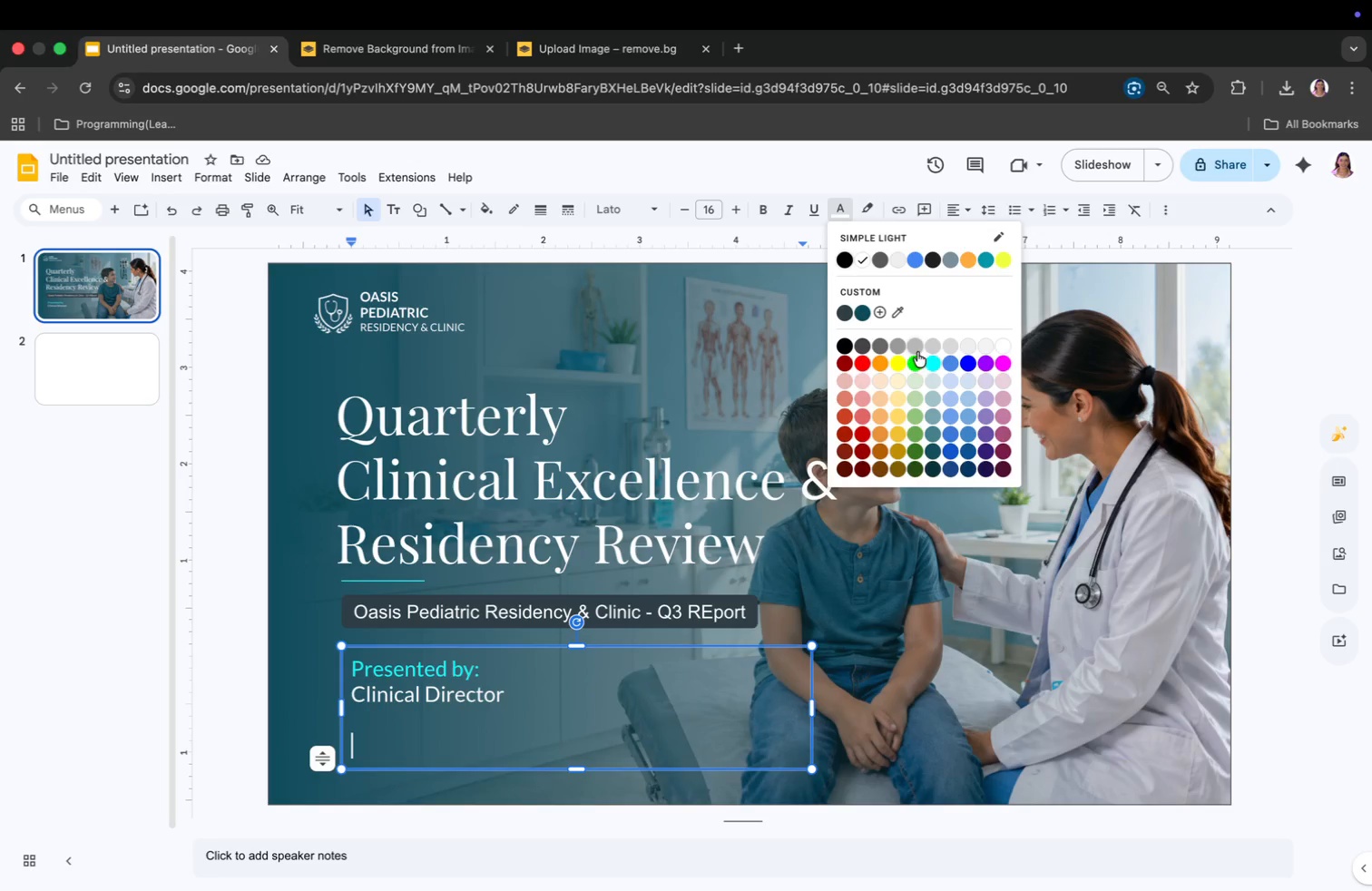 
left_click([927, 357])
 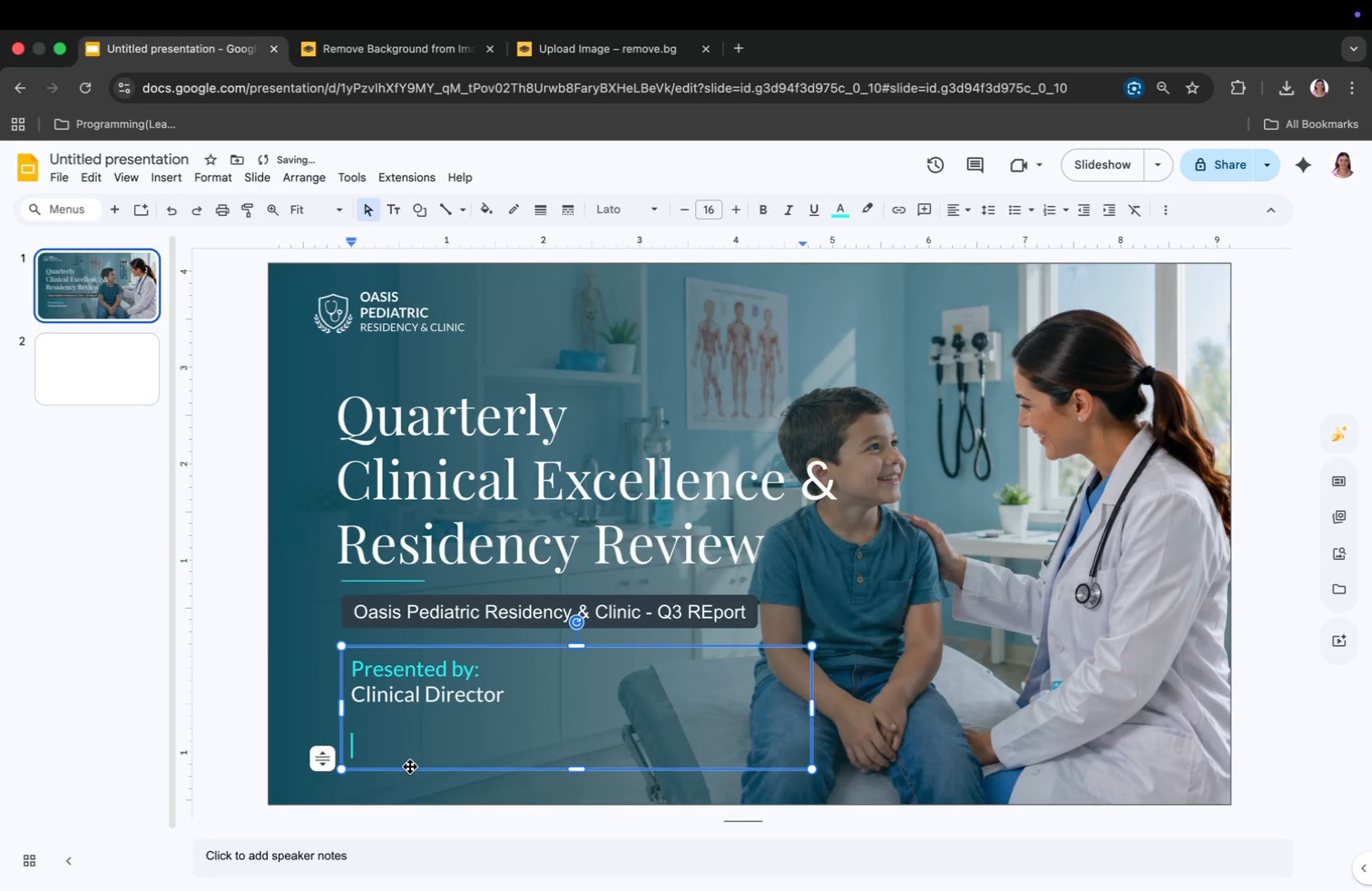 
type(Date:)
 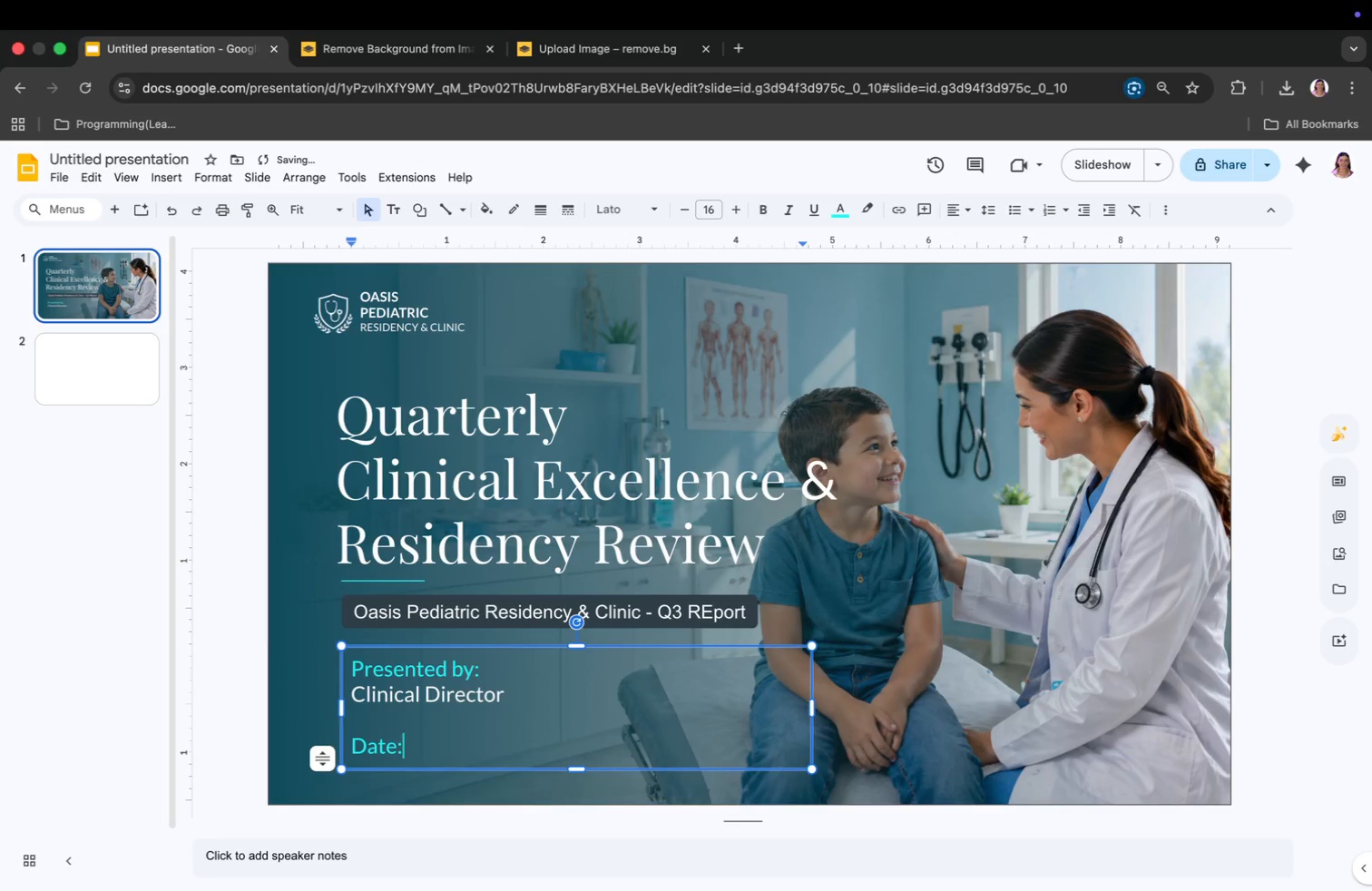 
key(Enter)
 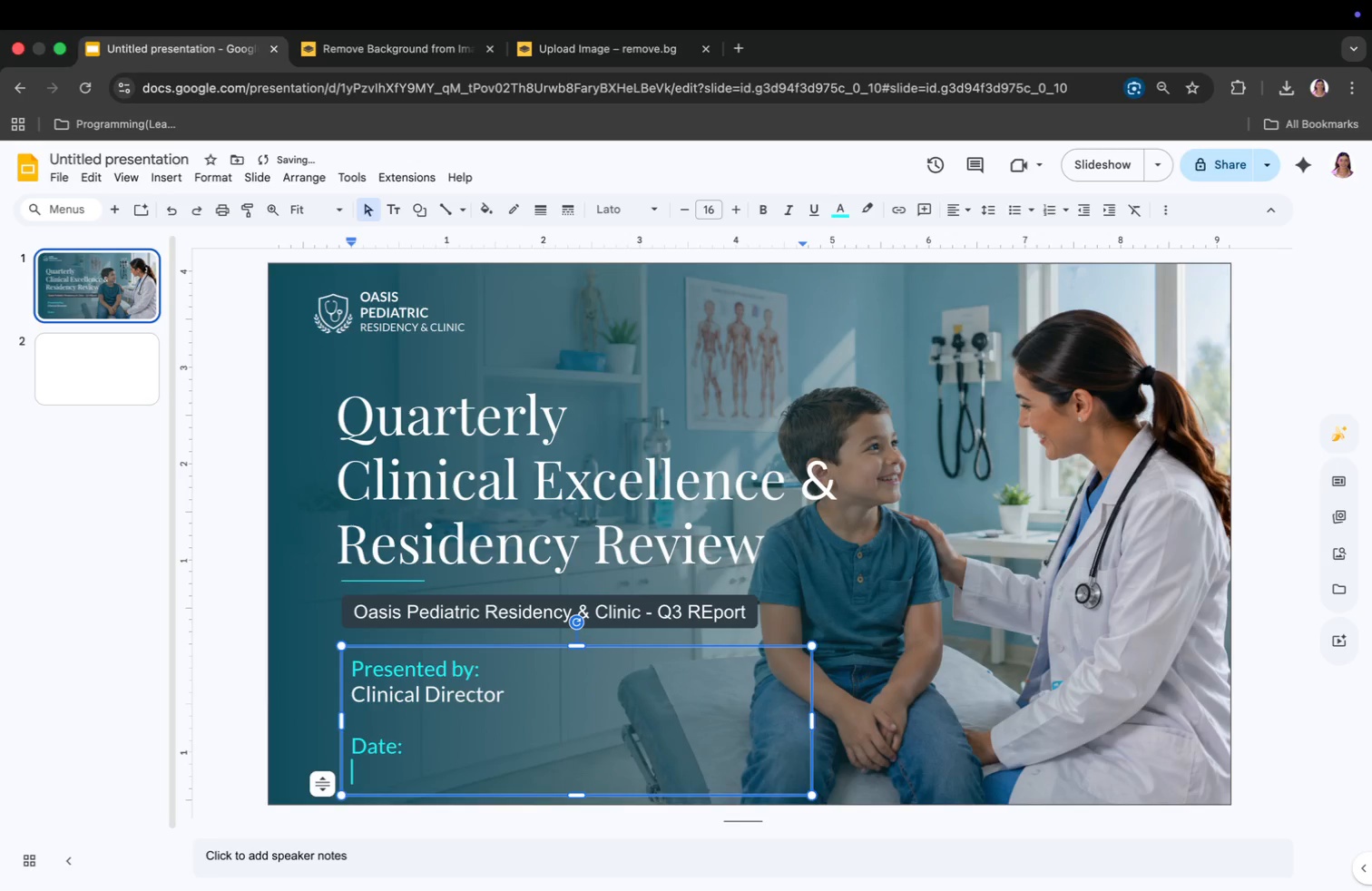 
hold_key(key=ShiftRight, duration=1.26)
 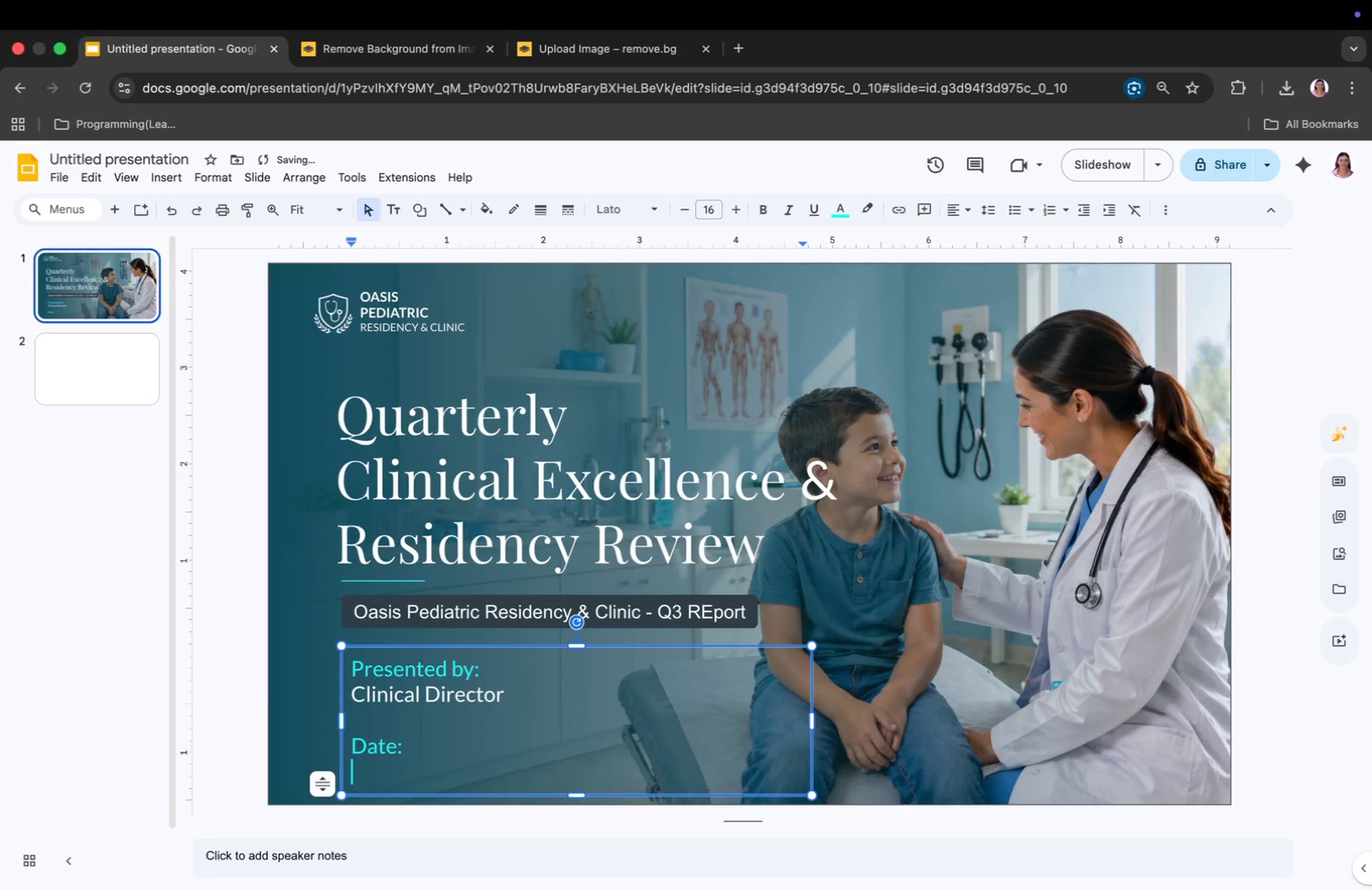 
hold_key(key=BracketLeft, duration=0.44)
 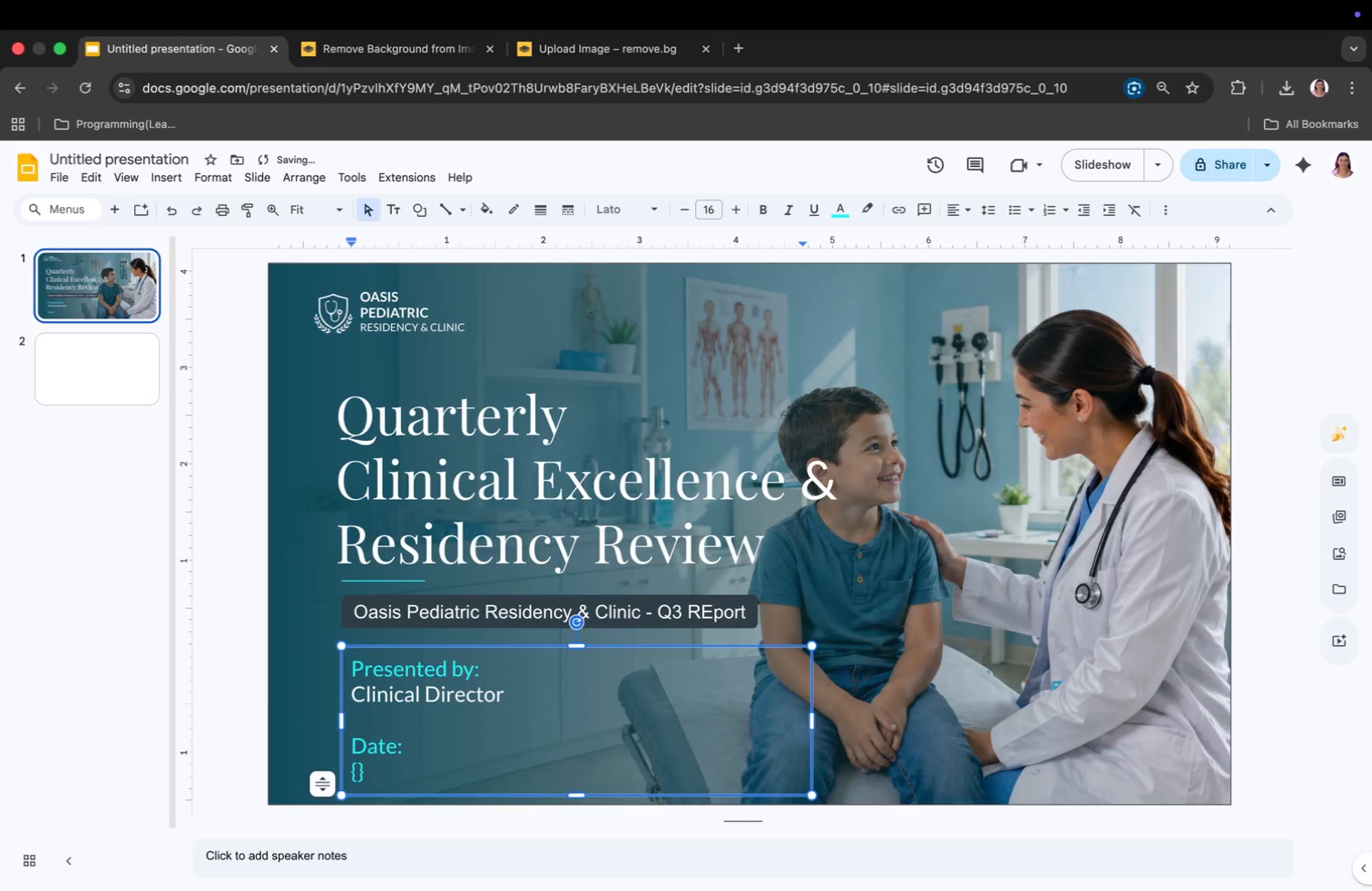 
hold_key(key=BracketRight, duration=0.32)
 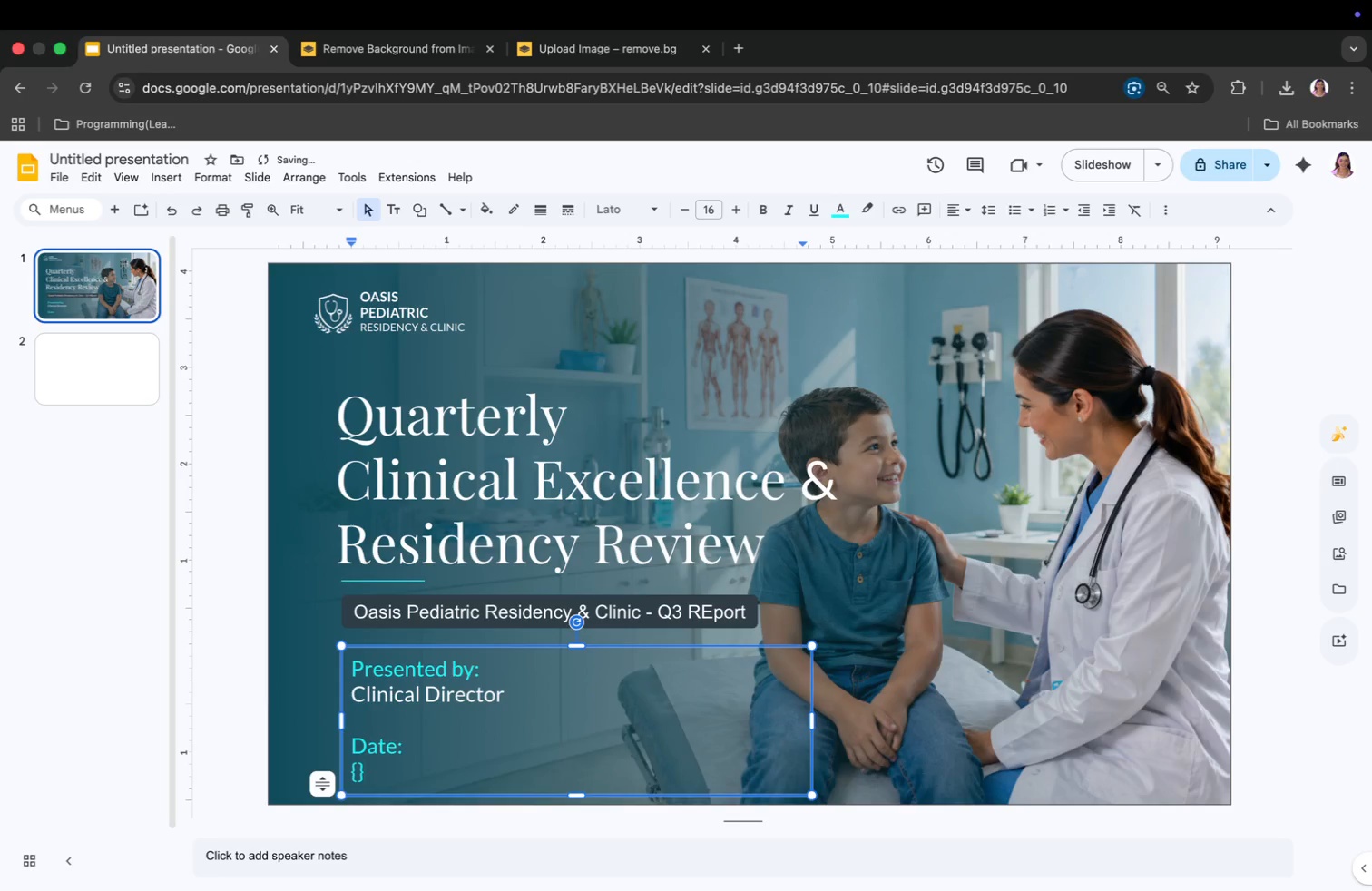 
key(Backspace)
 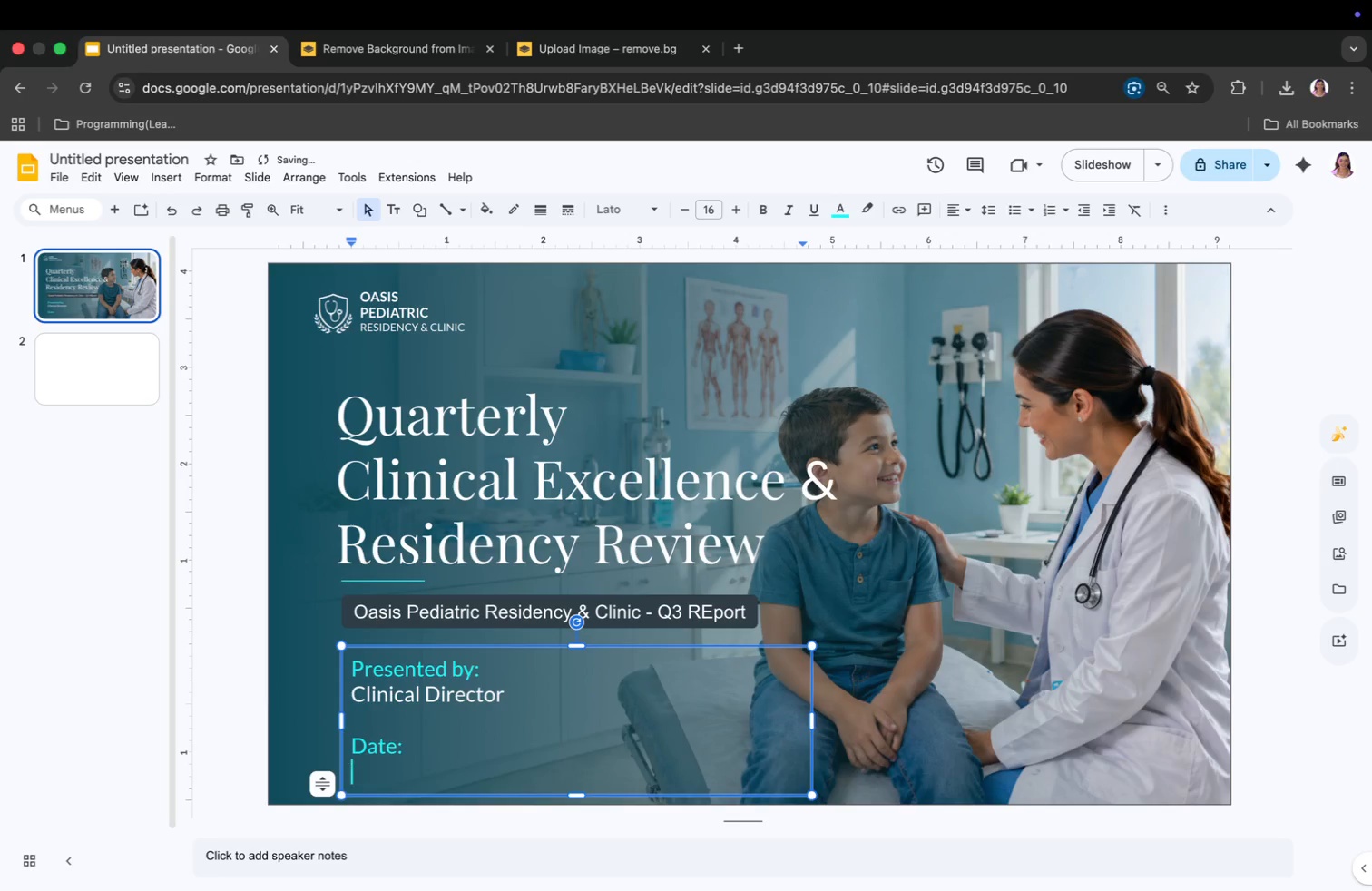 
key(Backspace)
 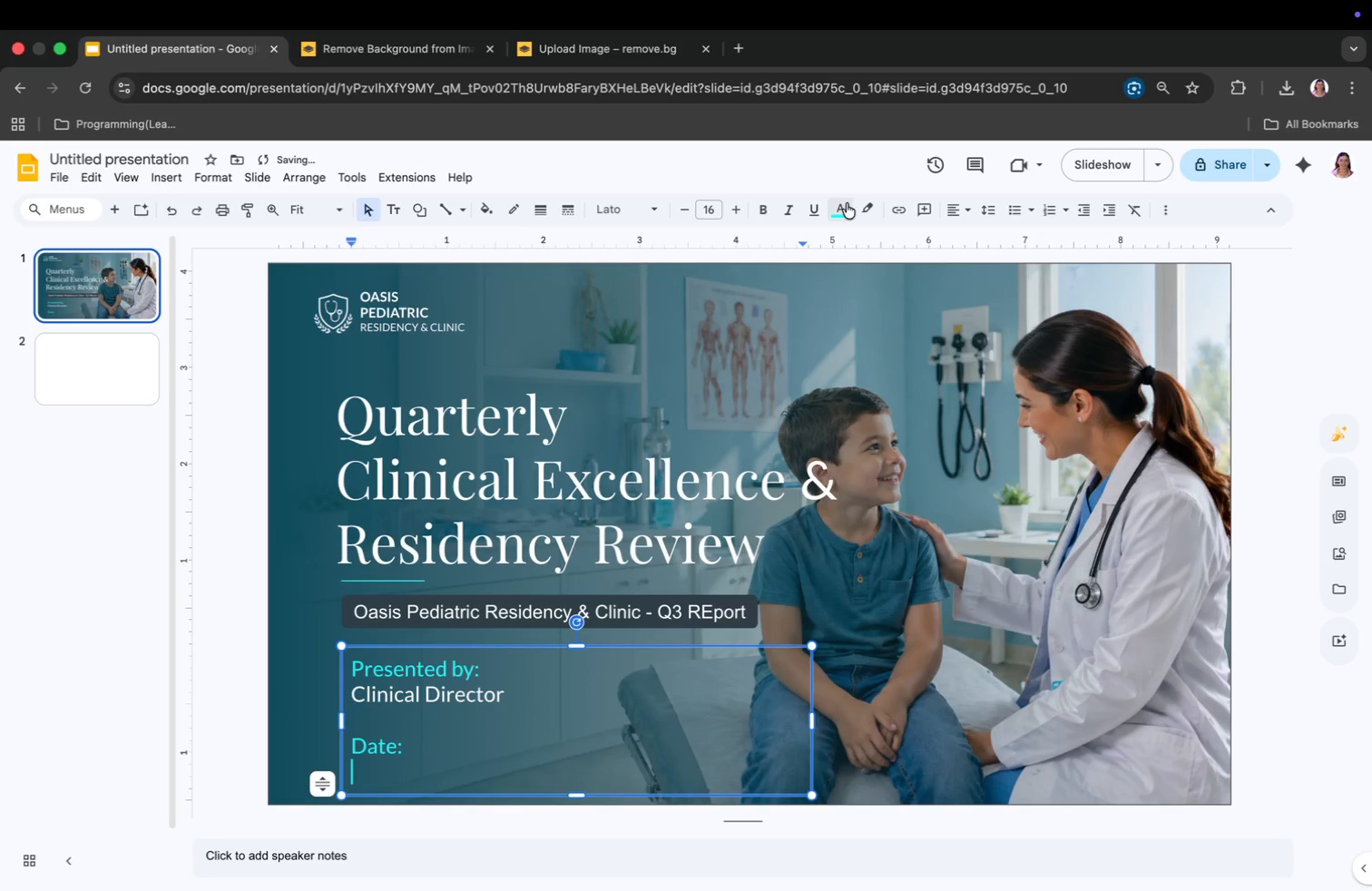 
left_click([843, 209])
 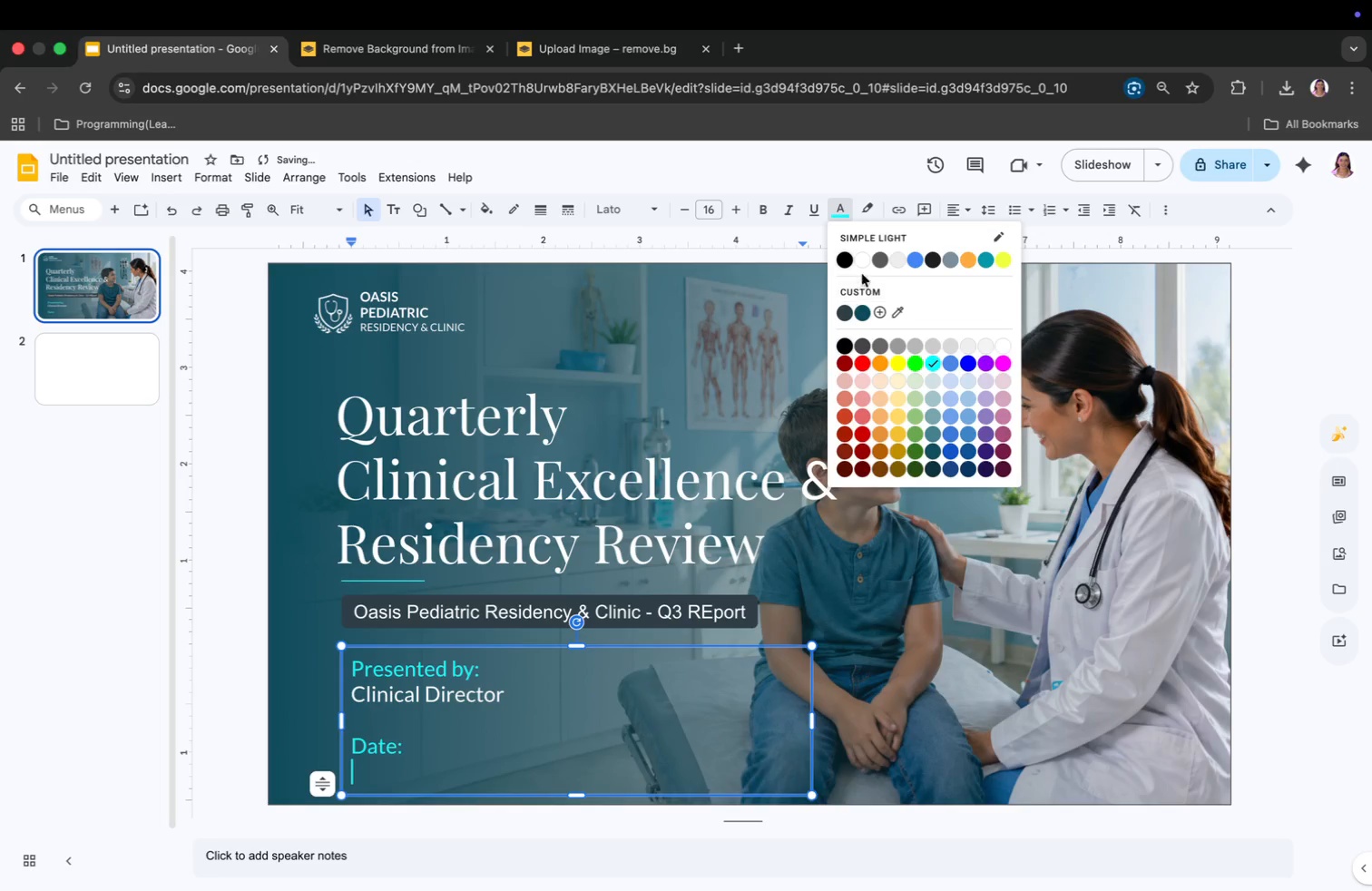 
left_click([862, 259])
 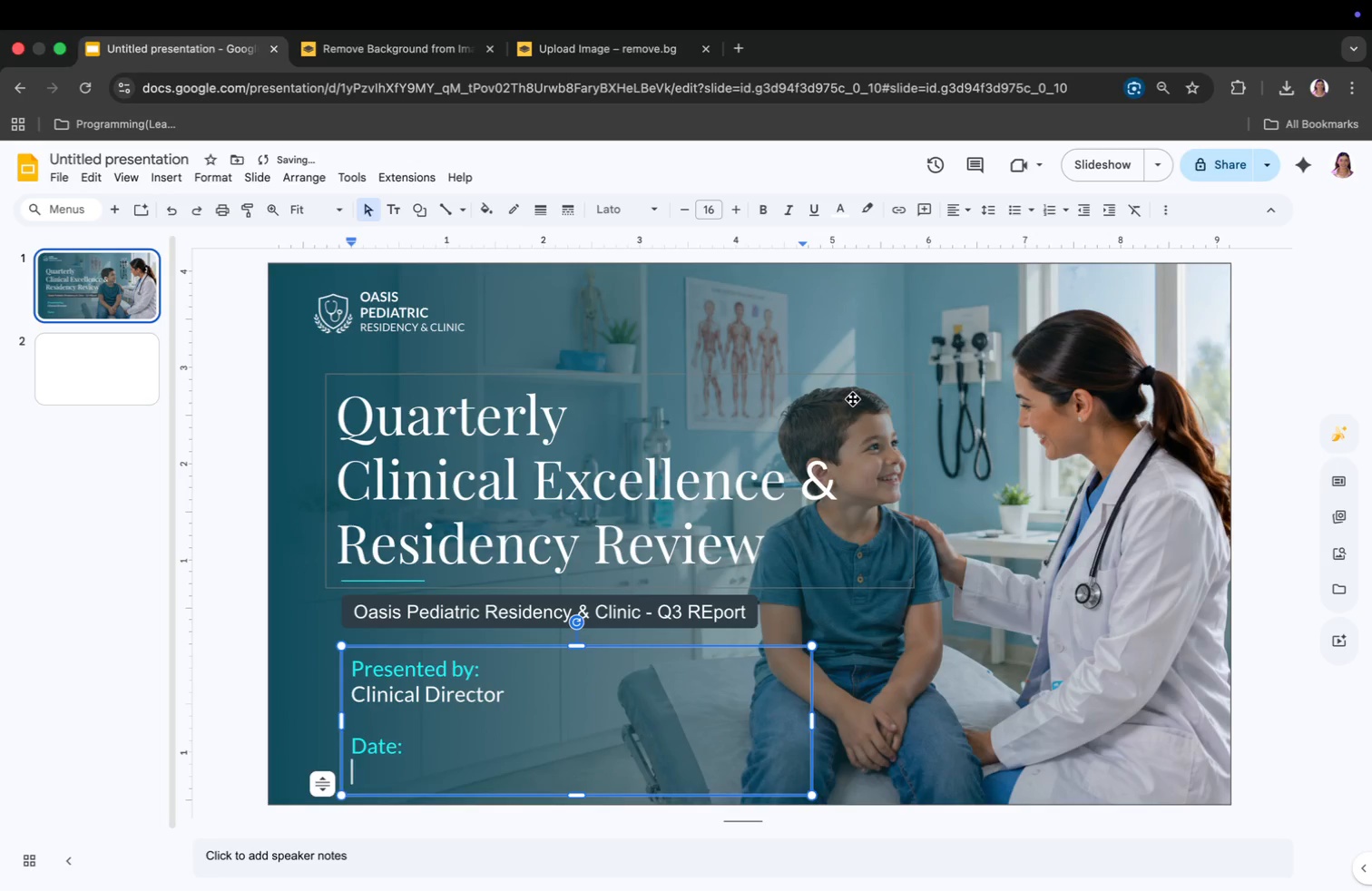 
key(BracketLeft)
 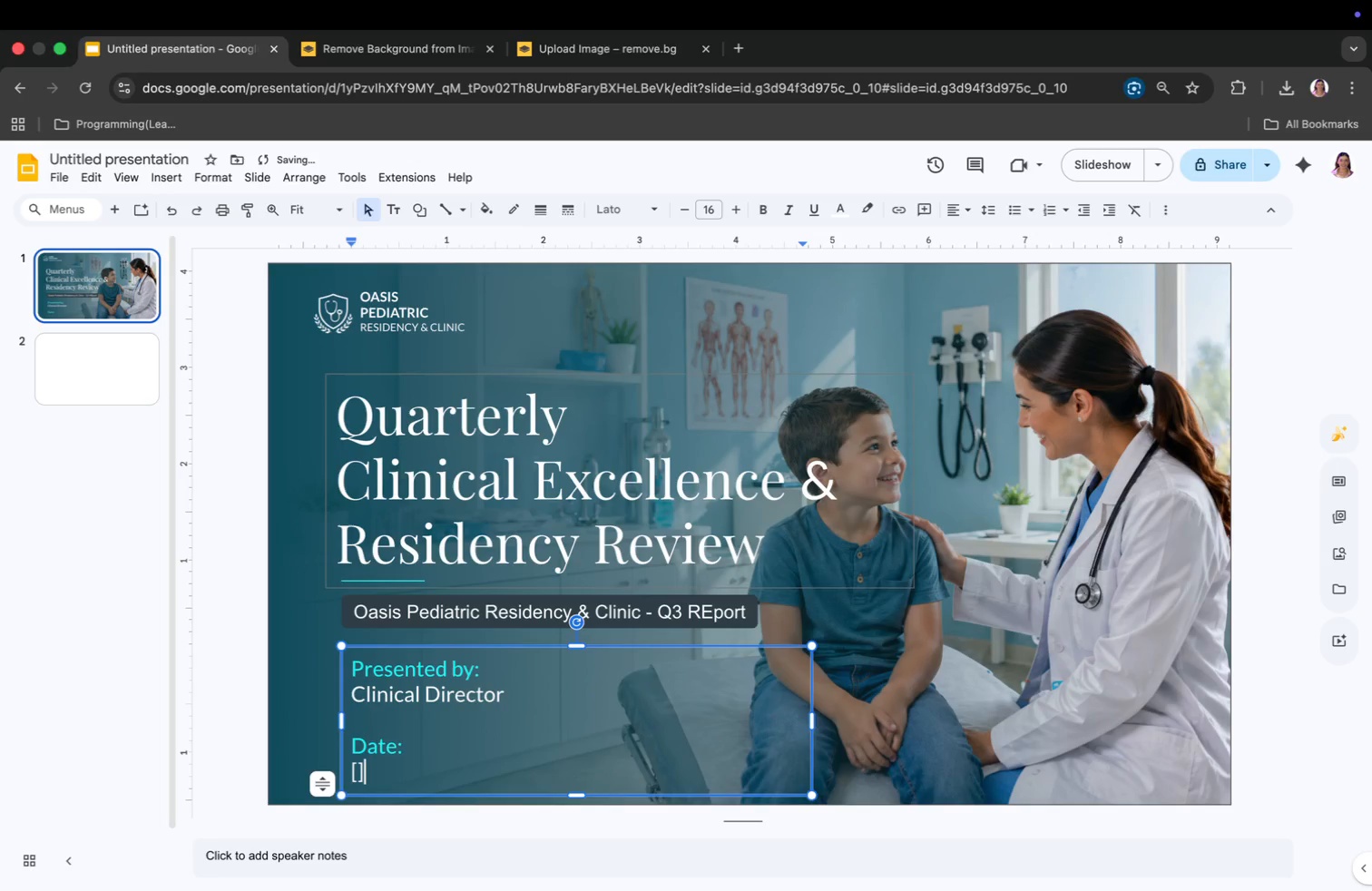 
key(BracketRight)
 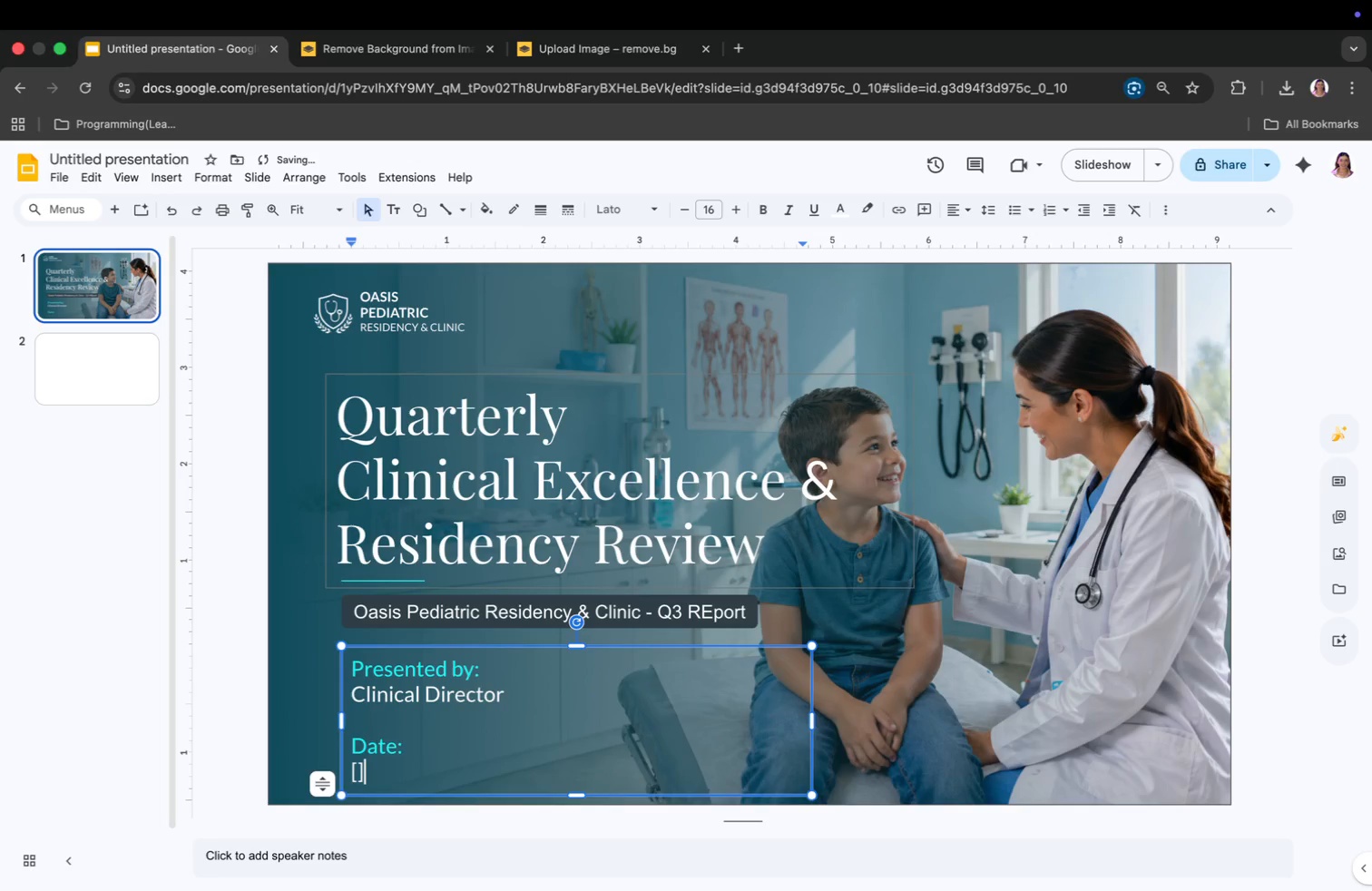 
key(ArrowLeft)
 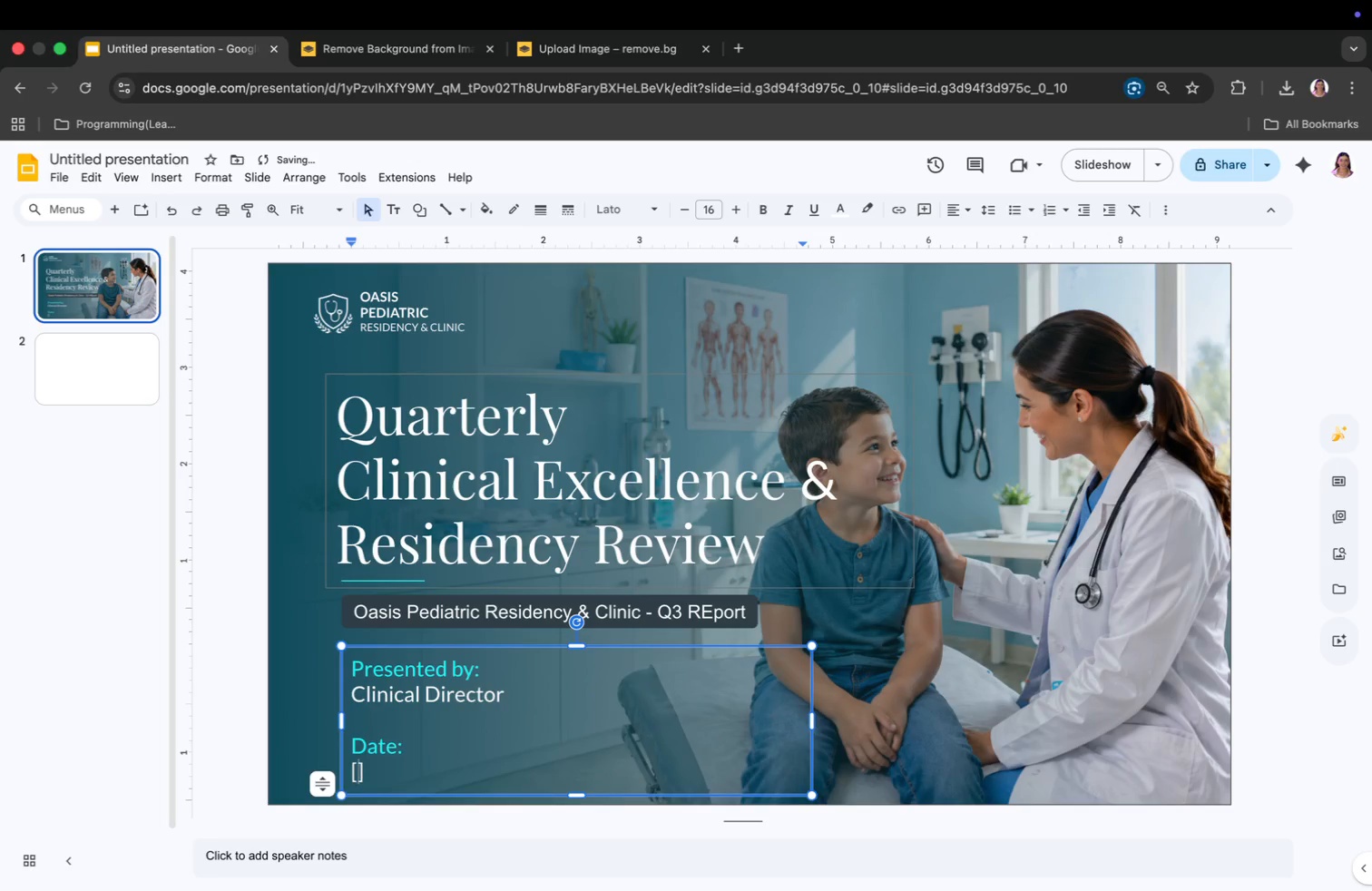 
type(Insert Date)
 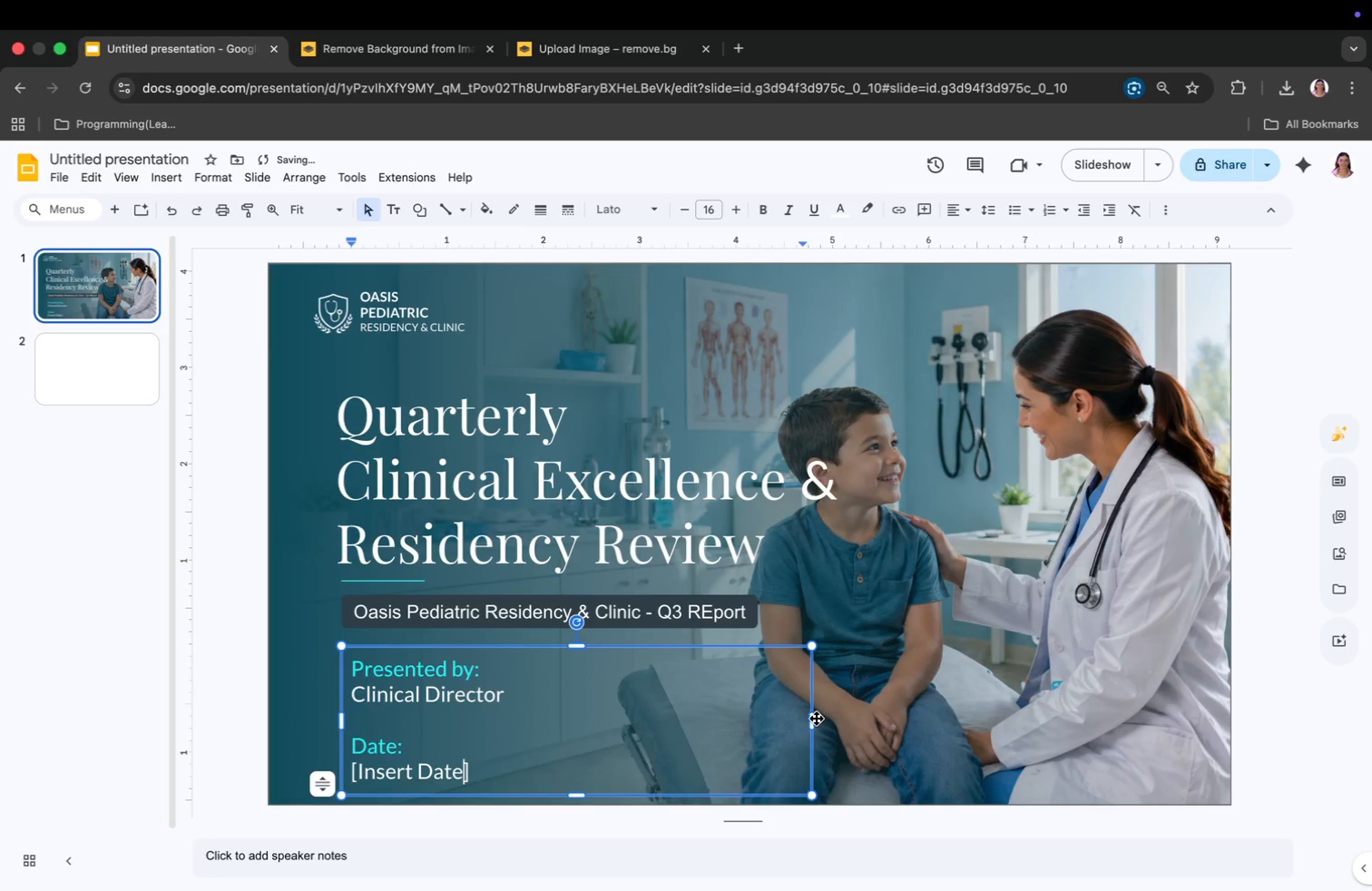 
left_click_drag(start_coordinate=[809, 720], to_coordinate=[533, 746])
 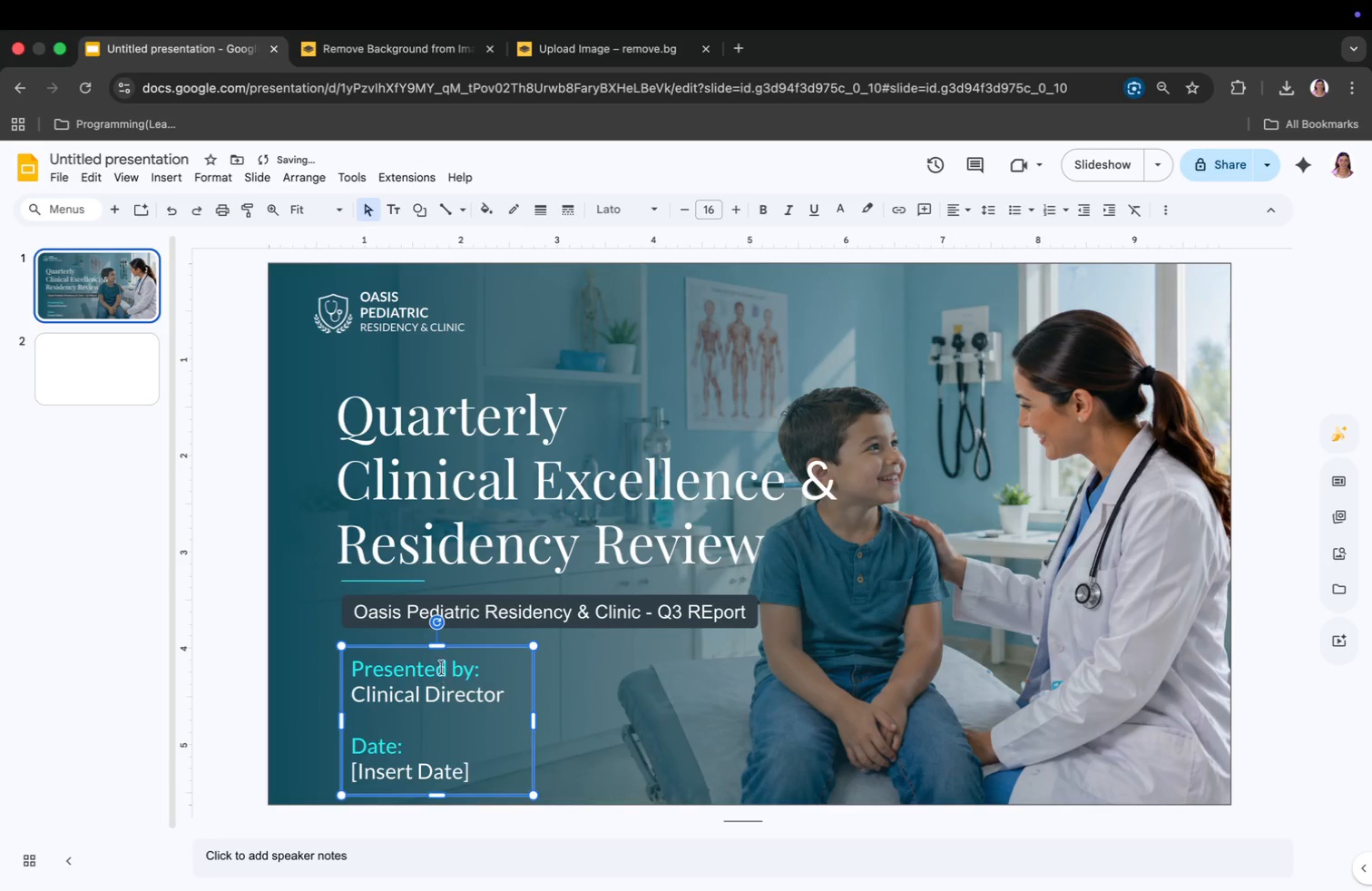 
left_click_drag(start_coordinate=[439, 651], to_coordinate=[513, 653])
 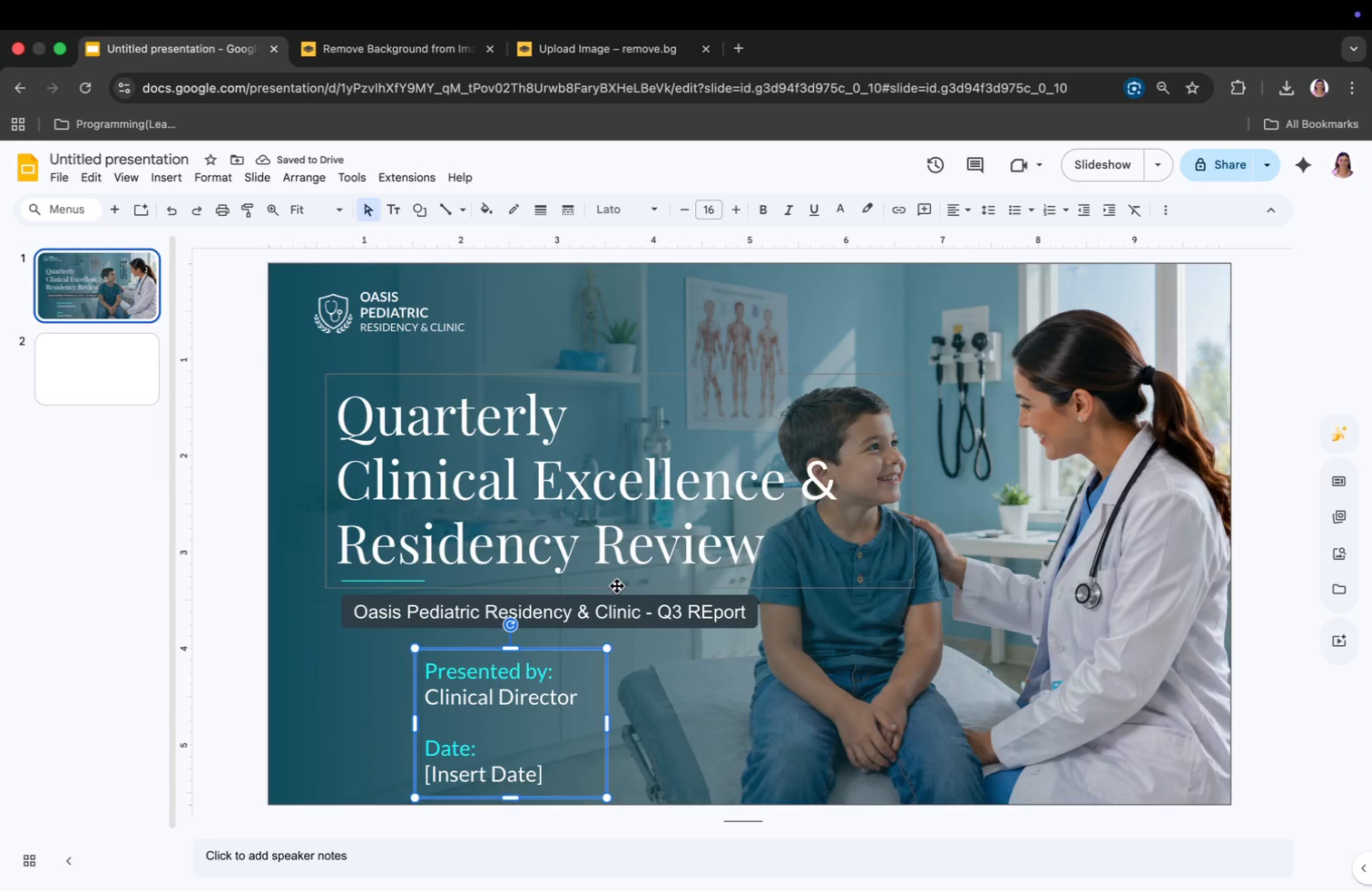 
wait(6.16)
 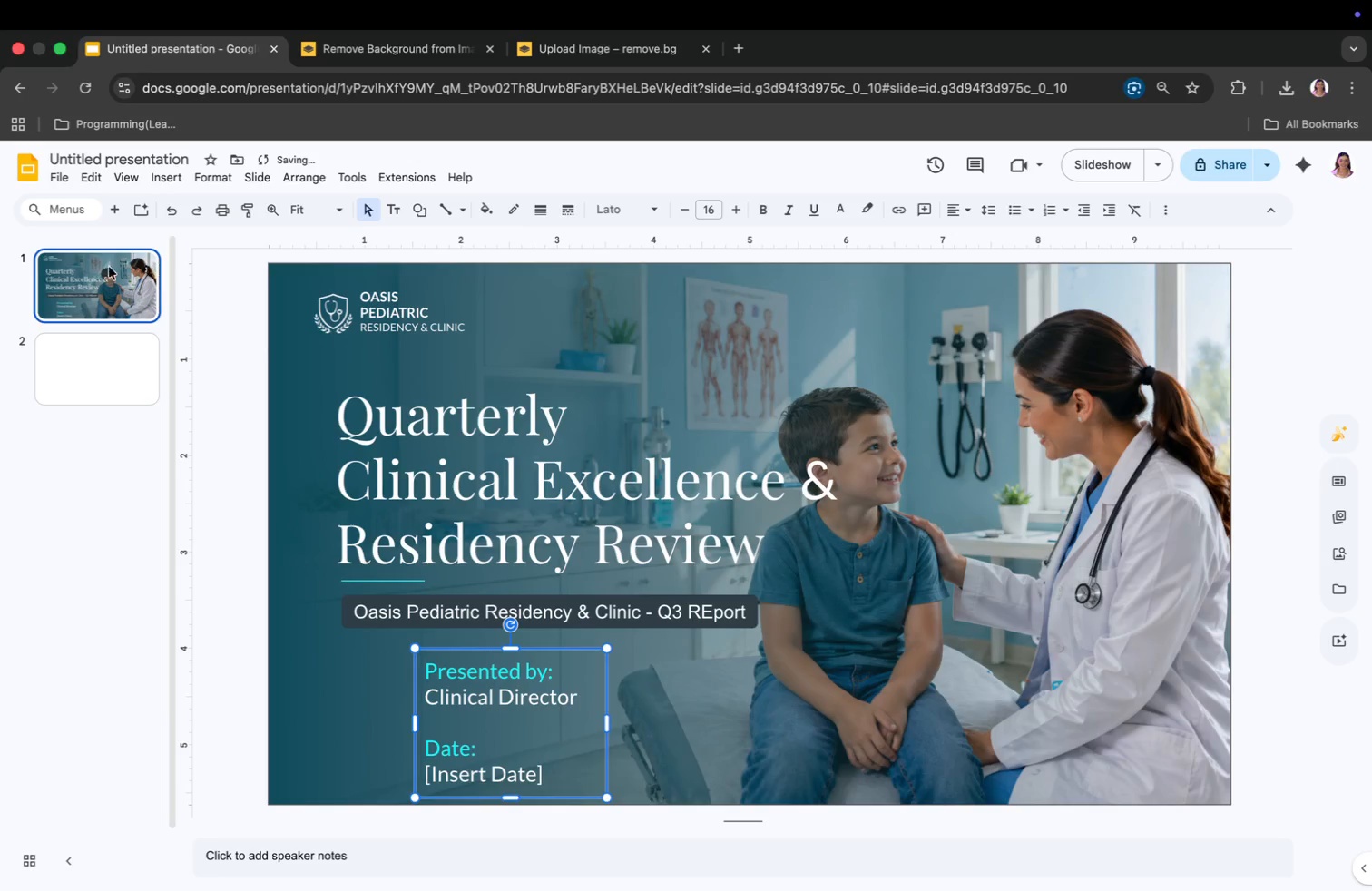 
left_click([606, 271])
 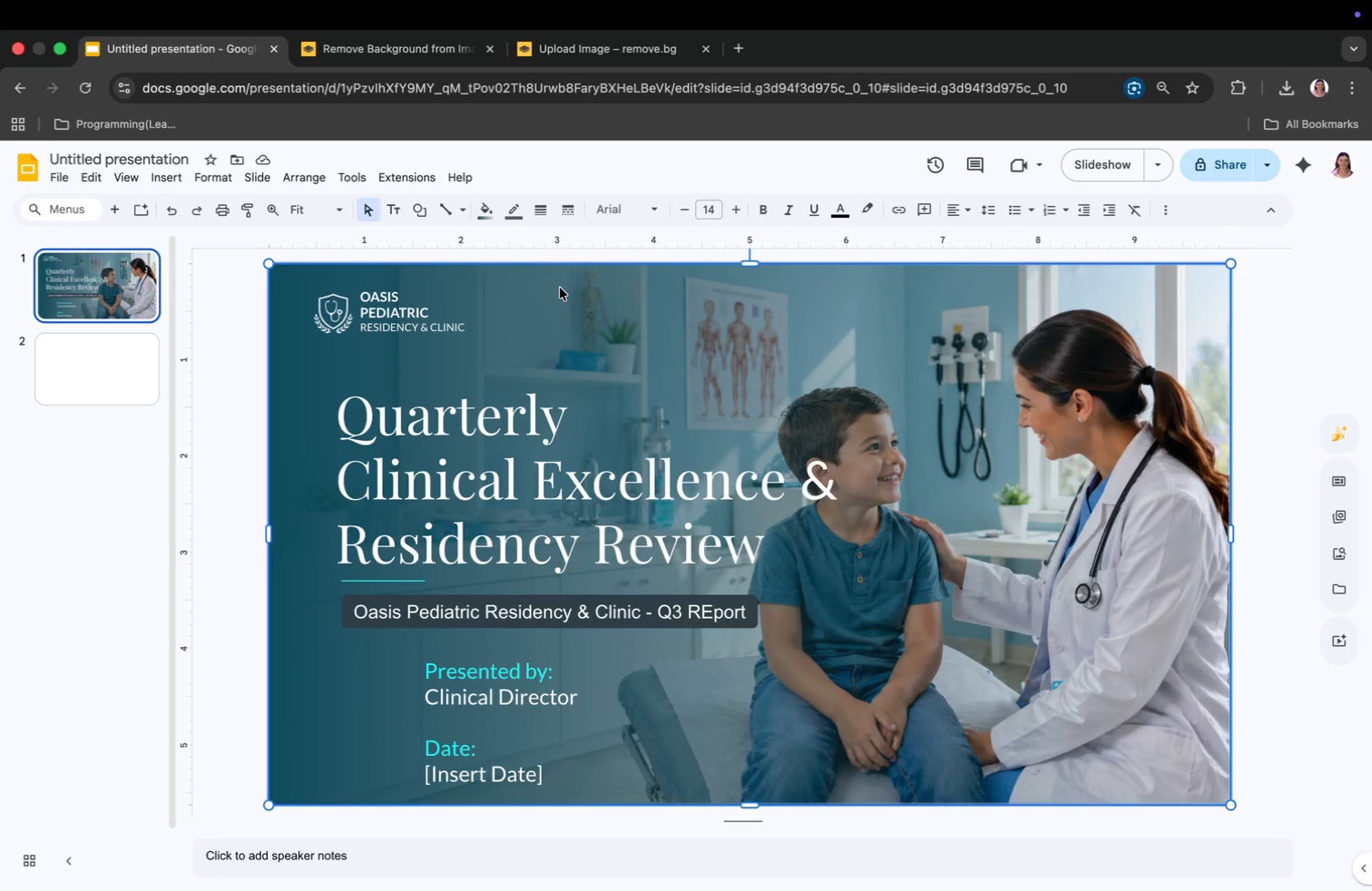 
wait(10.56)
 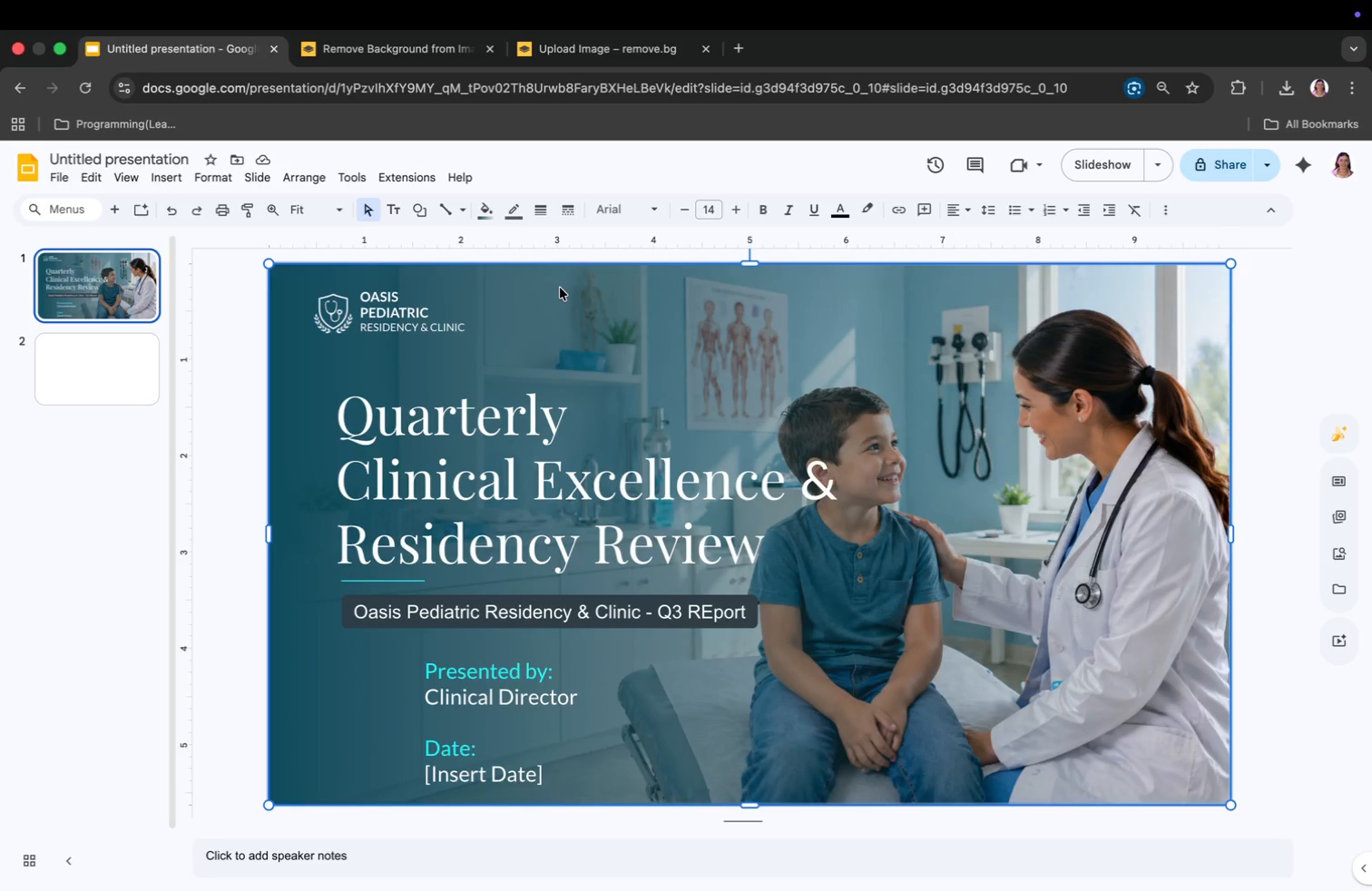 
left_click([123, 180])
 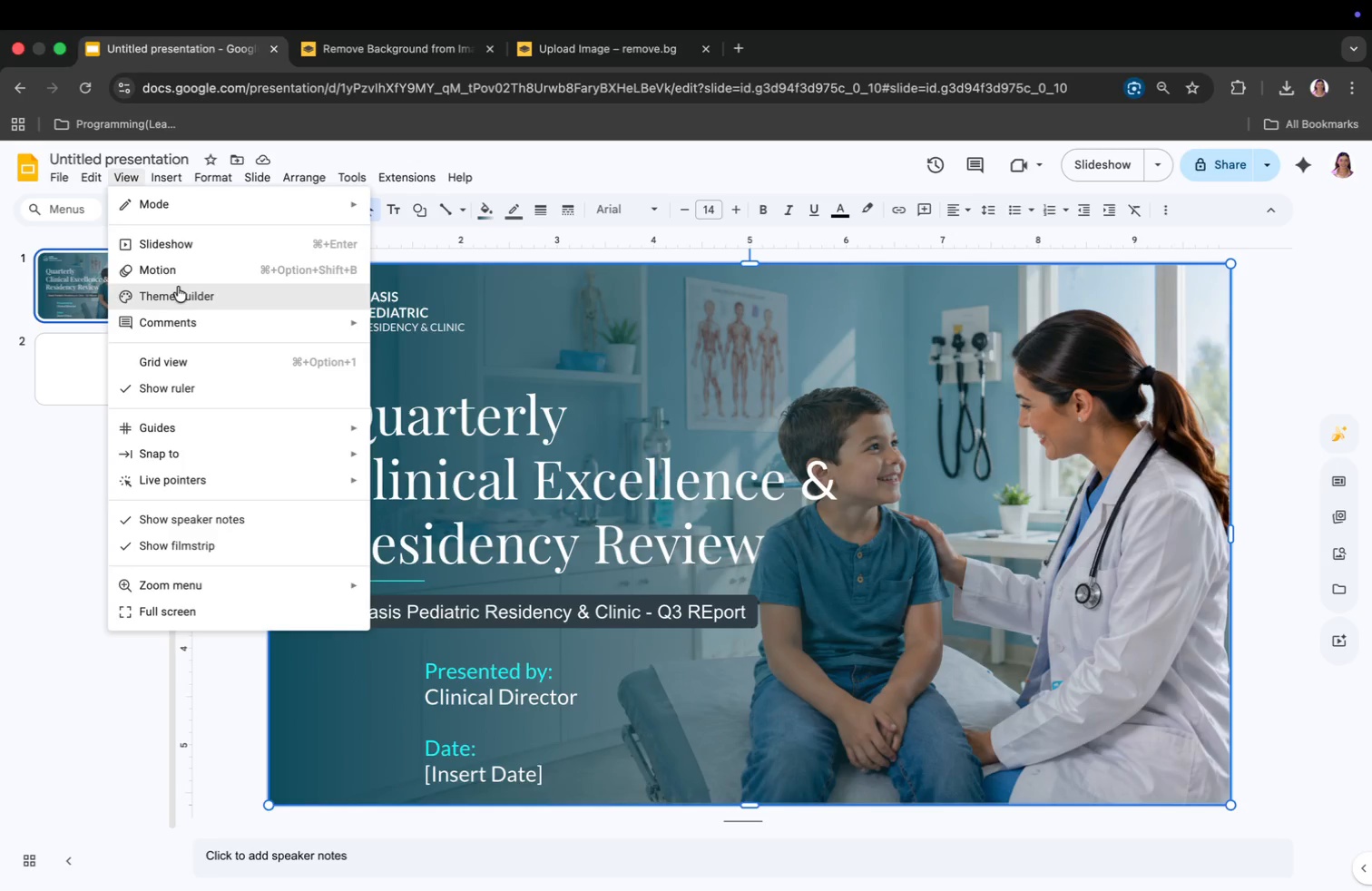 
left_click([179, 293])
 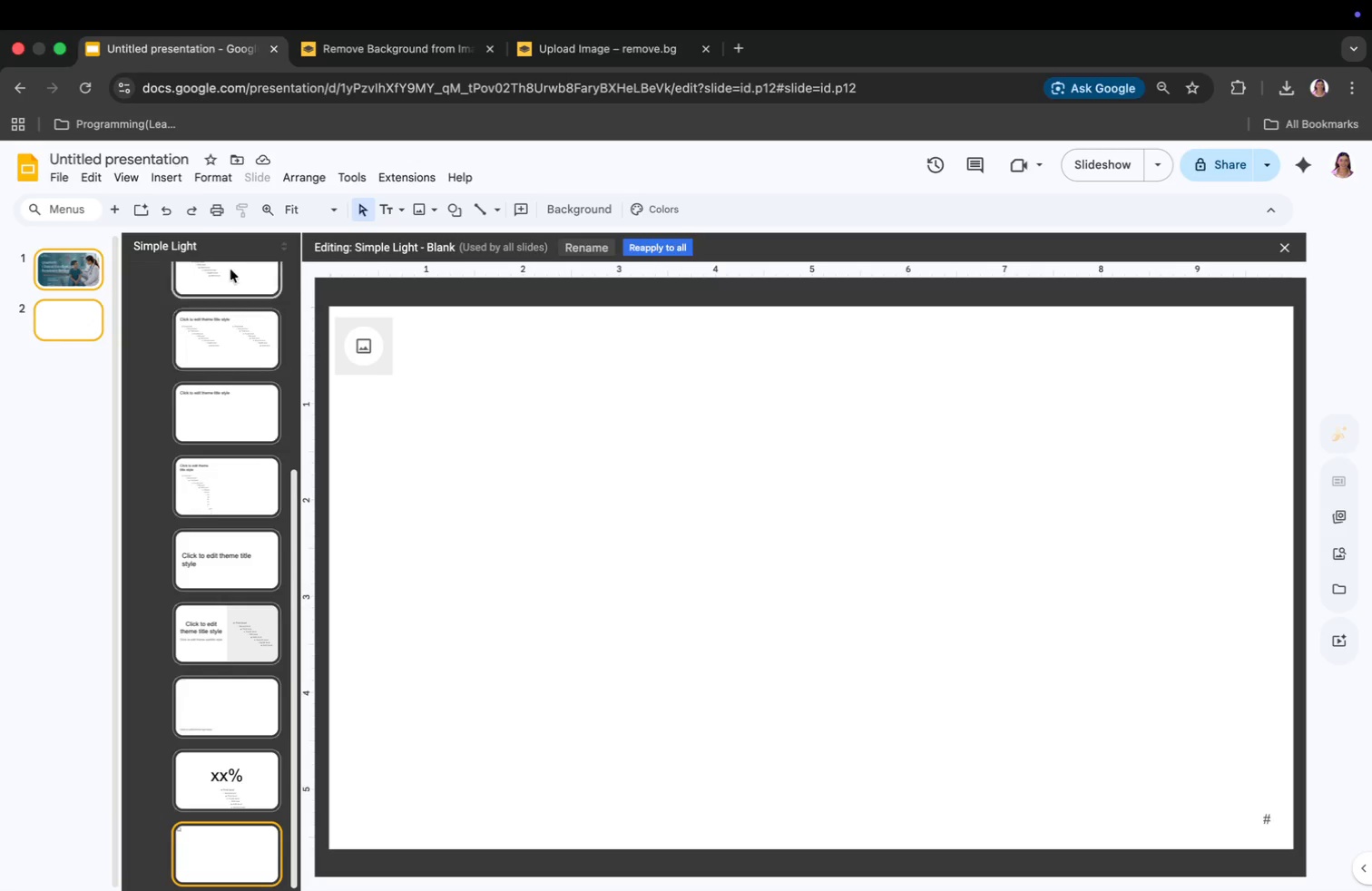 
left_click([162, 173])
 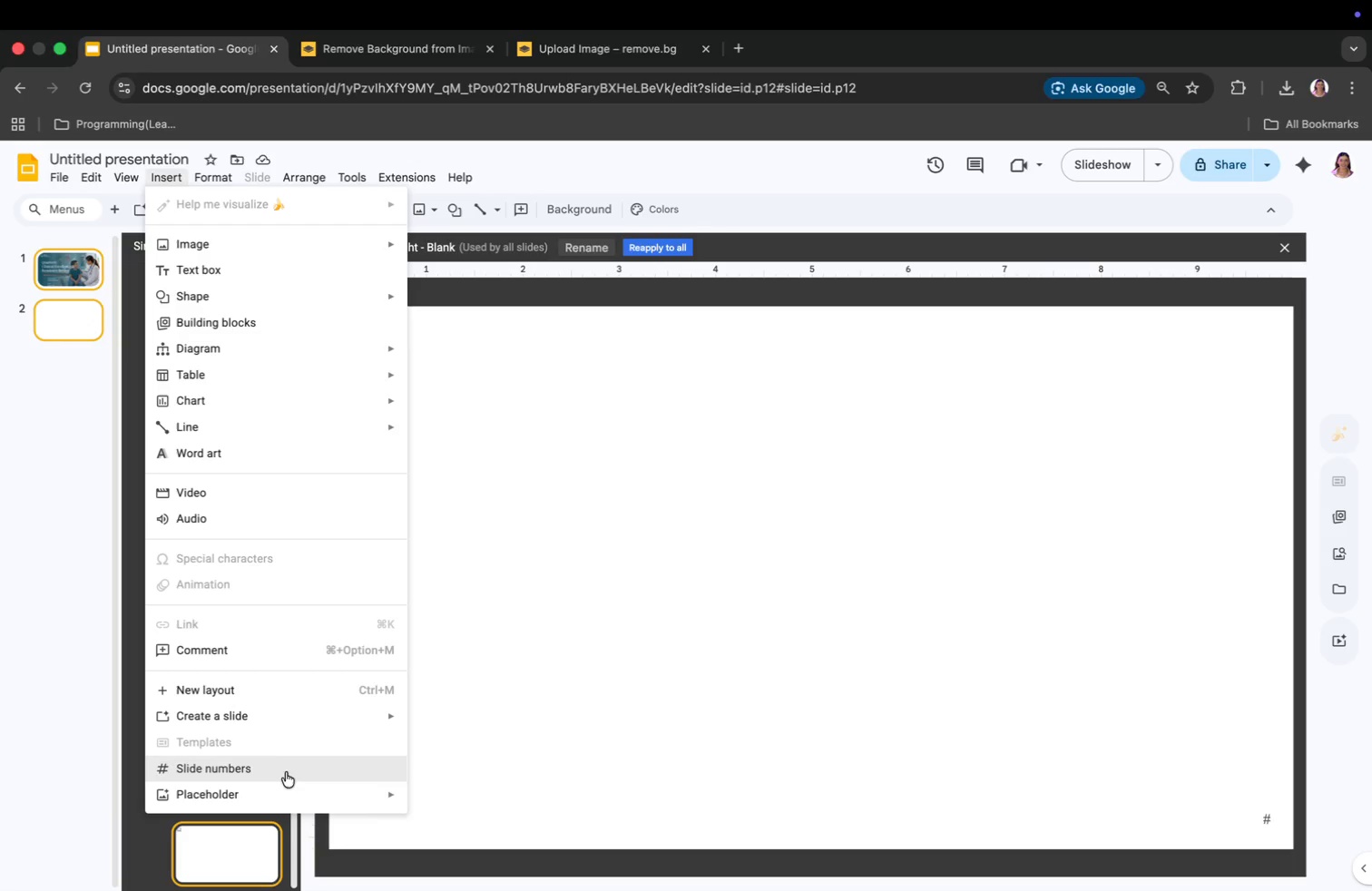 
left_click([284, 782])
 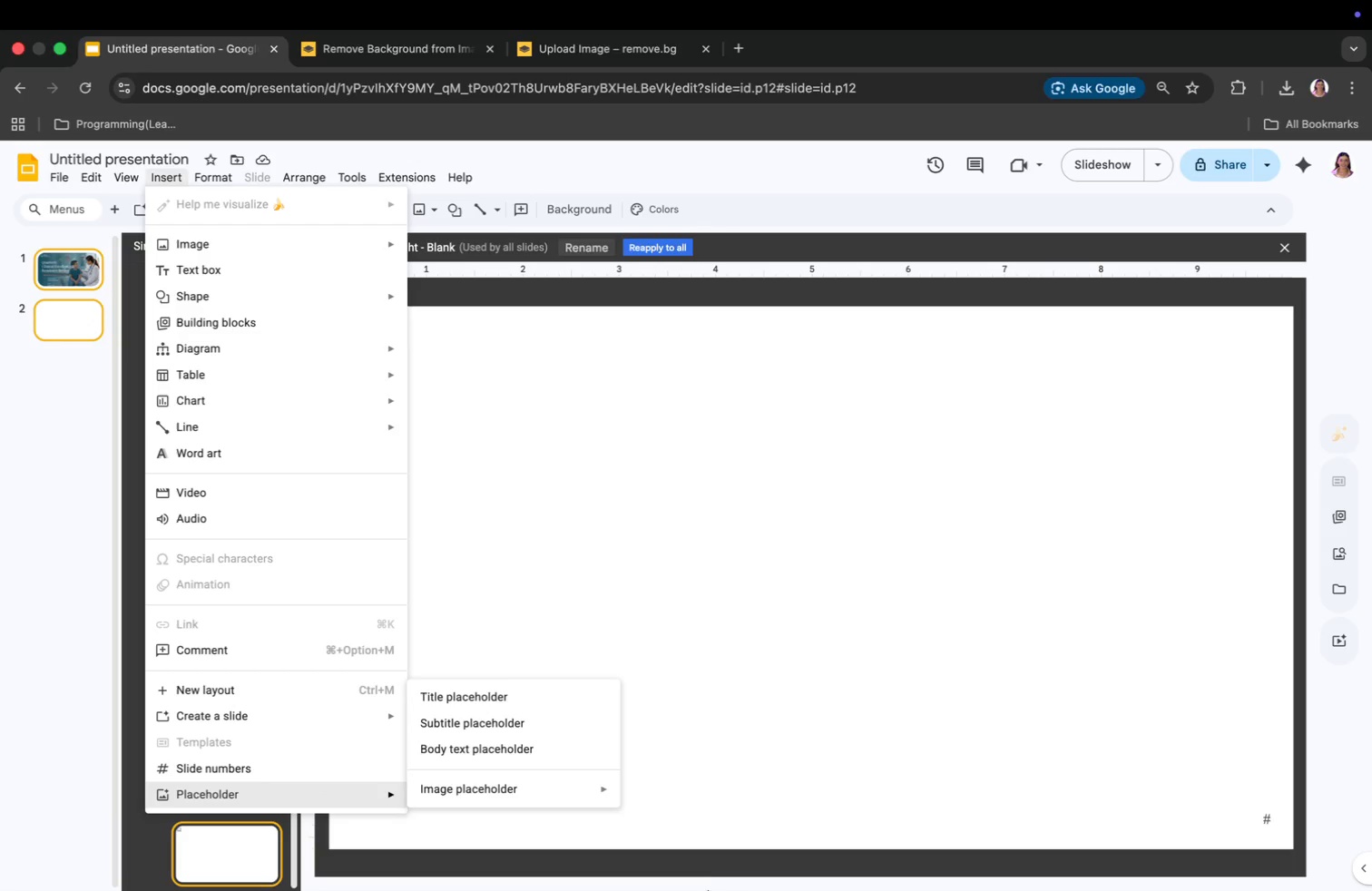 
mouse_move([613, 805])
 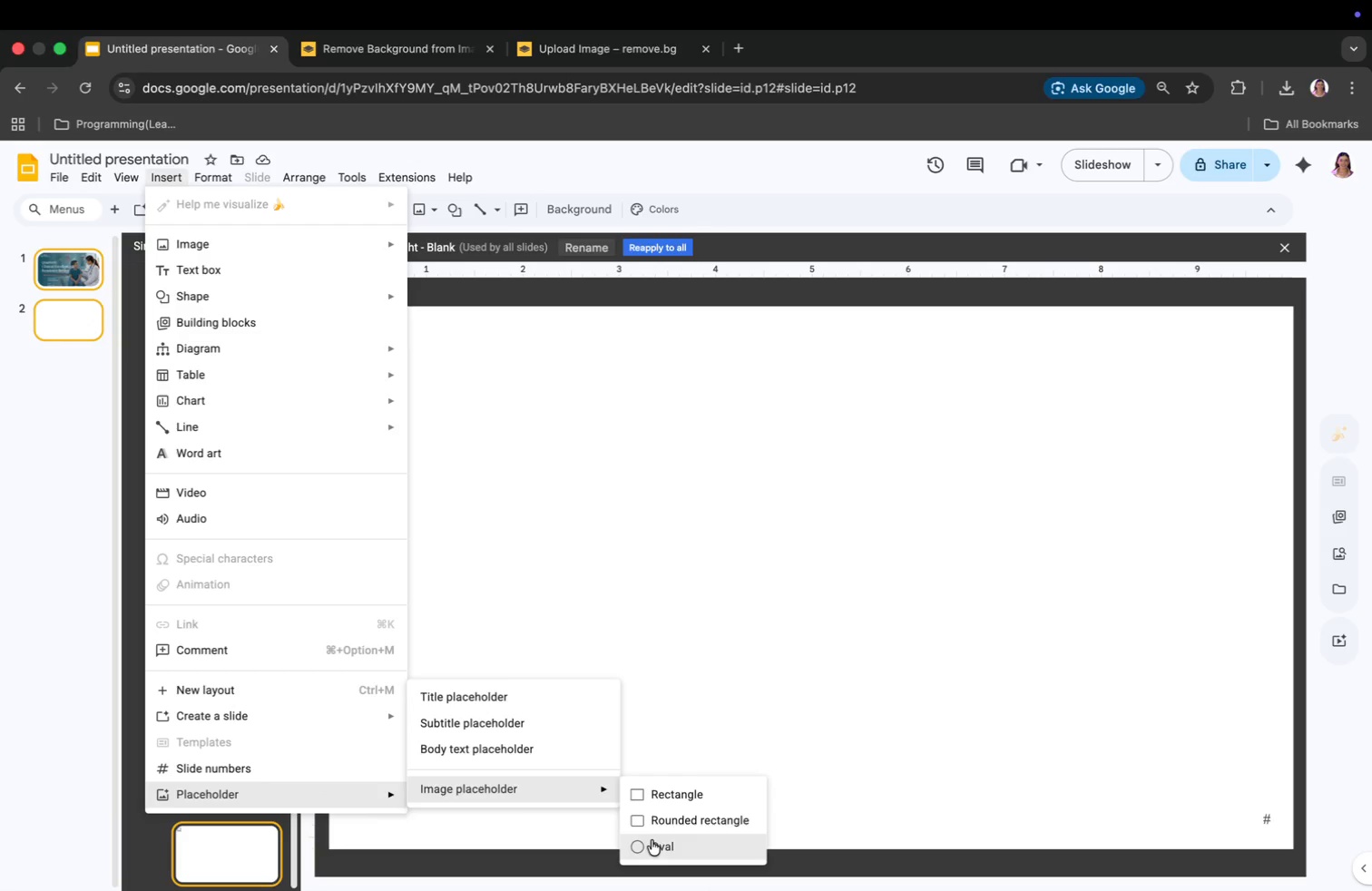 
left_click([652, 840])
 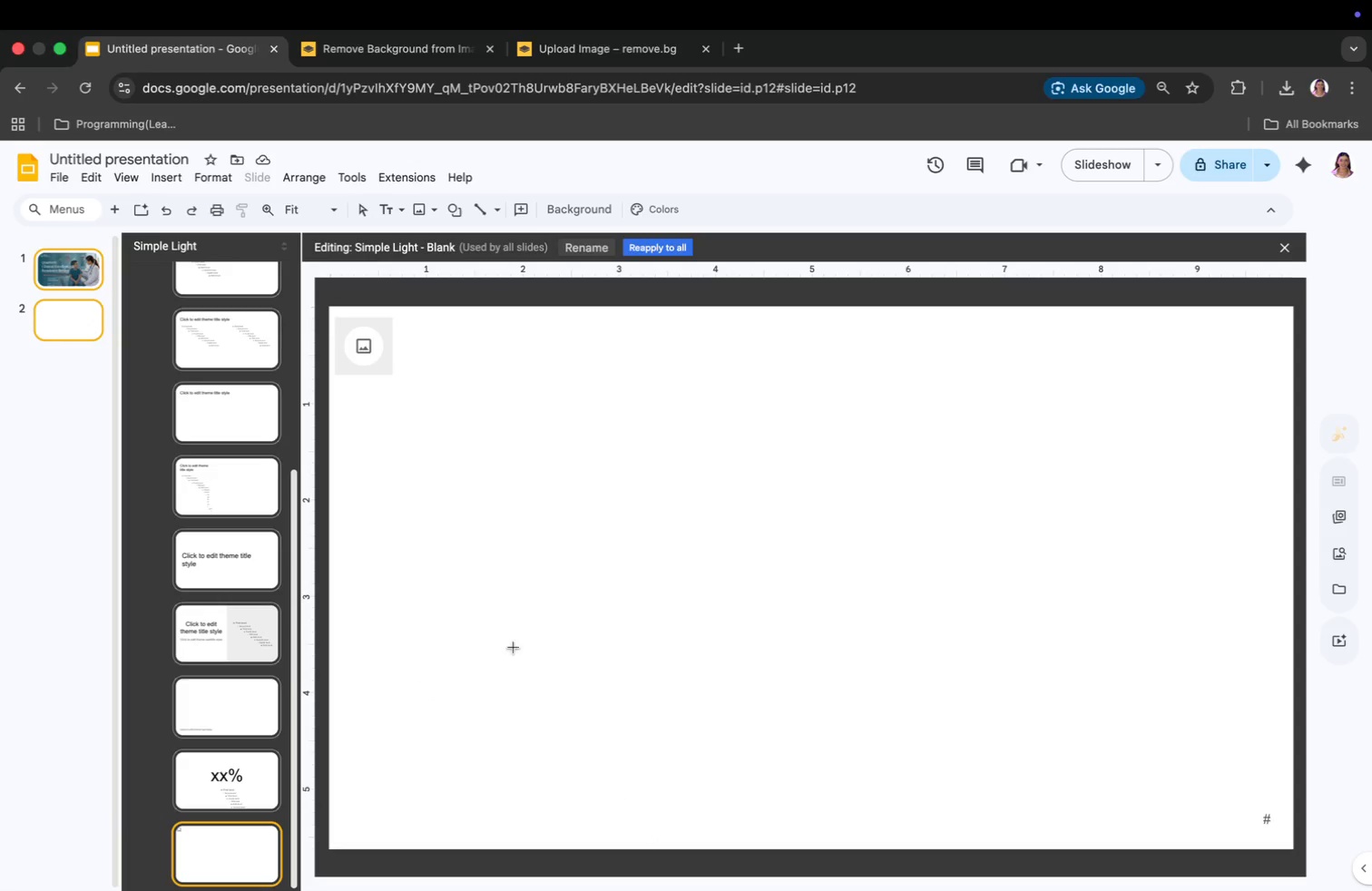 
left_click([421, 519])
 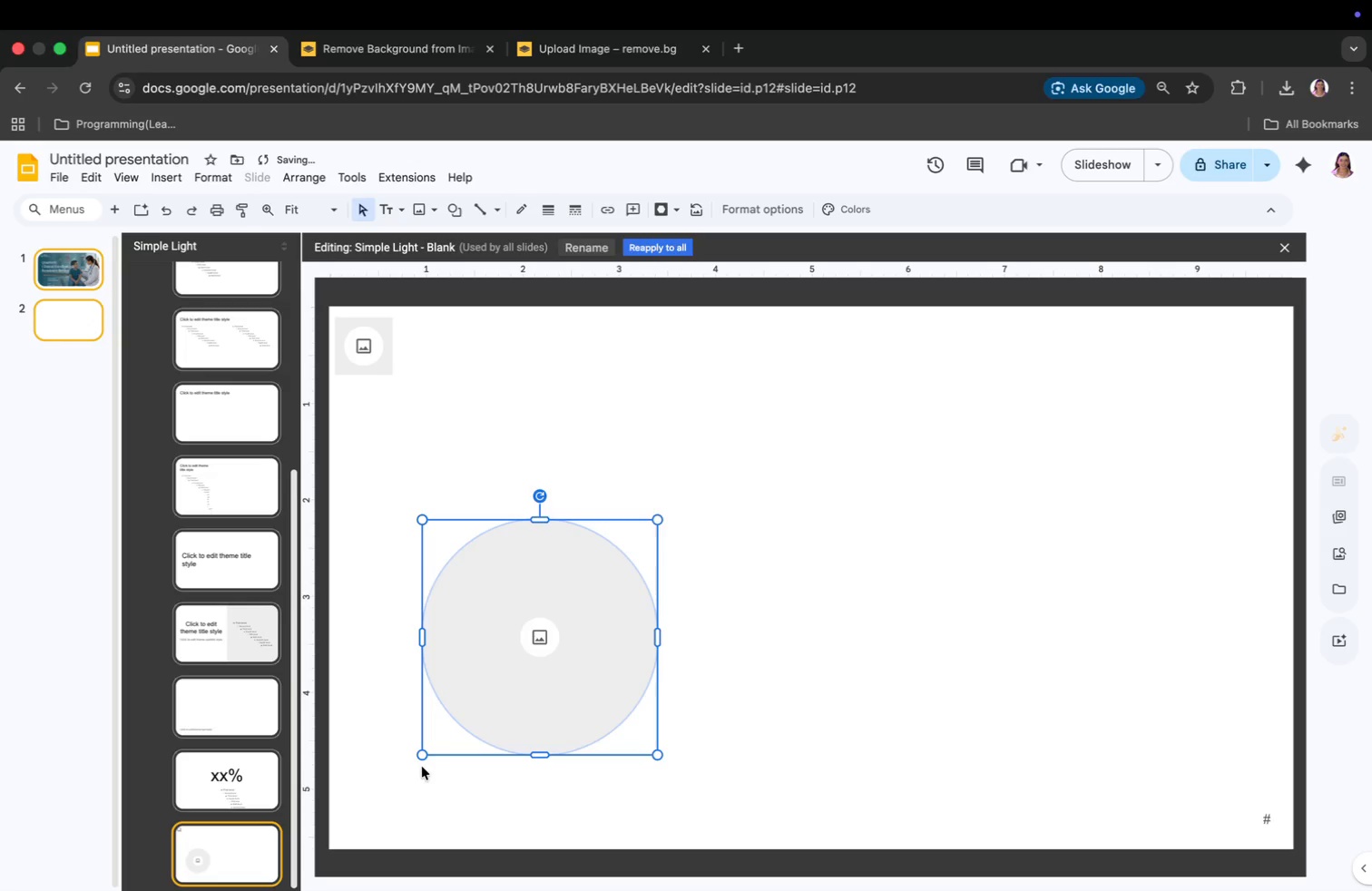 
left_click_drag(start_coordinate=[420, 751], to_coordinate=[613, 569])
 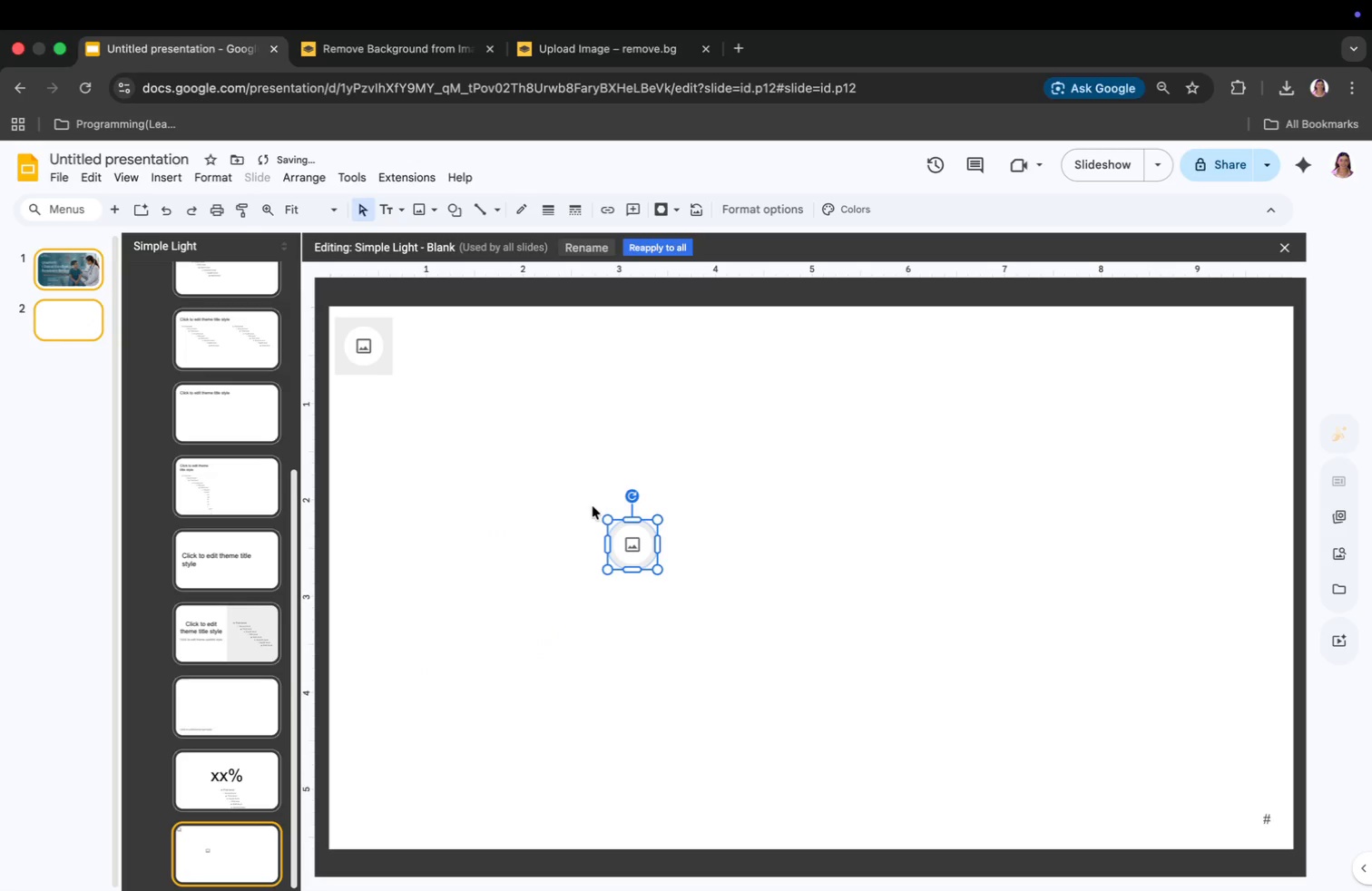 
left_click([506, 539])
 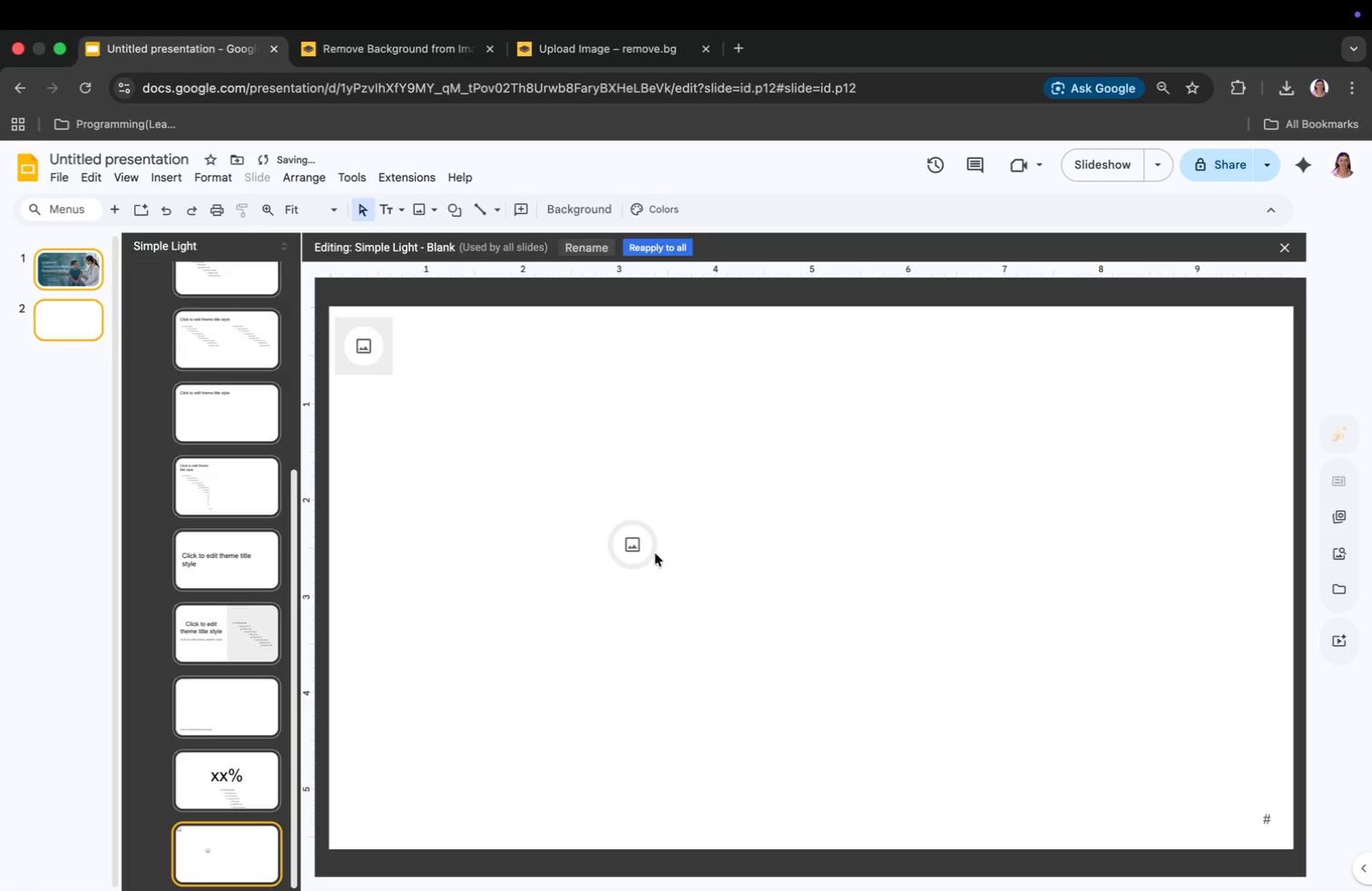 
left_click_drag(start_coordinate=[639, 544], to_coordinate=[397, 748])
 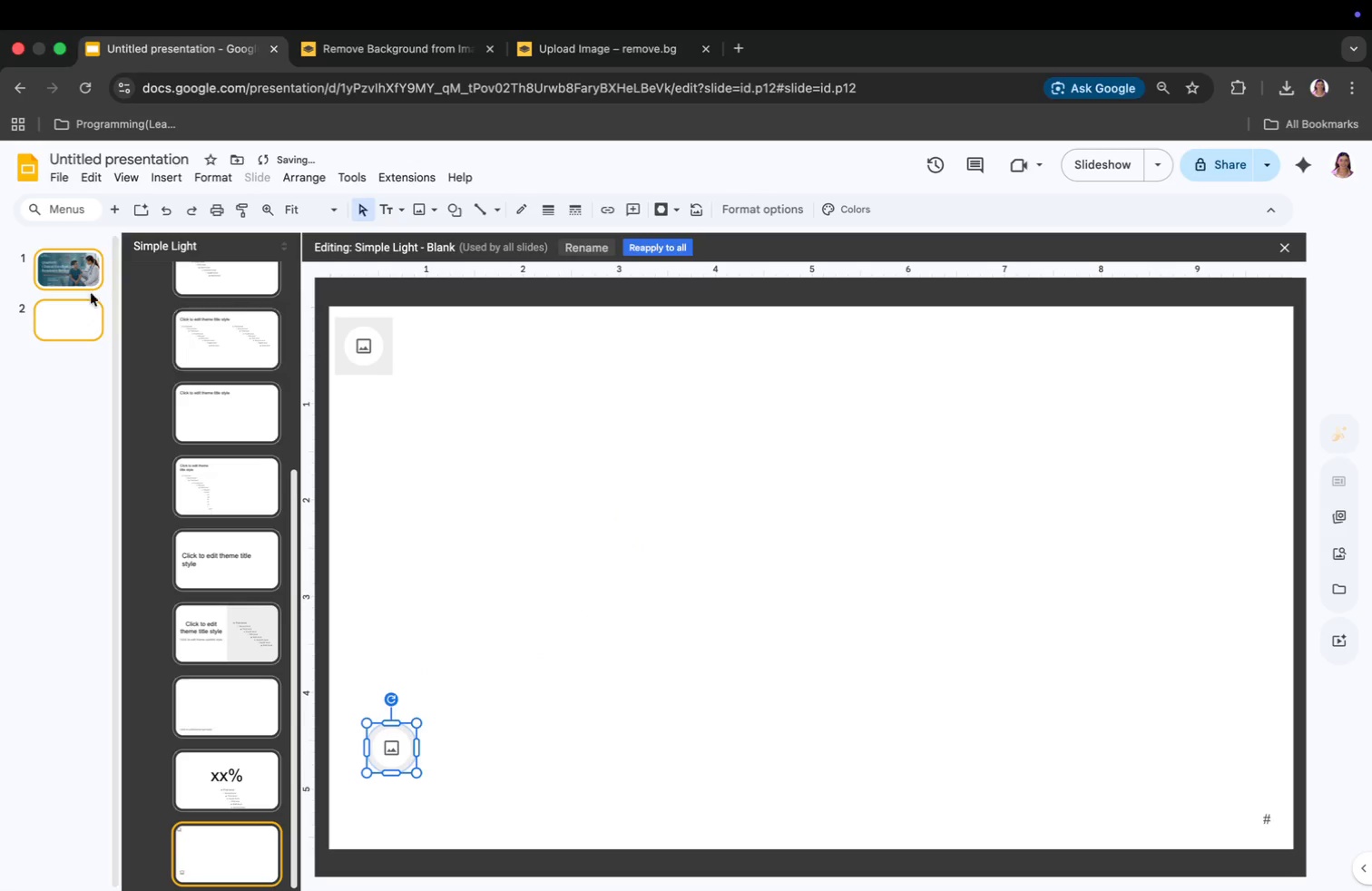 
left_click([85, 277])